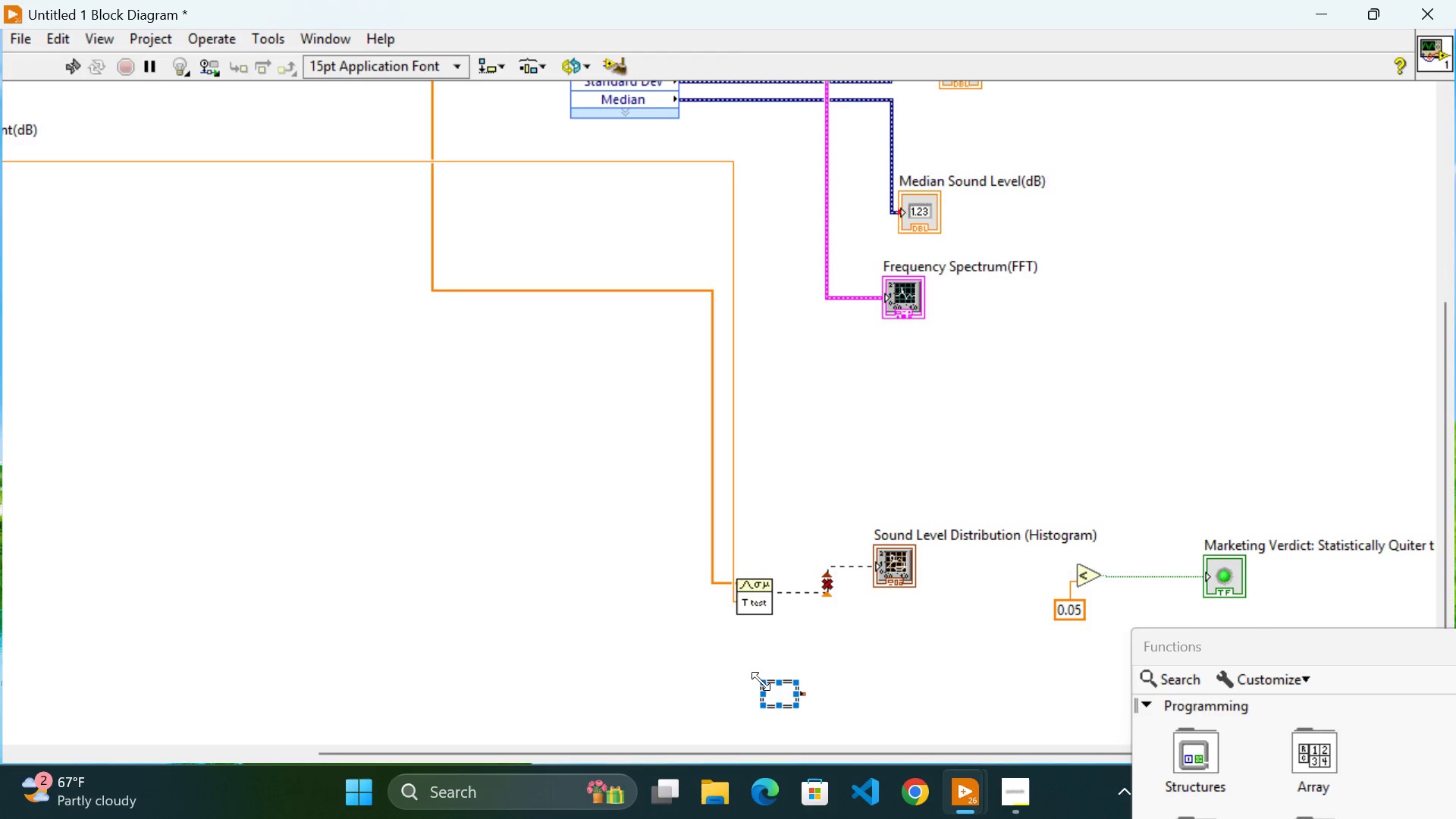 
key(Backspace)
 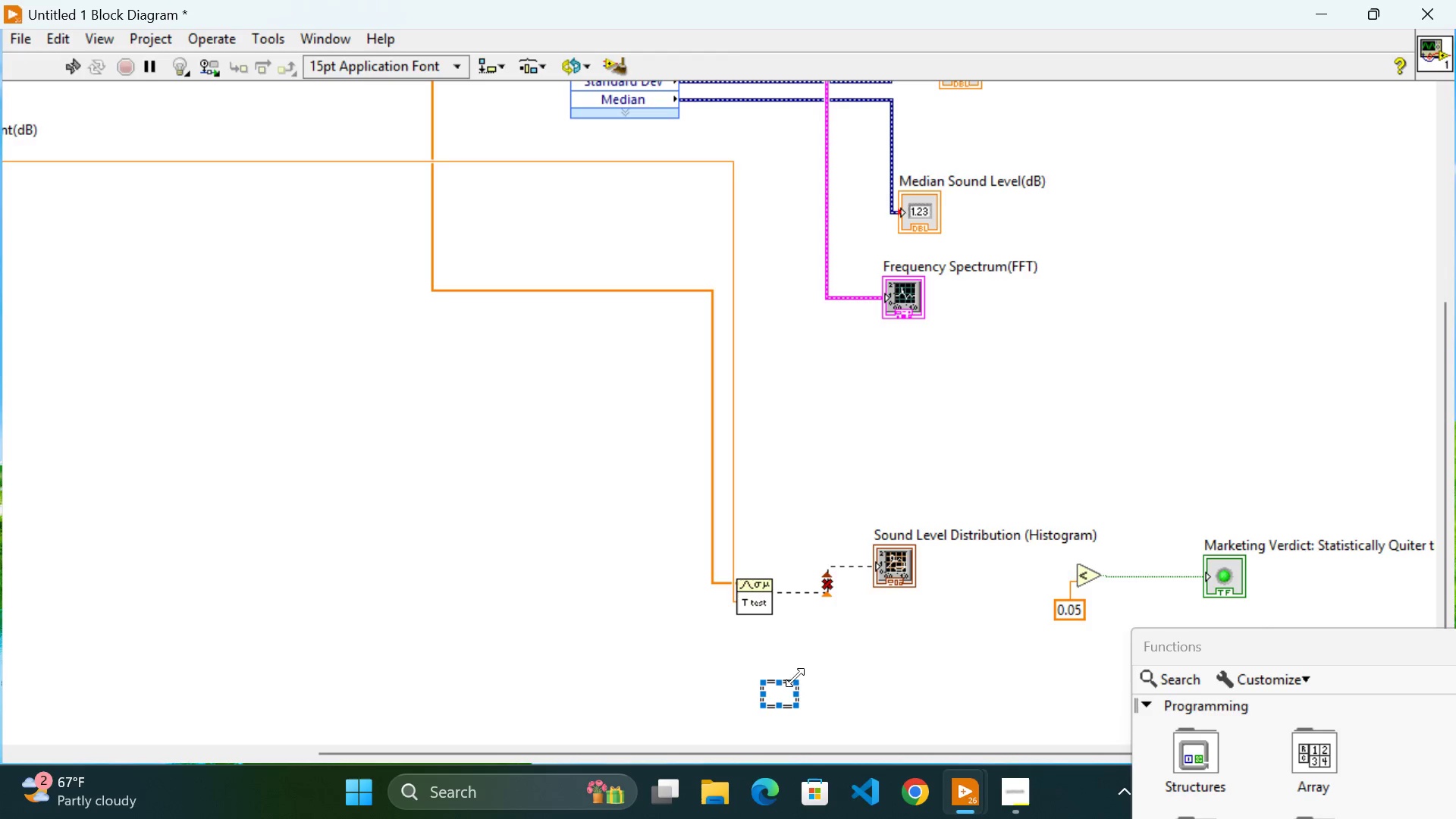 
left_click([794, 679])
 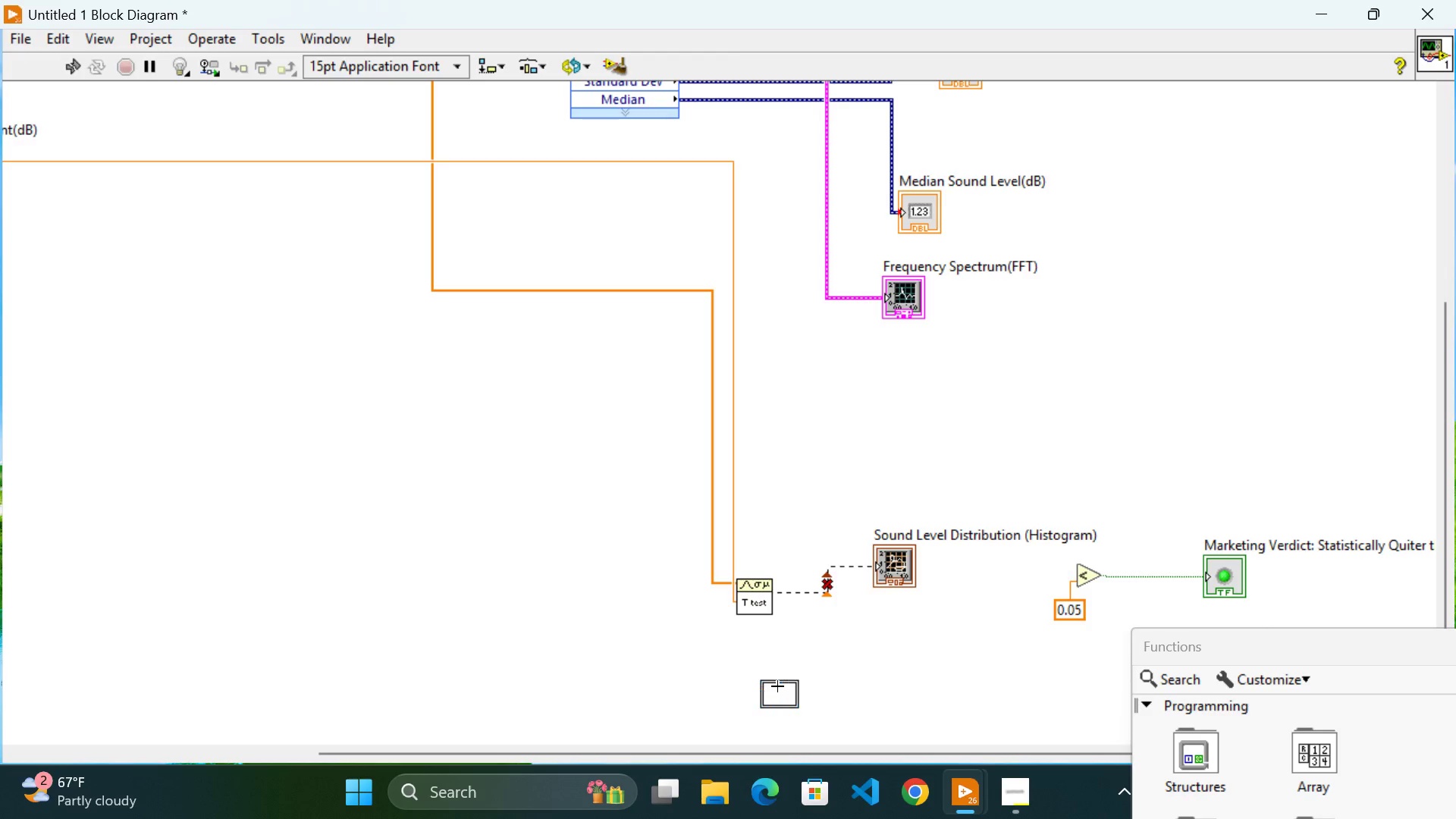 
left_click([777, 686])
 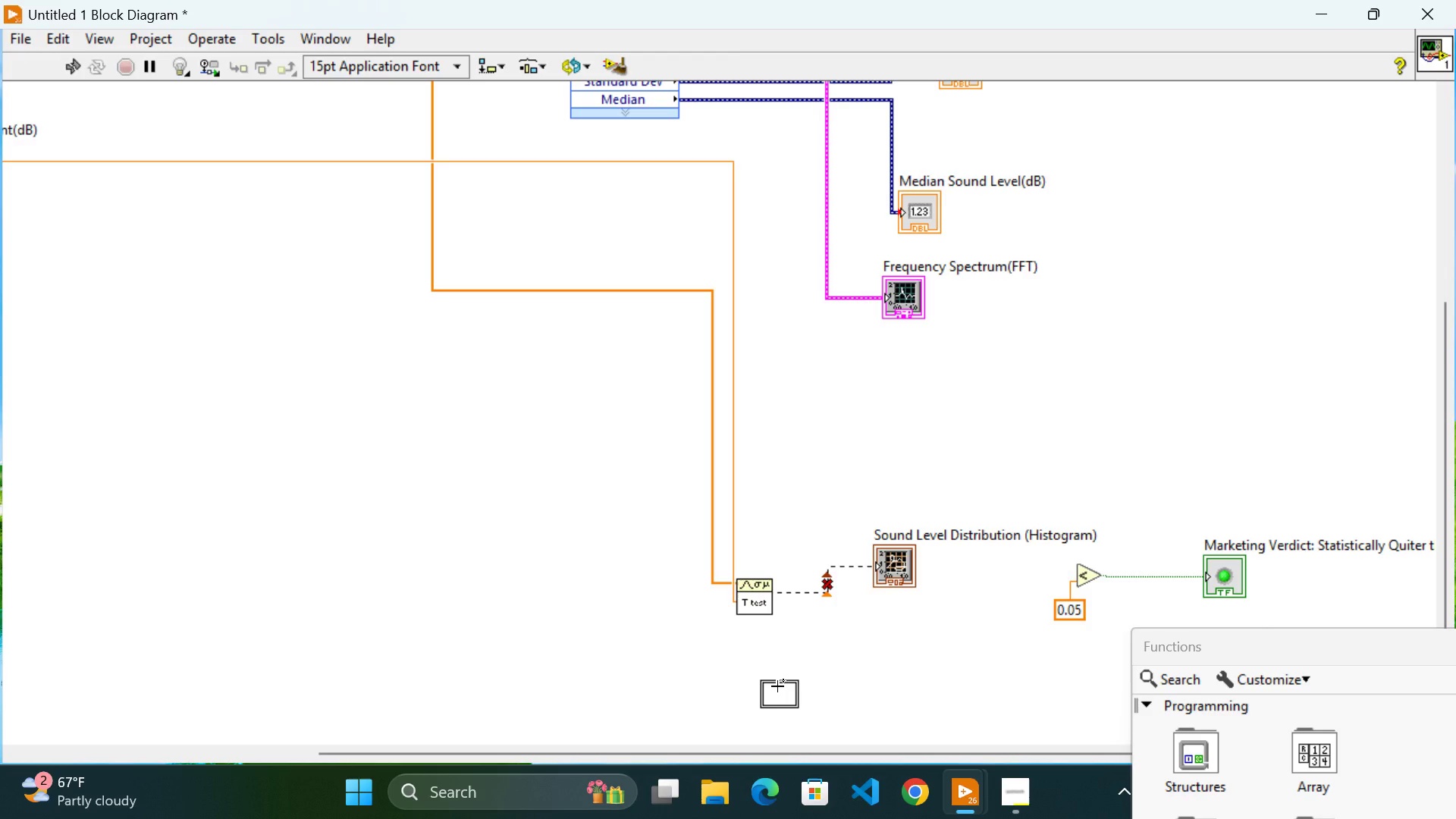 
key(Backspace)
 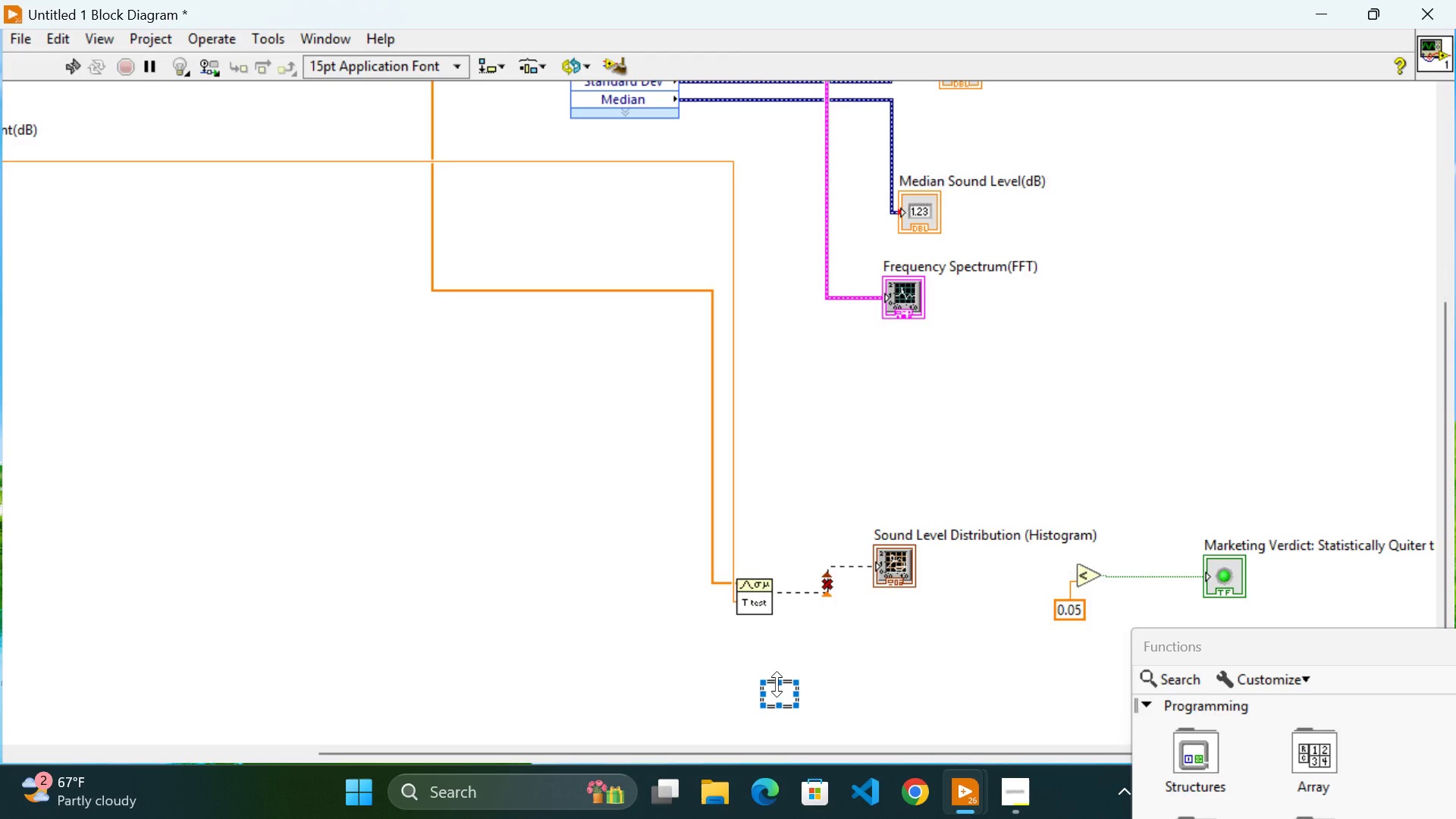 
left_click([777, 682])
 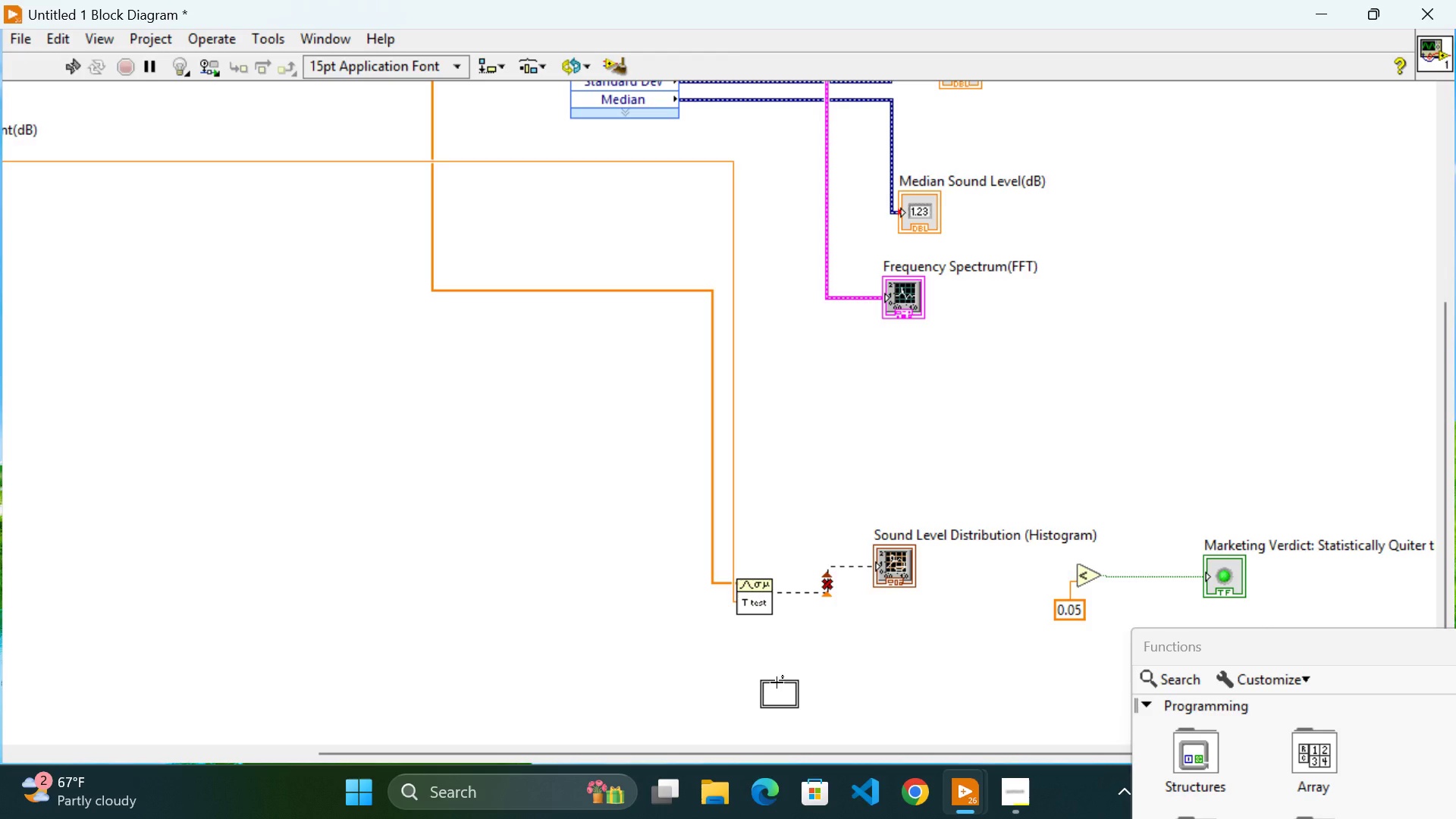 
key(Backspace)
 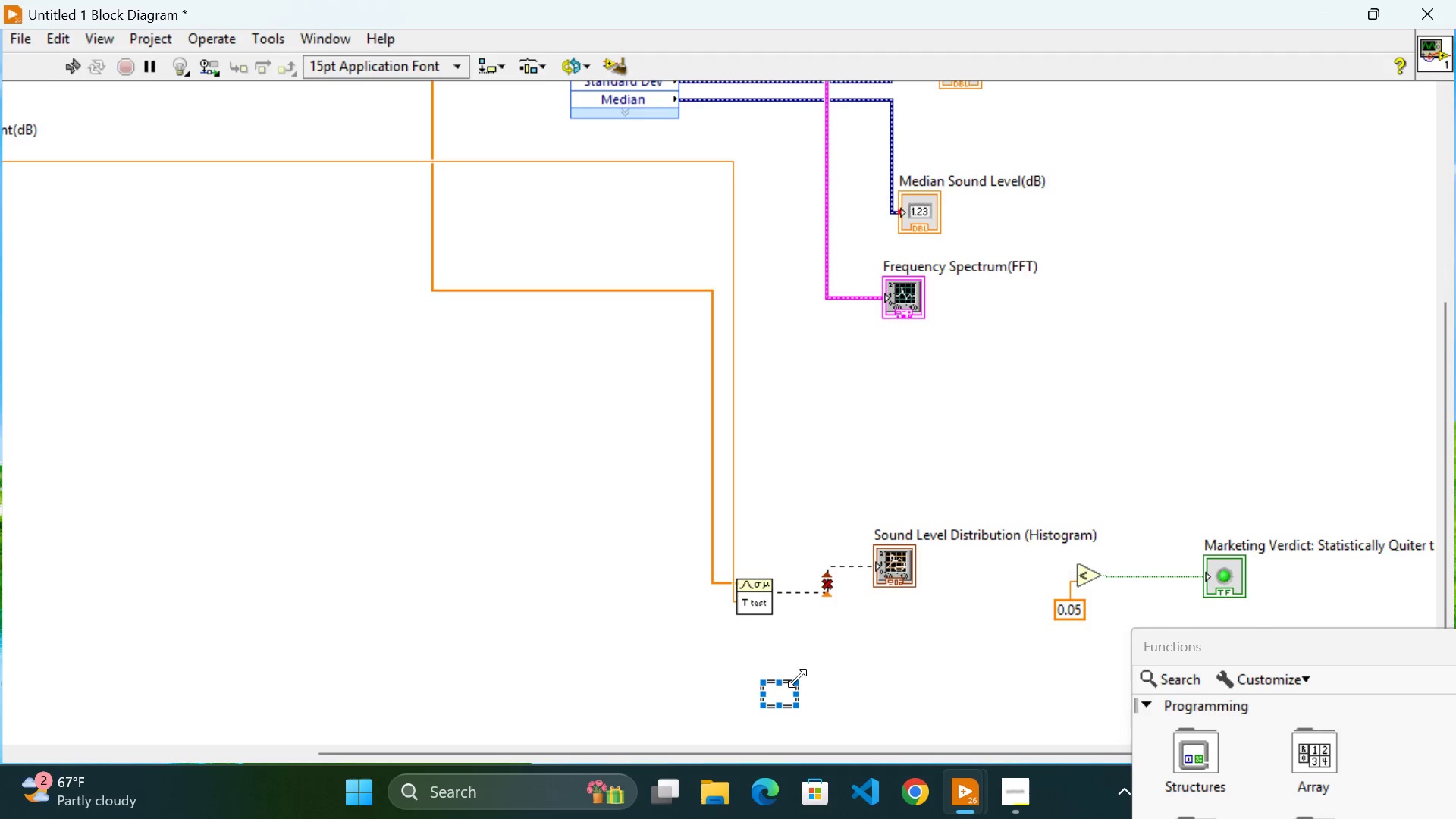 
left_click([794, 683])
 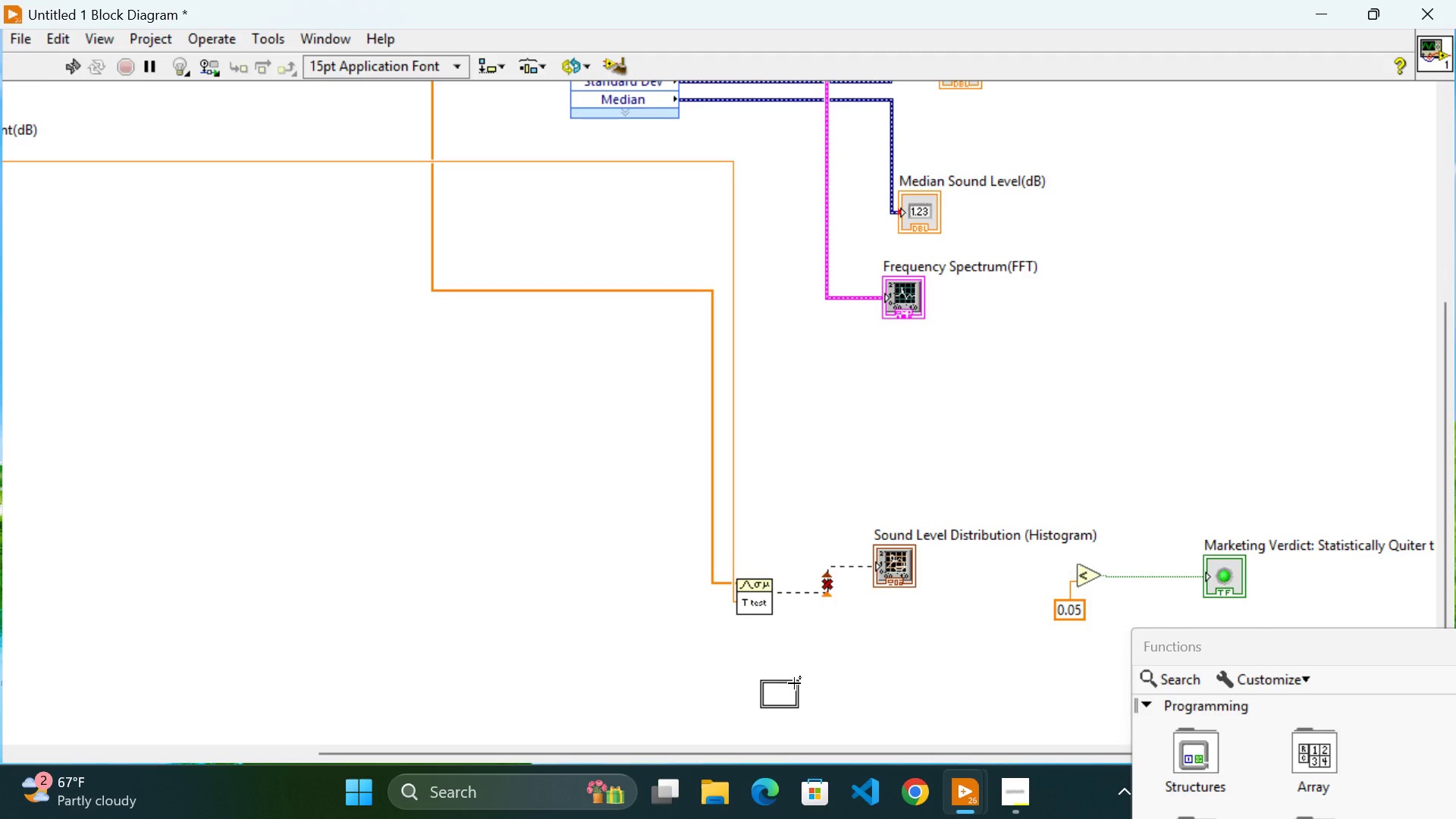 
key(Backspace)
 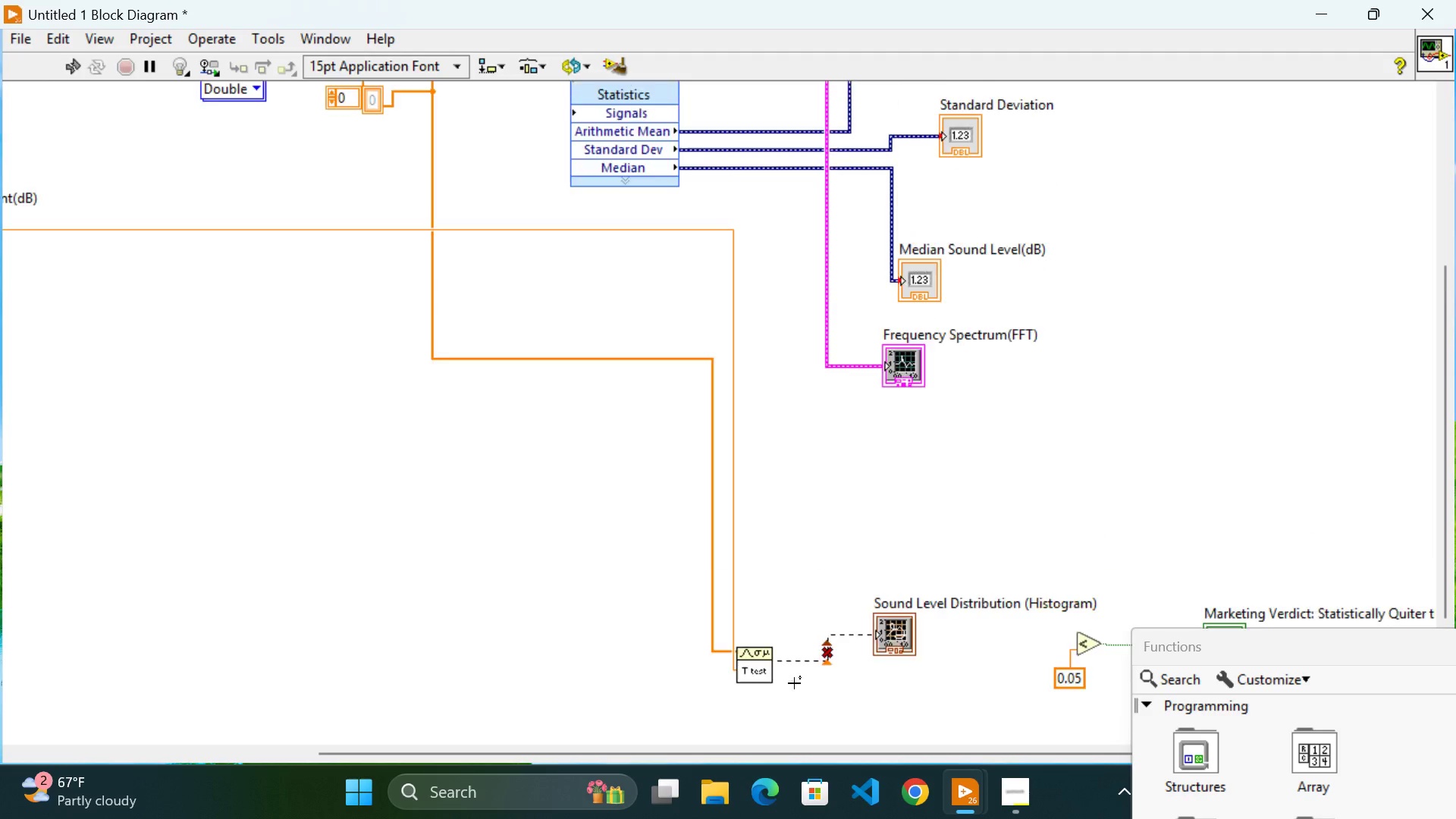 
scroll: coordinate [794, 683], scroll_direction: up, amount: 1.0
 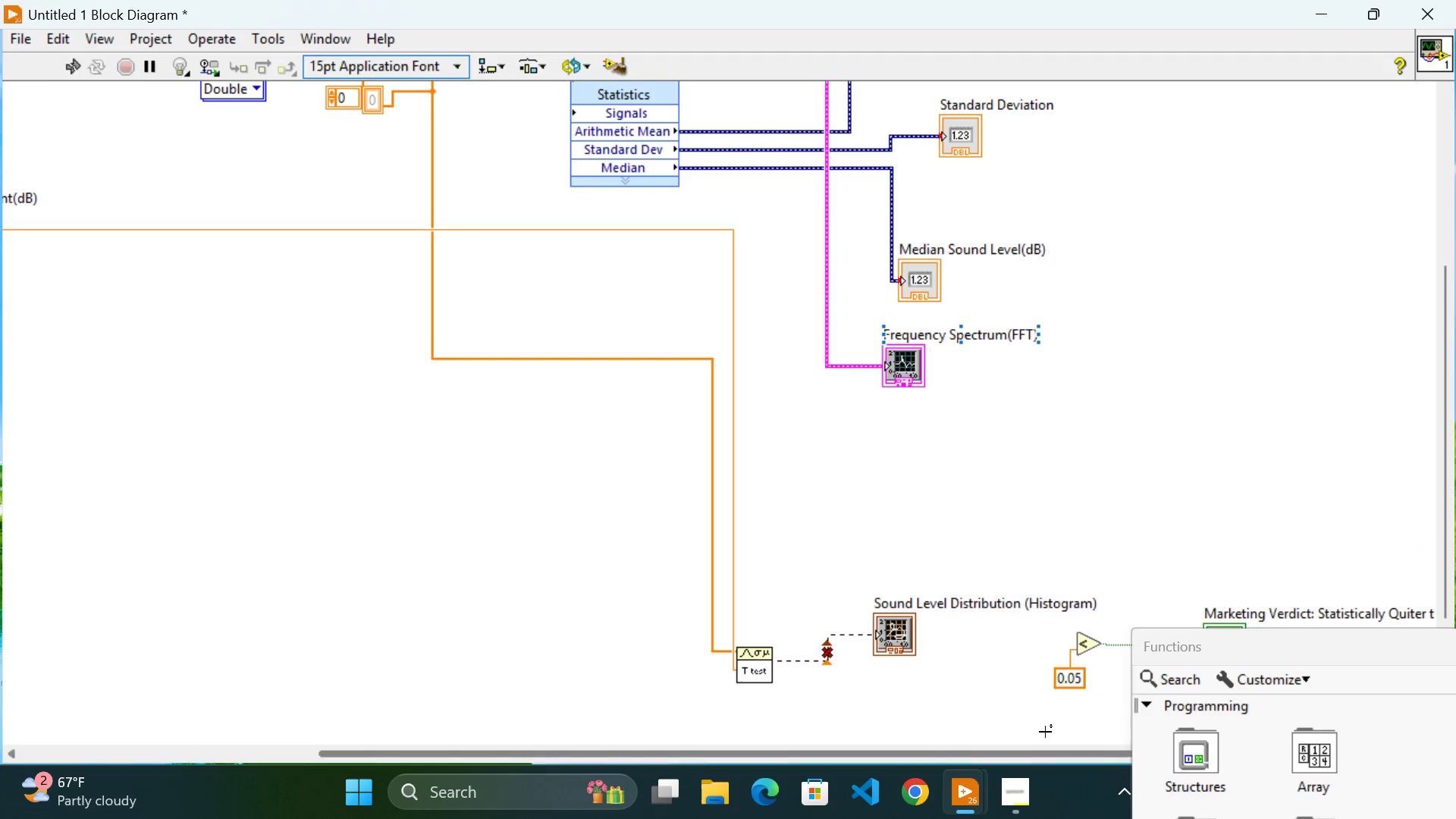 
scroll: coordinate [932, 601], scroll_direction: down, amount: 3.0
 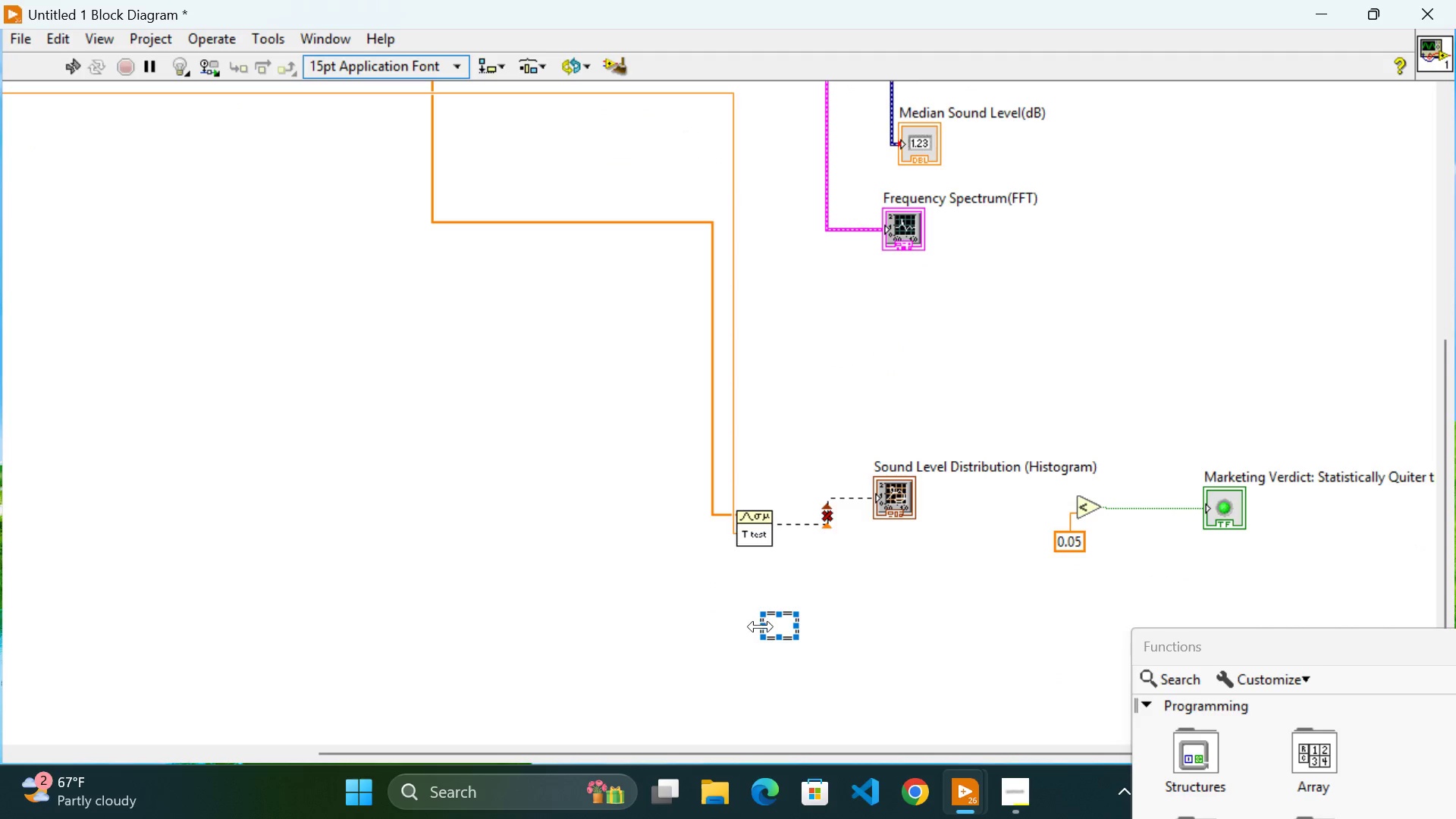 
left_click([762, 626])
 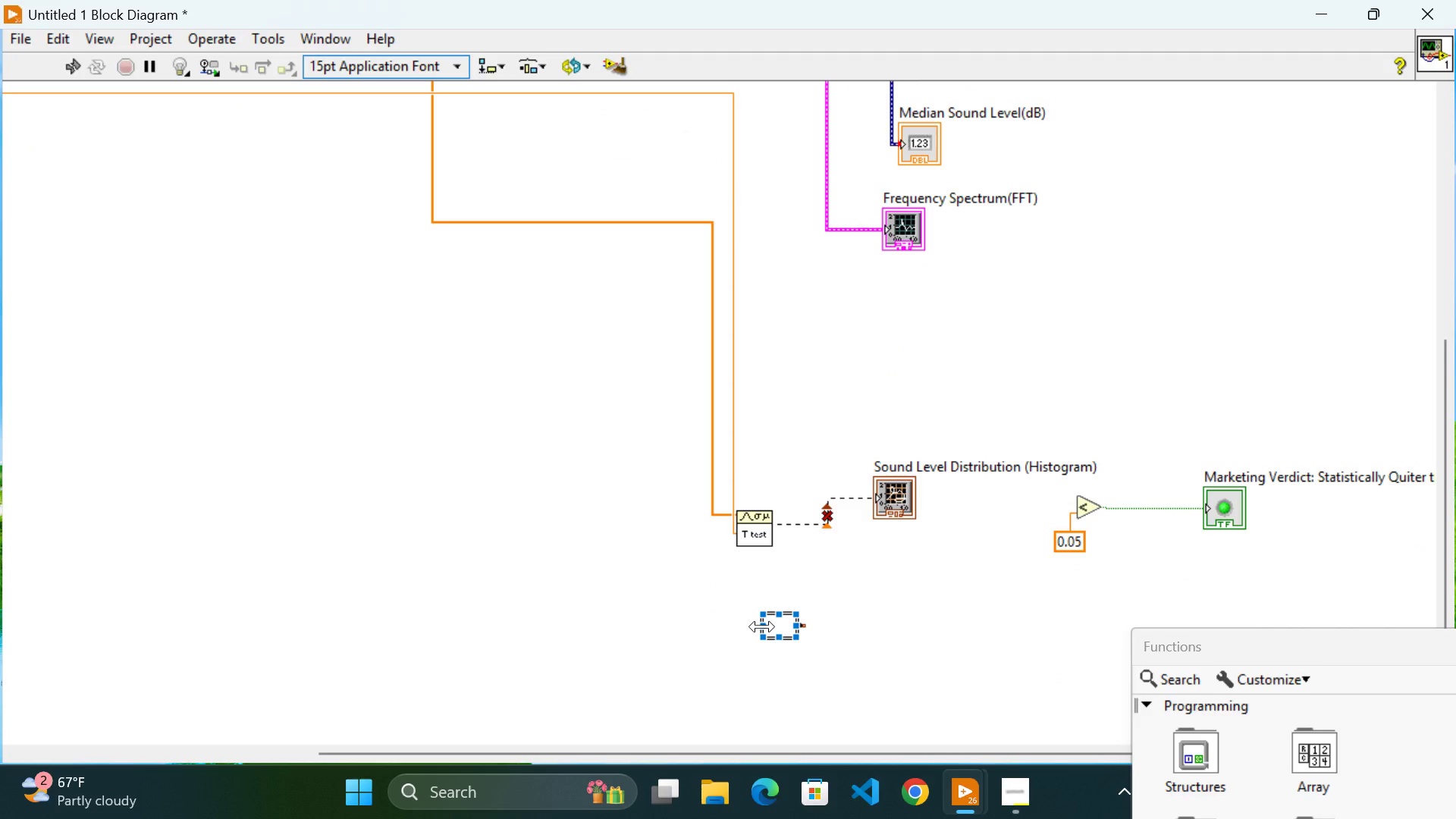 
key(Backspace)
 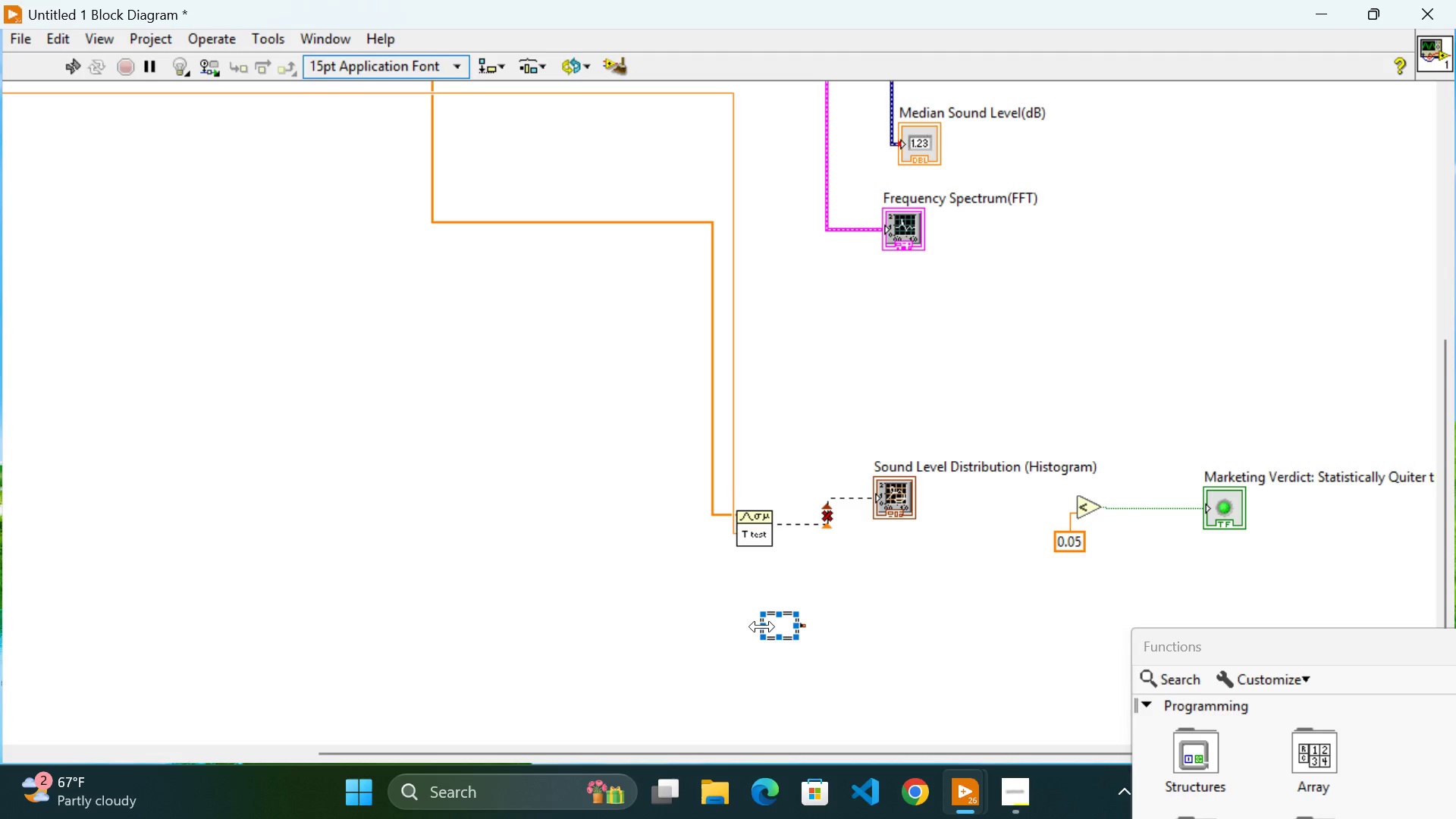 
key(Backspace)
 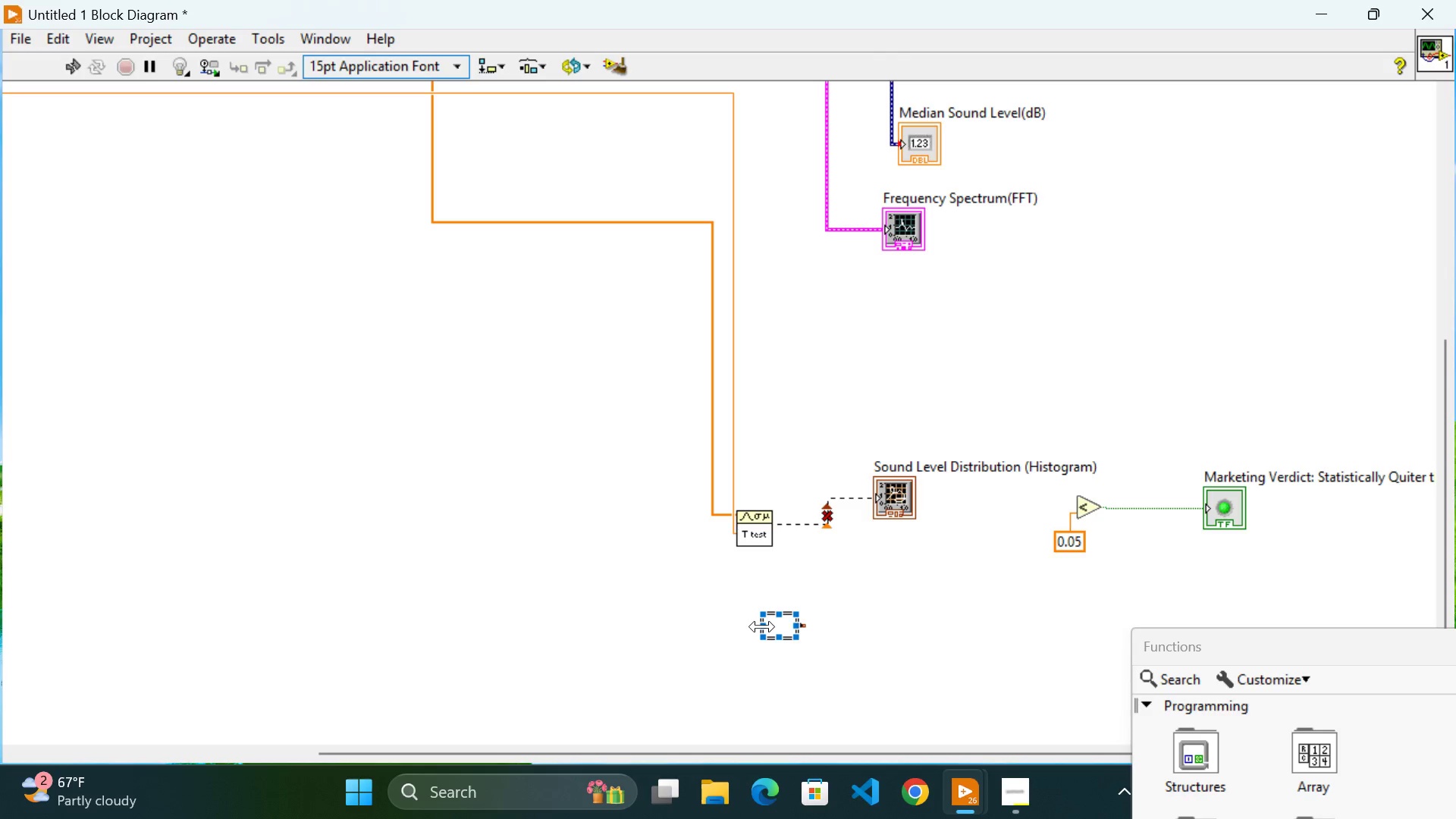 
key(Backspace)
 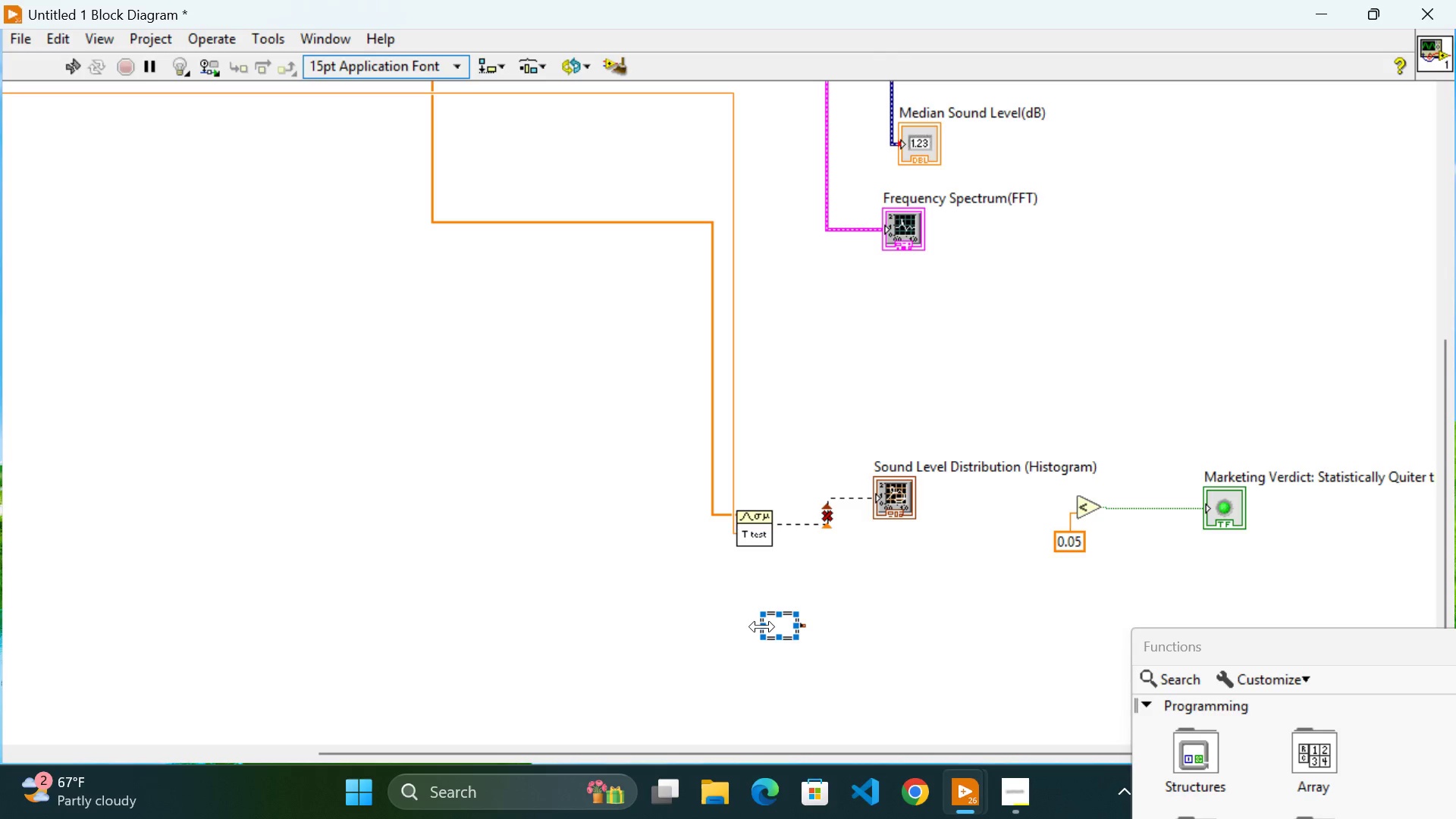 
key(Backspace)
 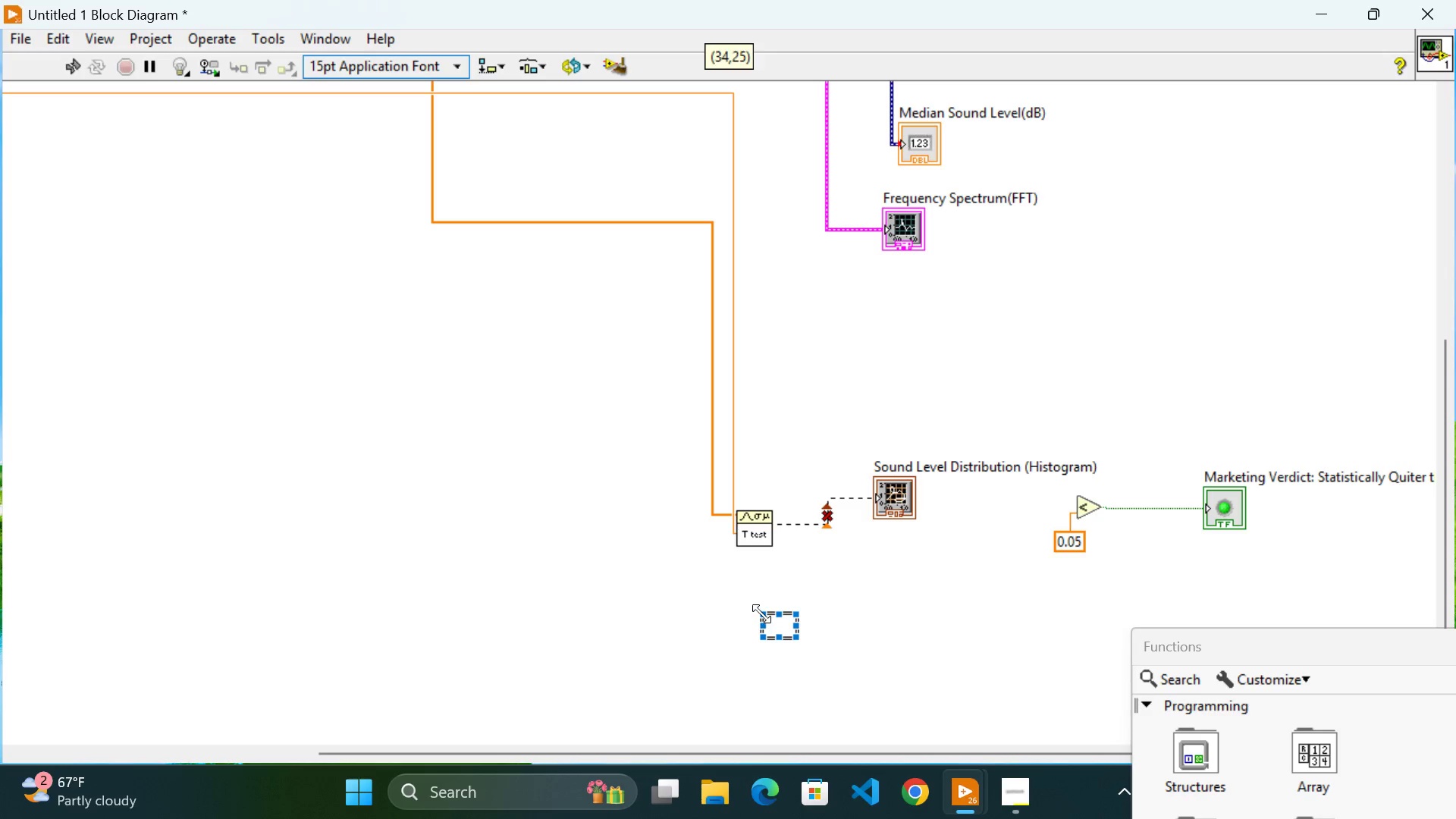 
key(Backspace)
 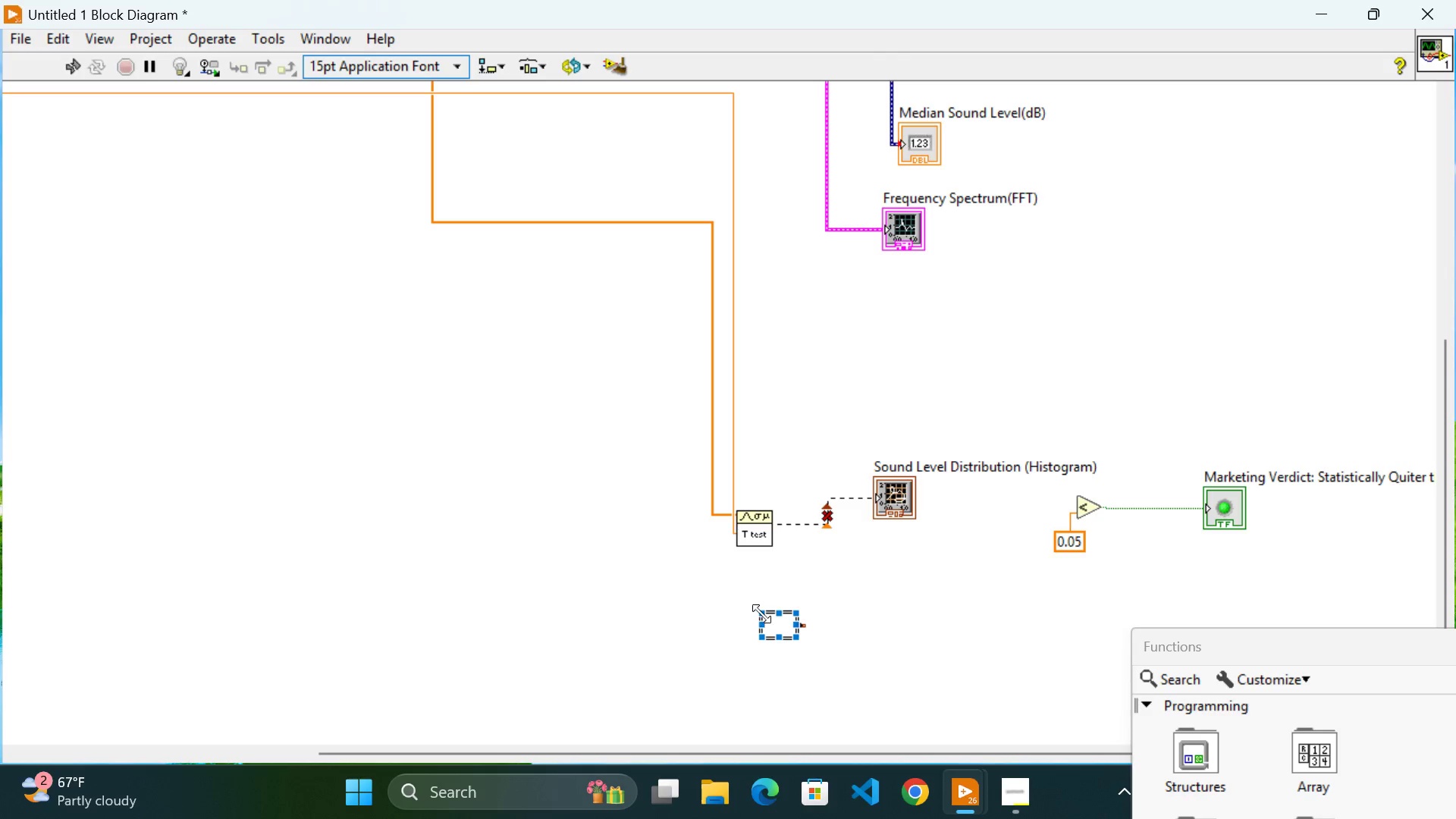 
key(Backspace)
 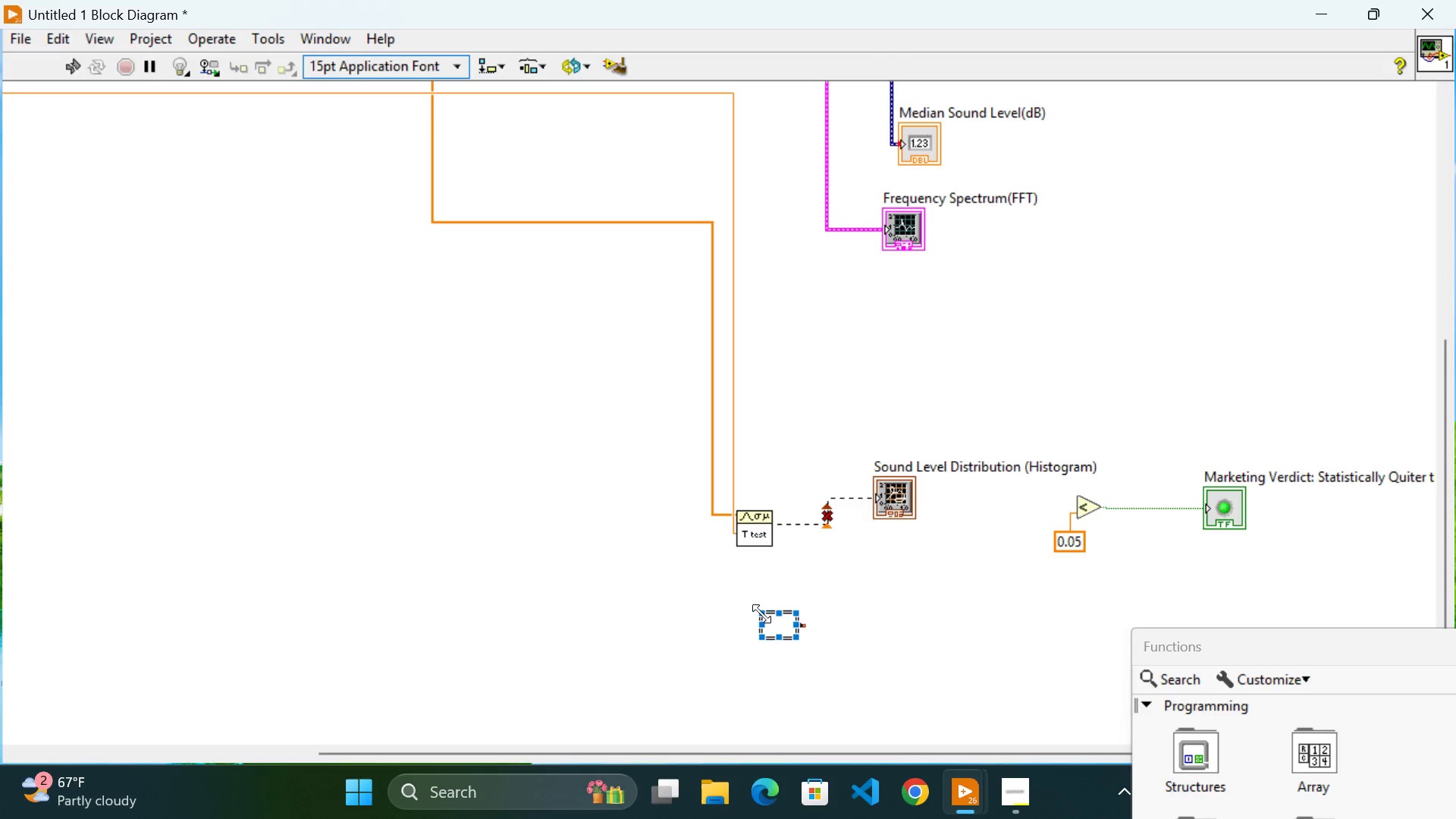 
key(Equal)
 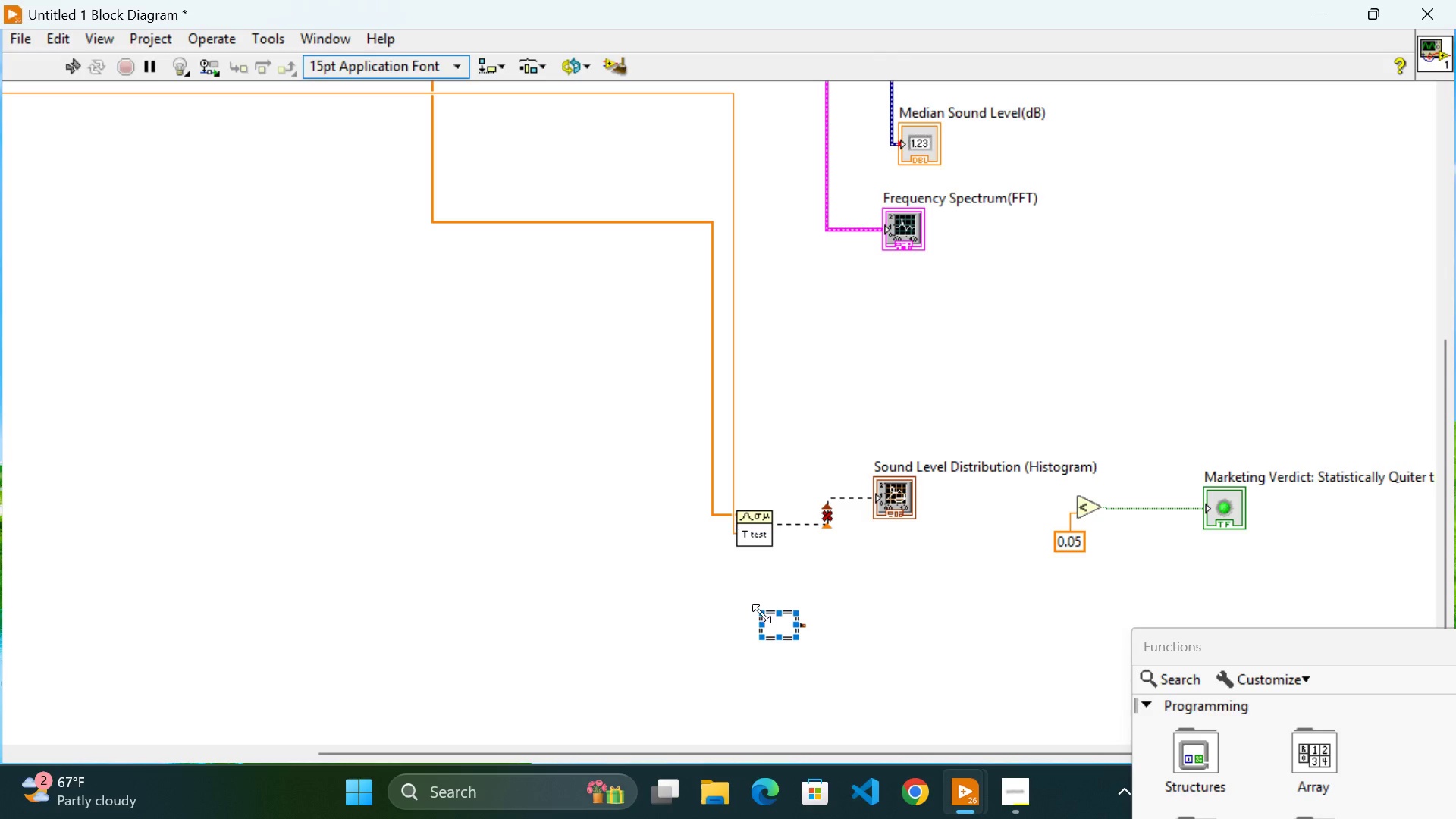 
key(Backspace)
 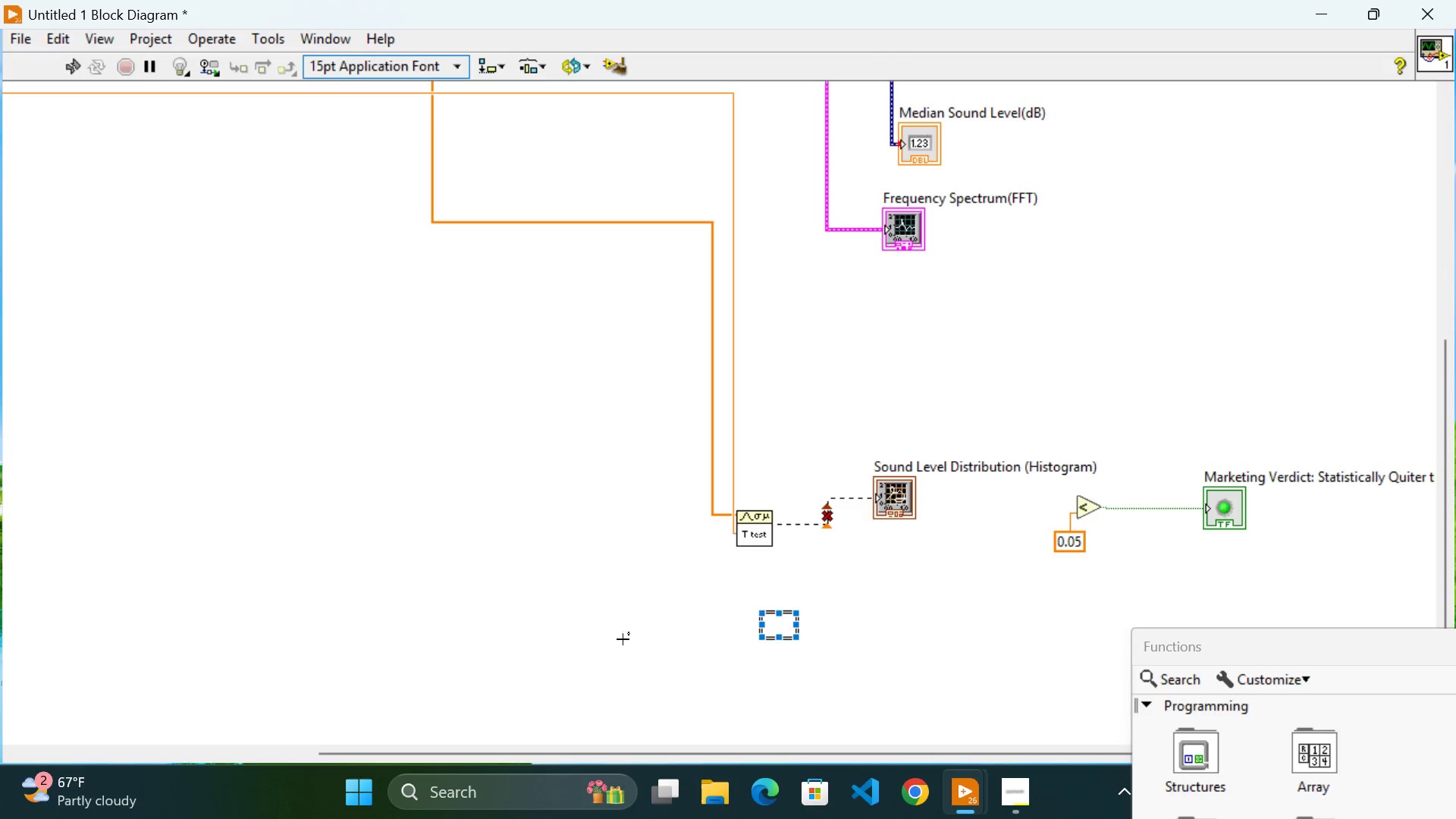 
left_click([566, 670])
 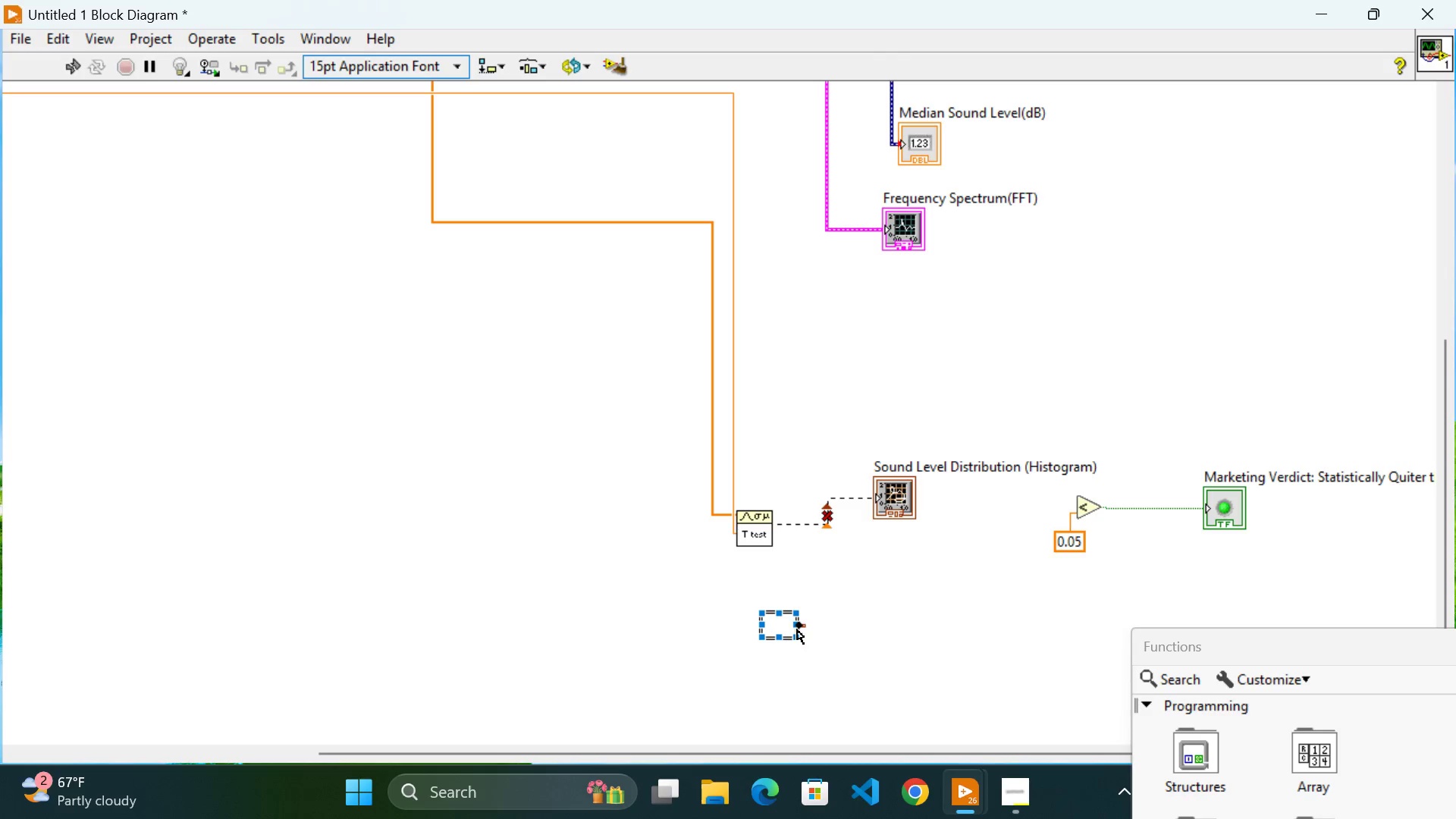 
left_click([798, 628])
 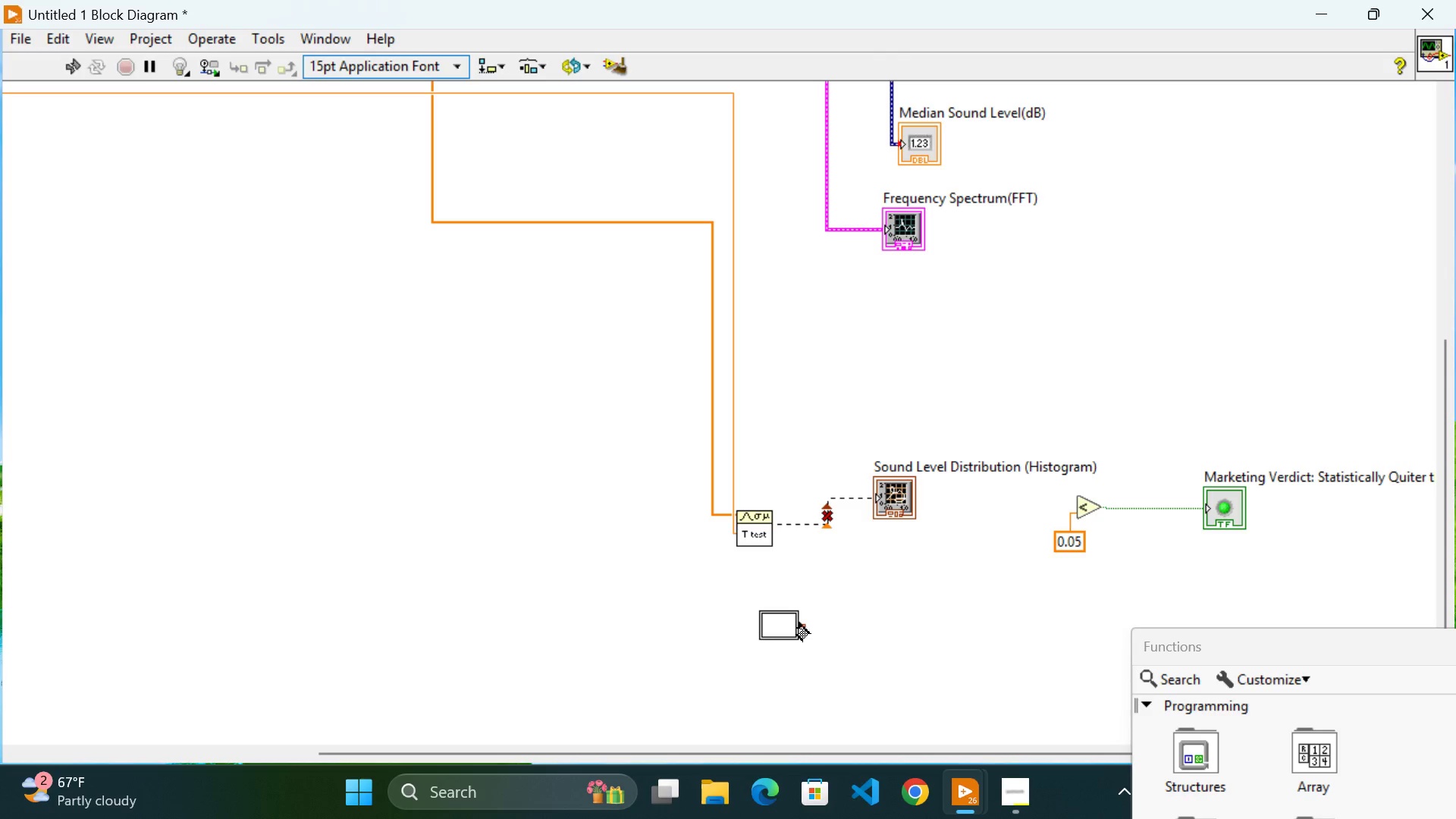 
key(Backspace)
 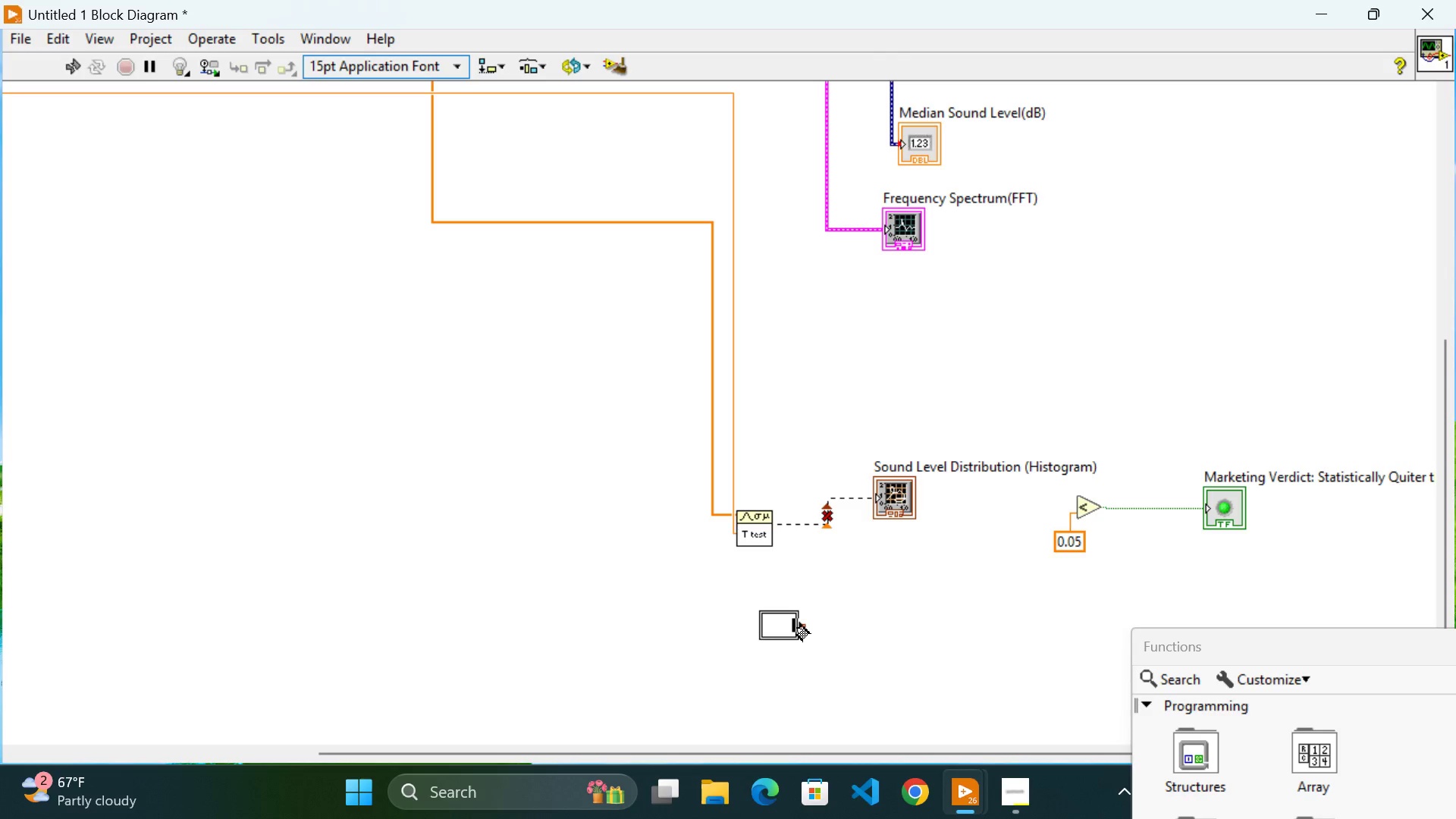 
key(Backspace)
 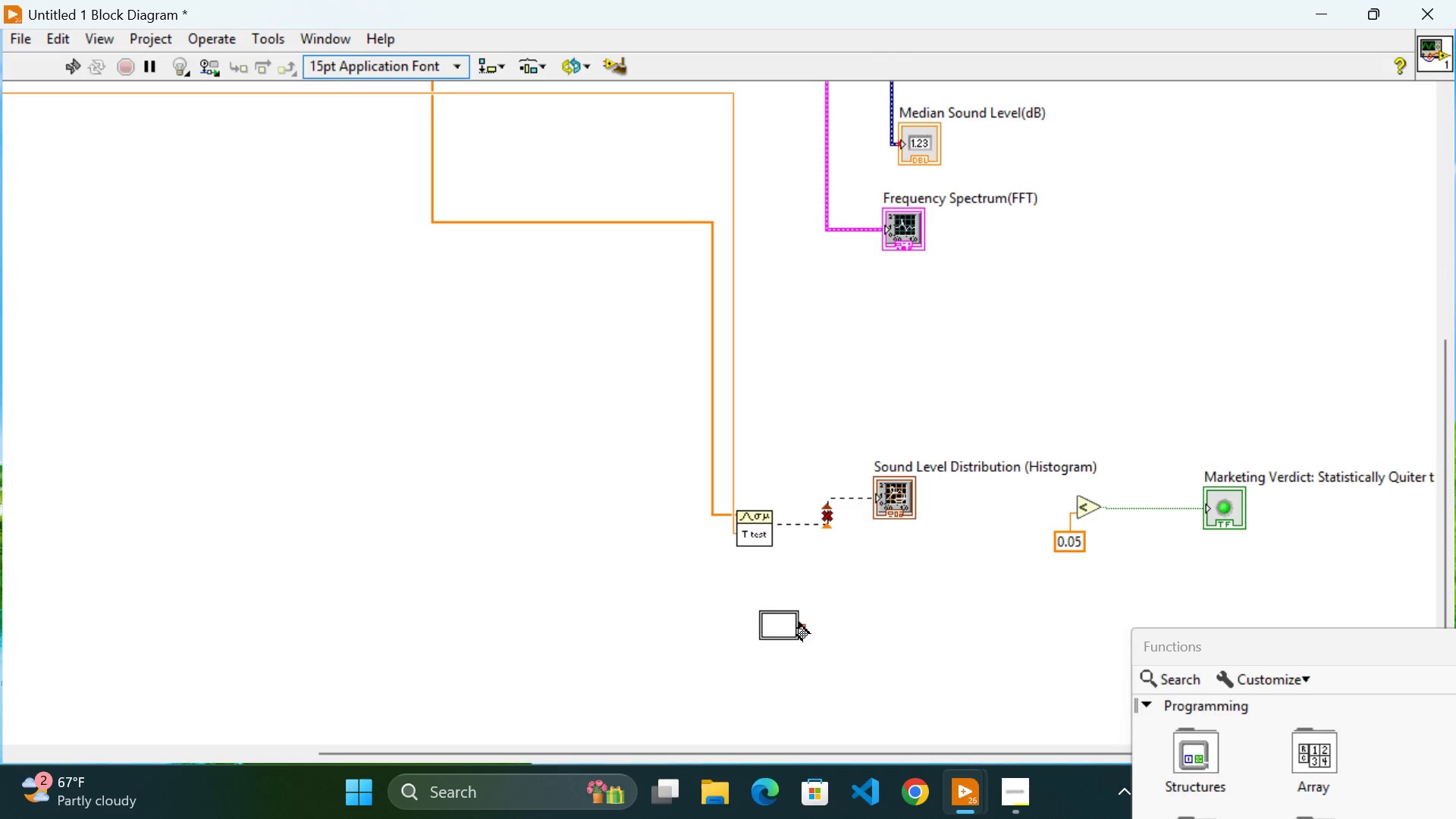 
key(Backspace)
 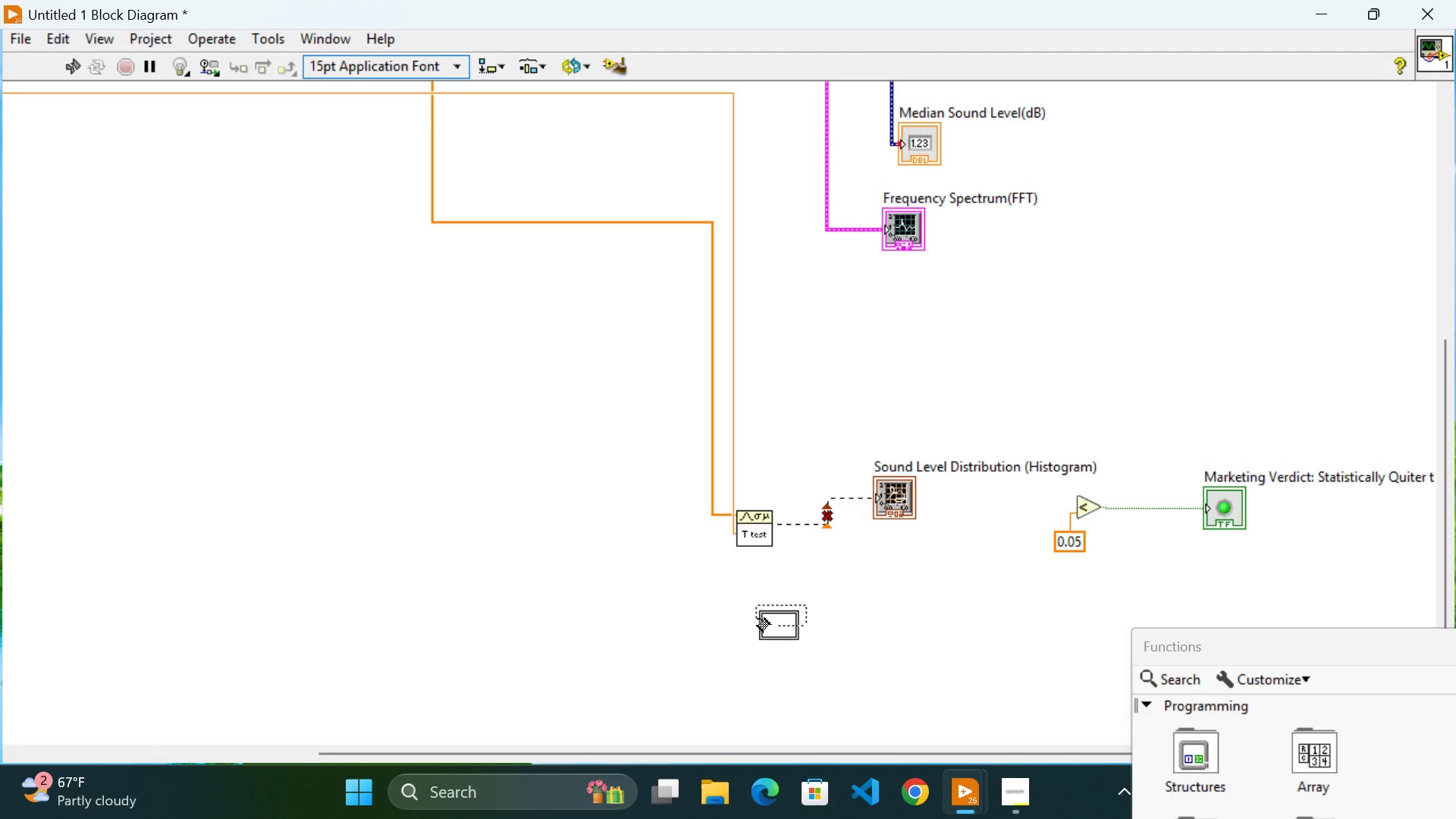 
left_click([762, 617])
 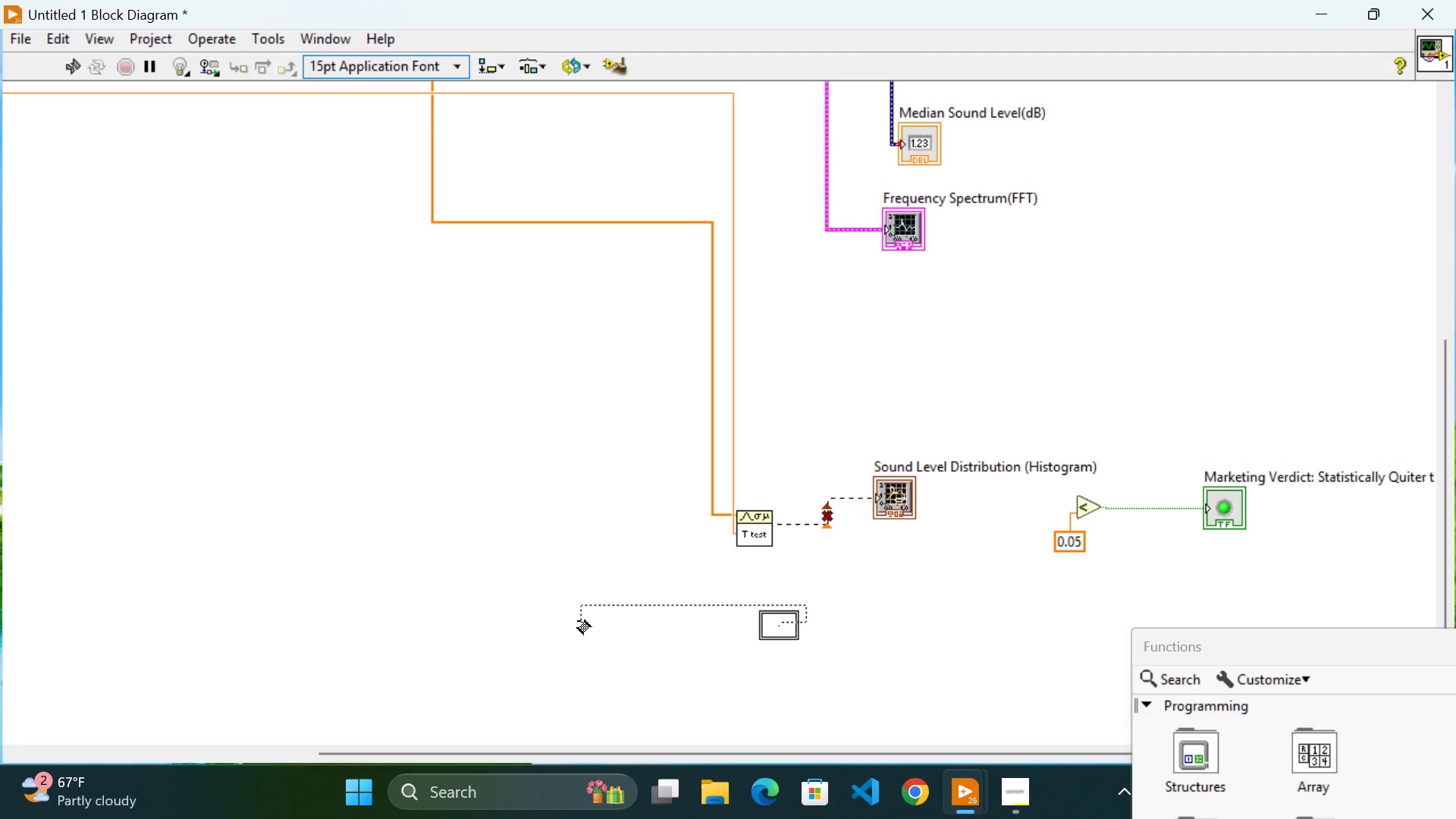 
left_click([578, 621])
 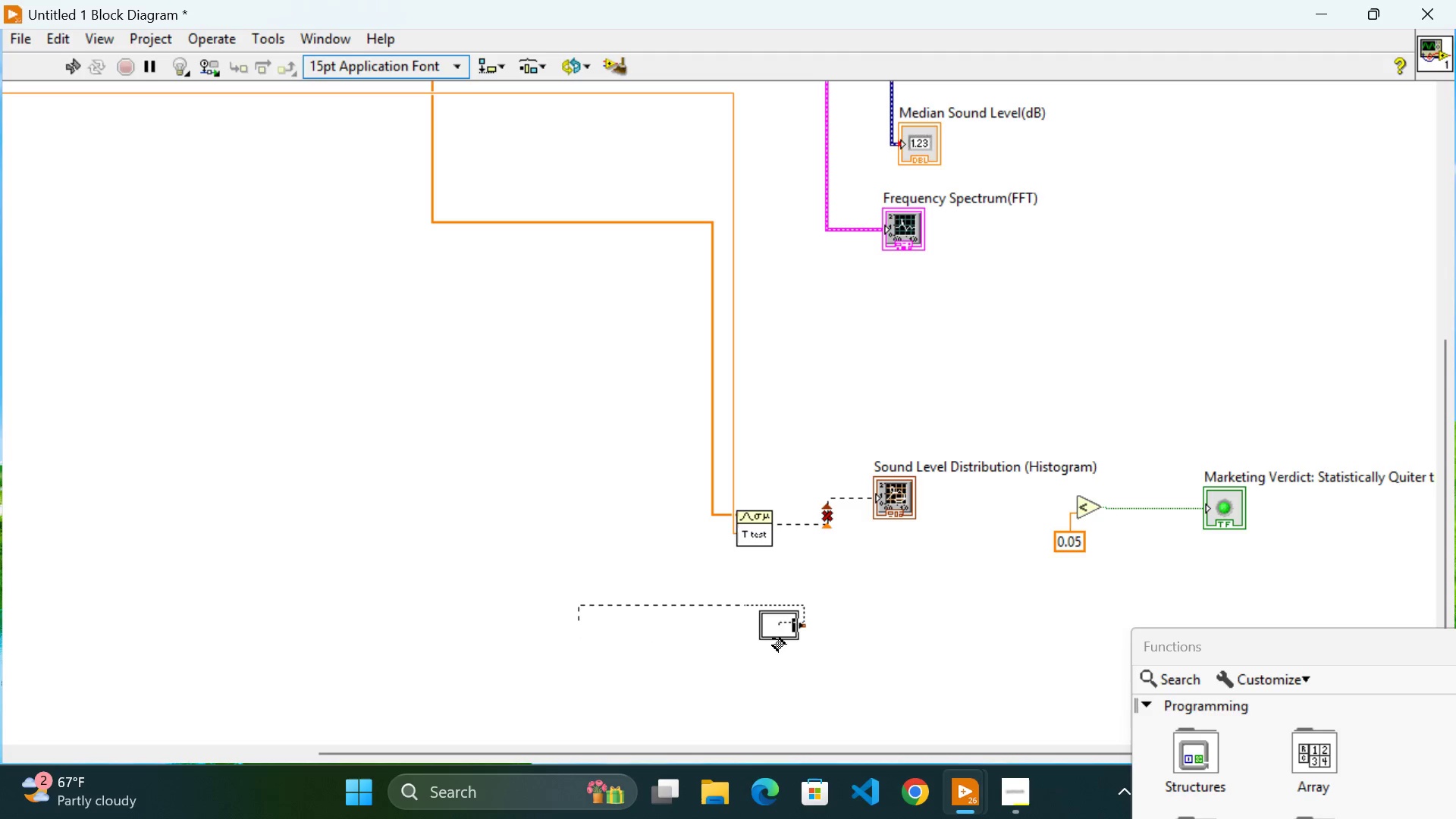 
double_click([774, 637])
 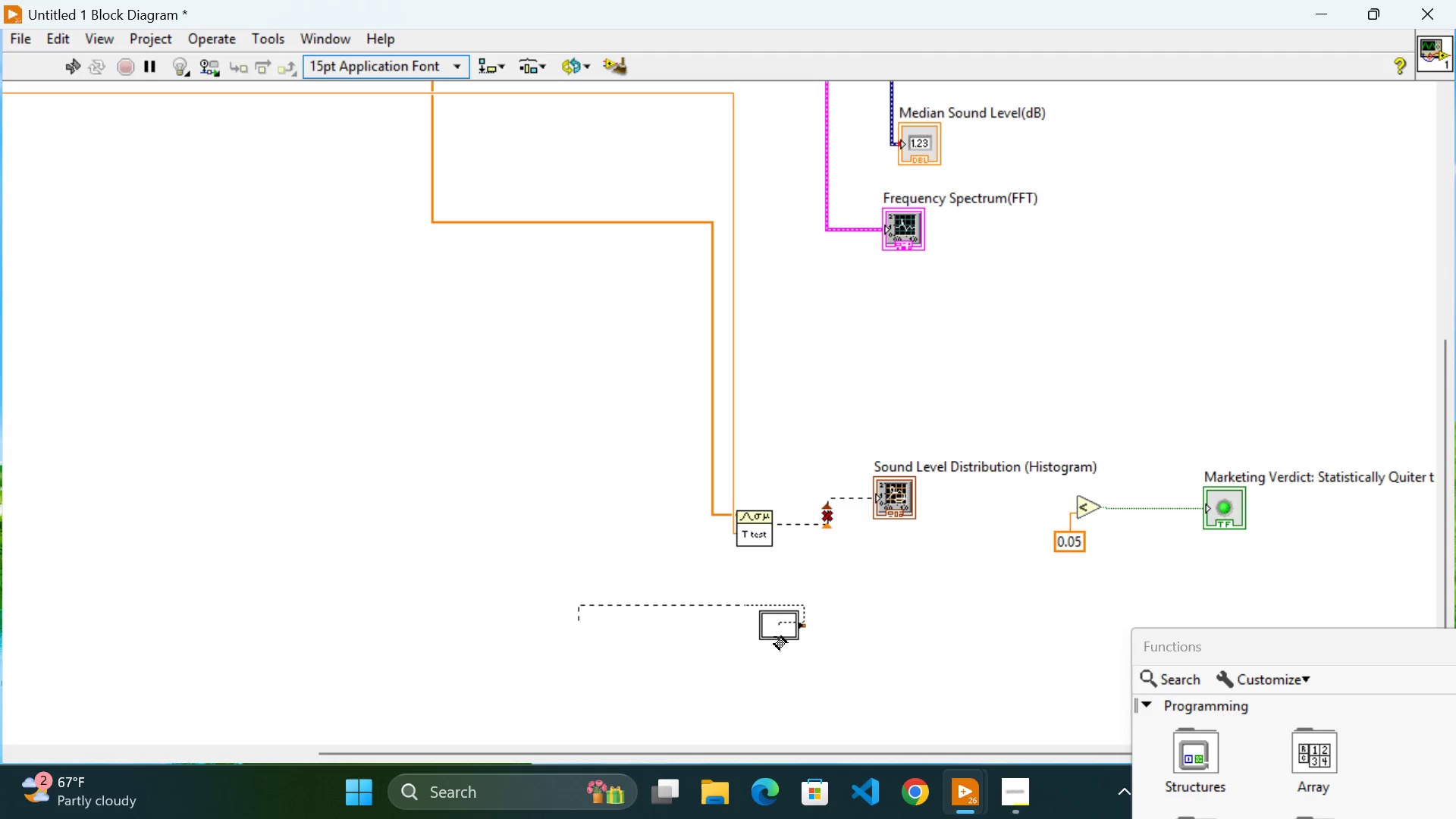 
key(Backspace)
 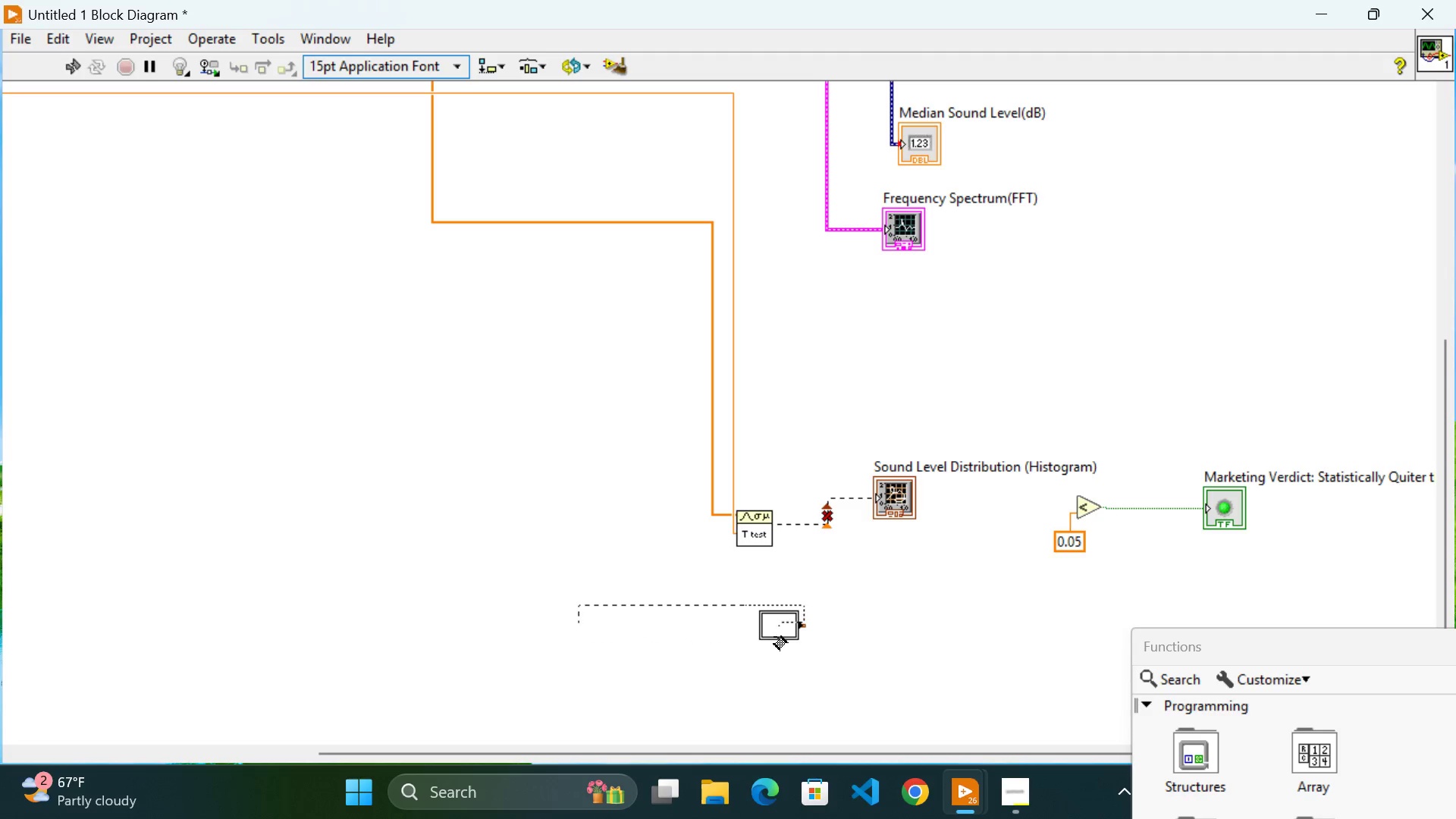 
key(Backspace)
 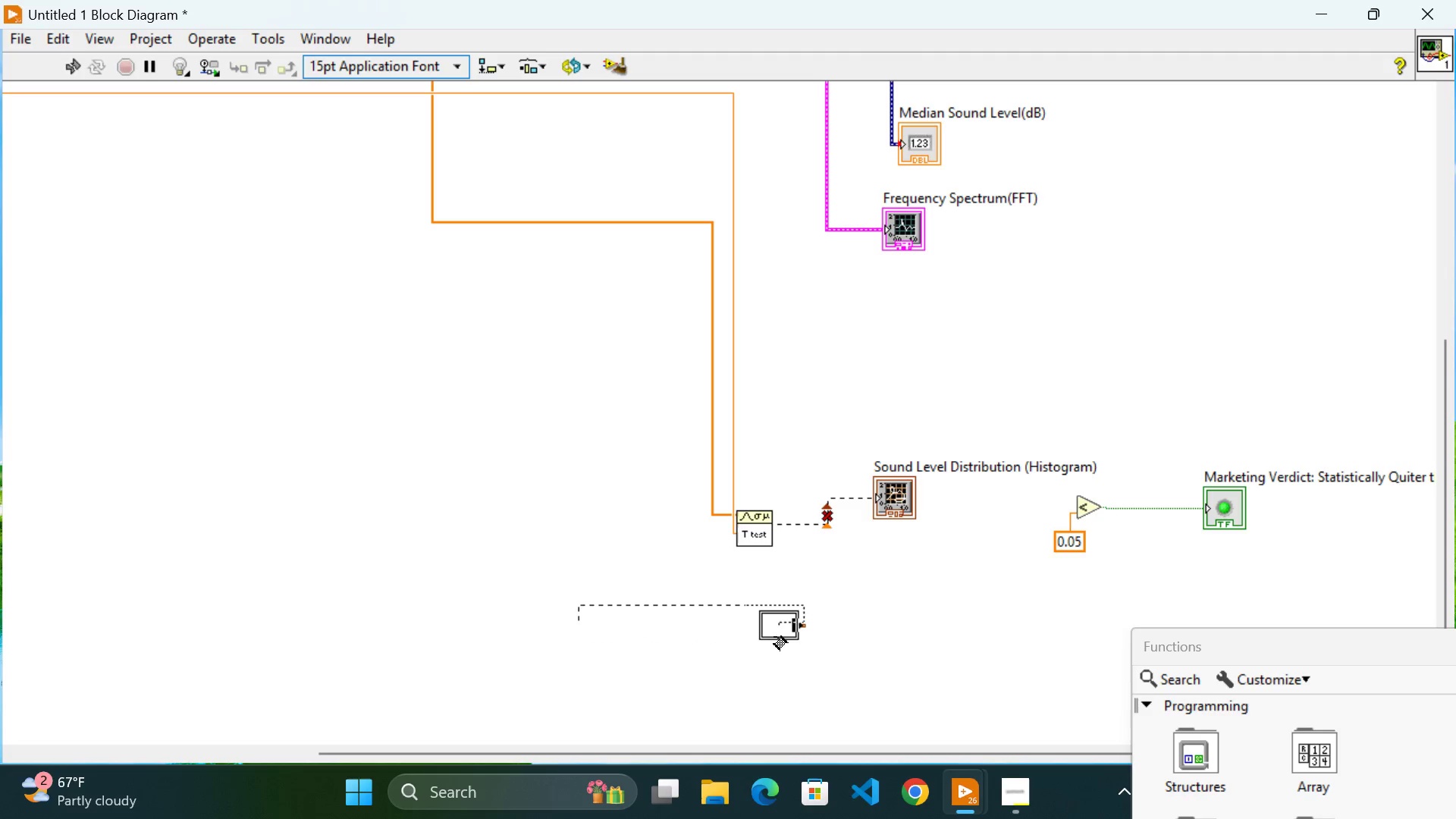 
key(Backspace)
 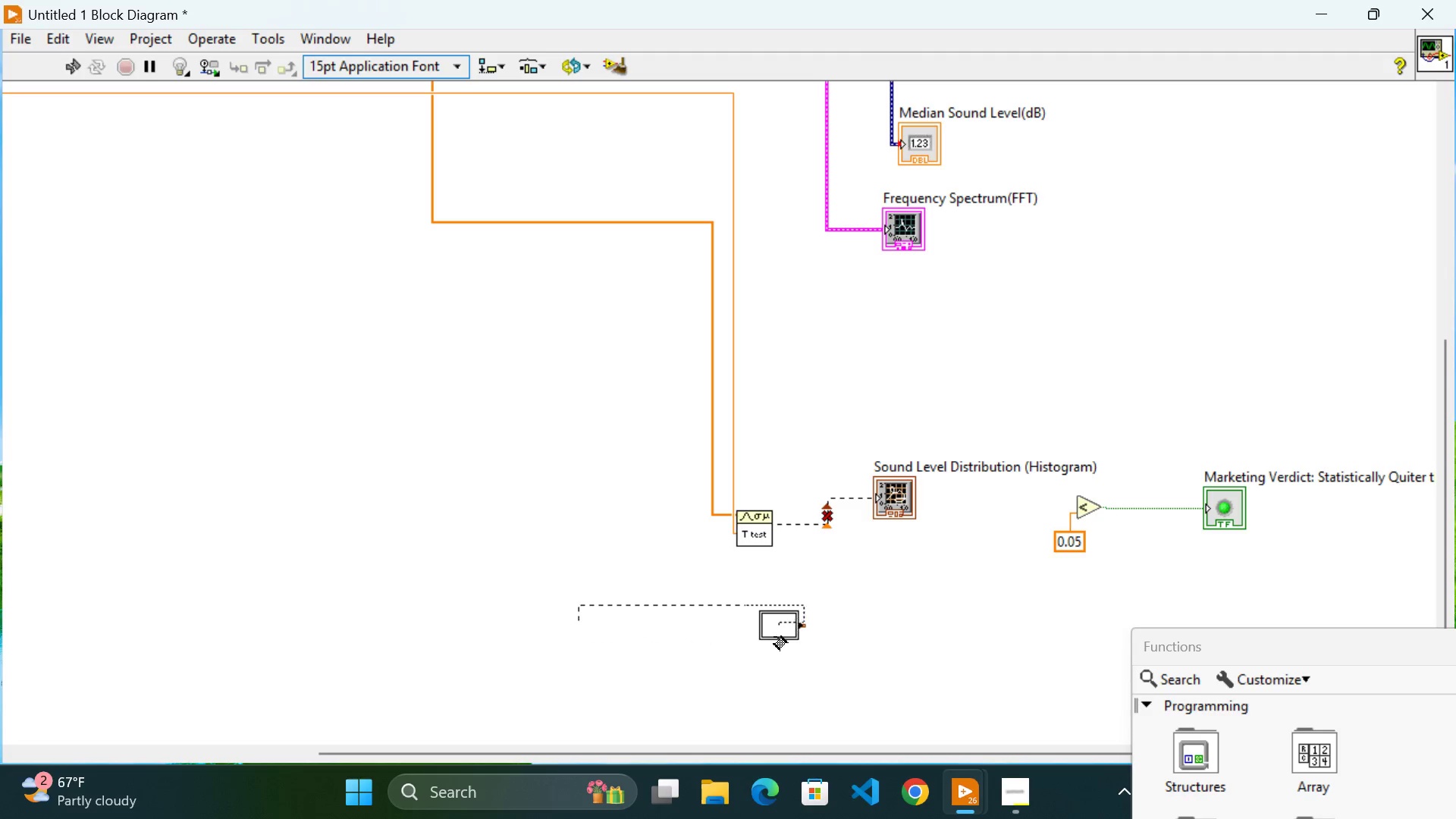 
key(Backspace)
 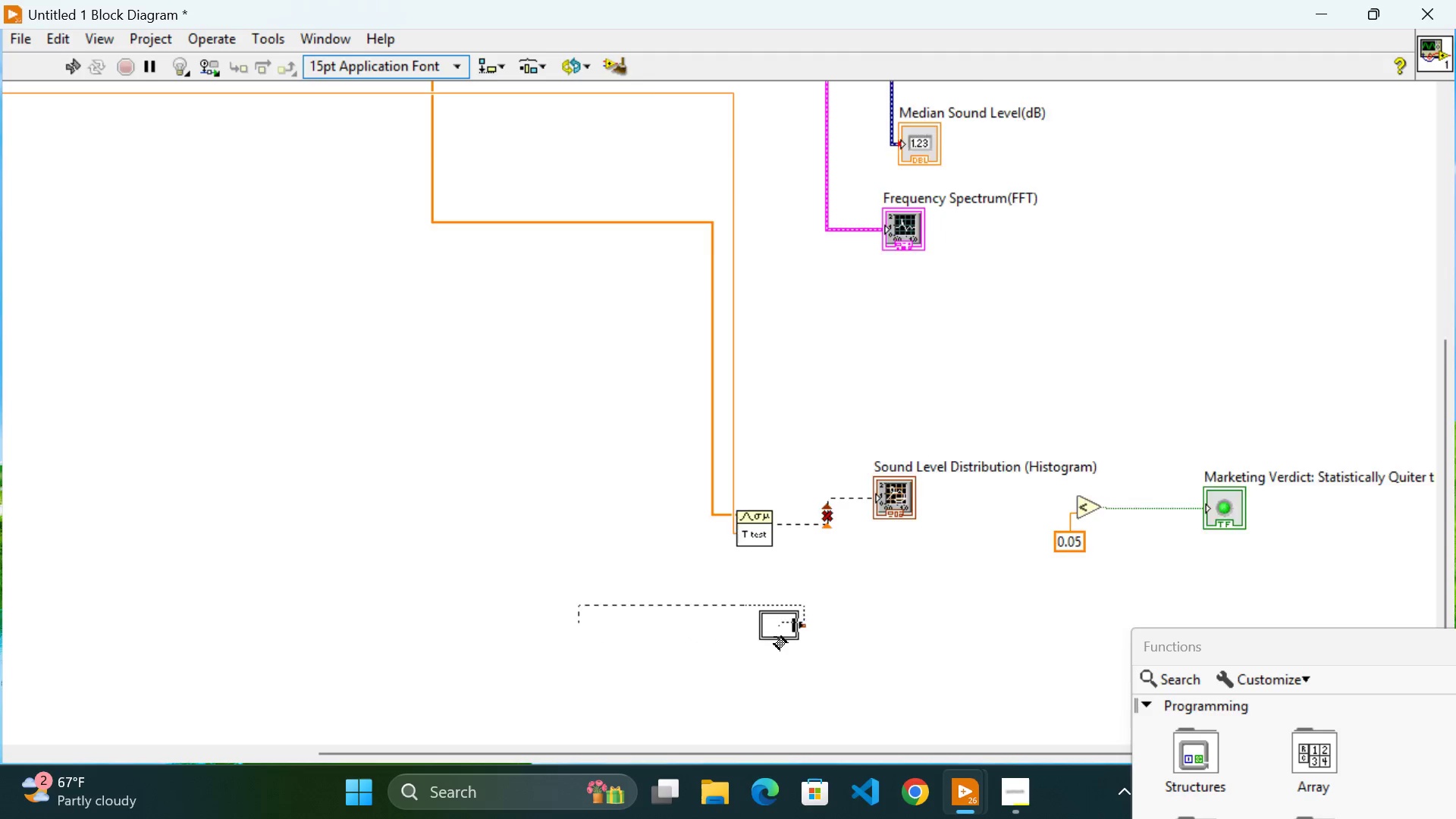 
scroll: coordinate [774, 637], scroll_direction: up, amount: 2.0
 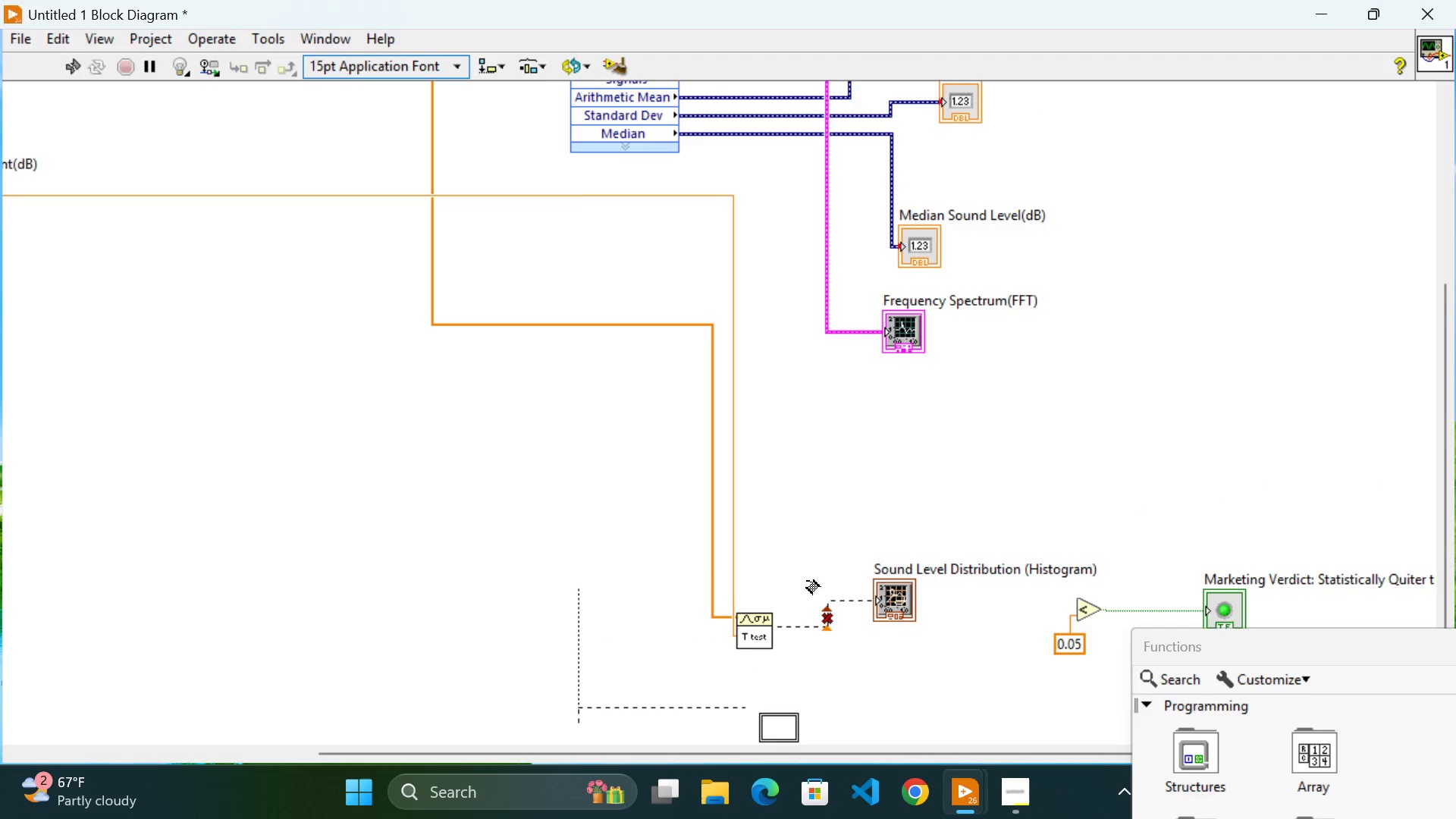 
scroll: coordinate [808, 573], scroll_direction: down, amount: 3.0
 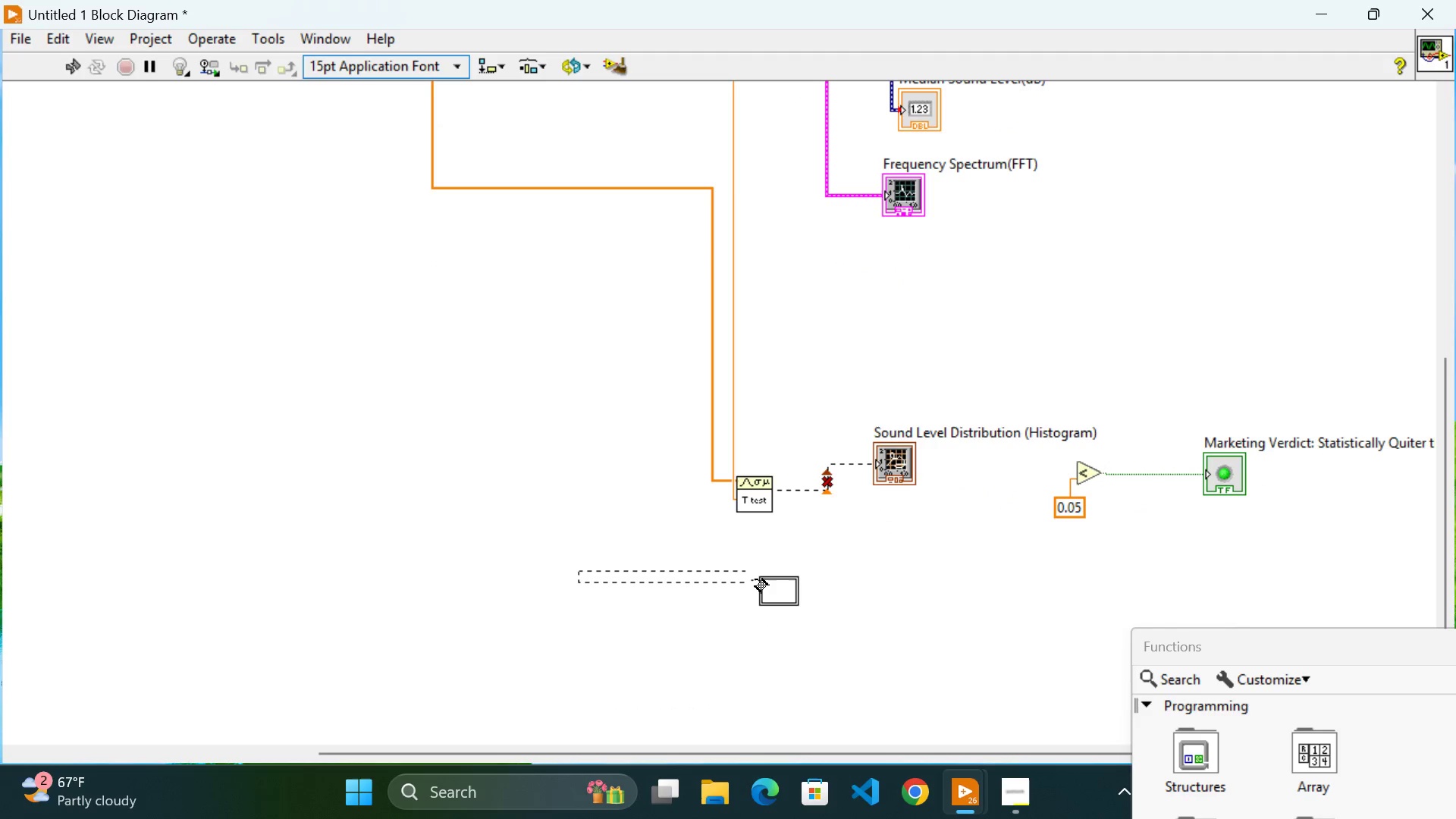 
double_click([758, 581])
 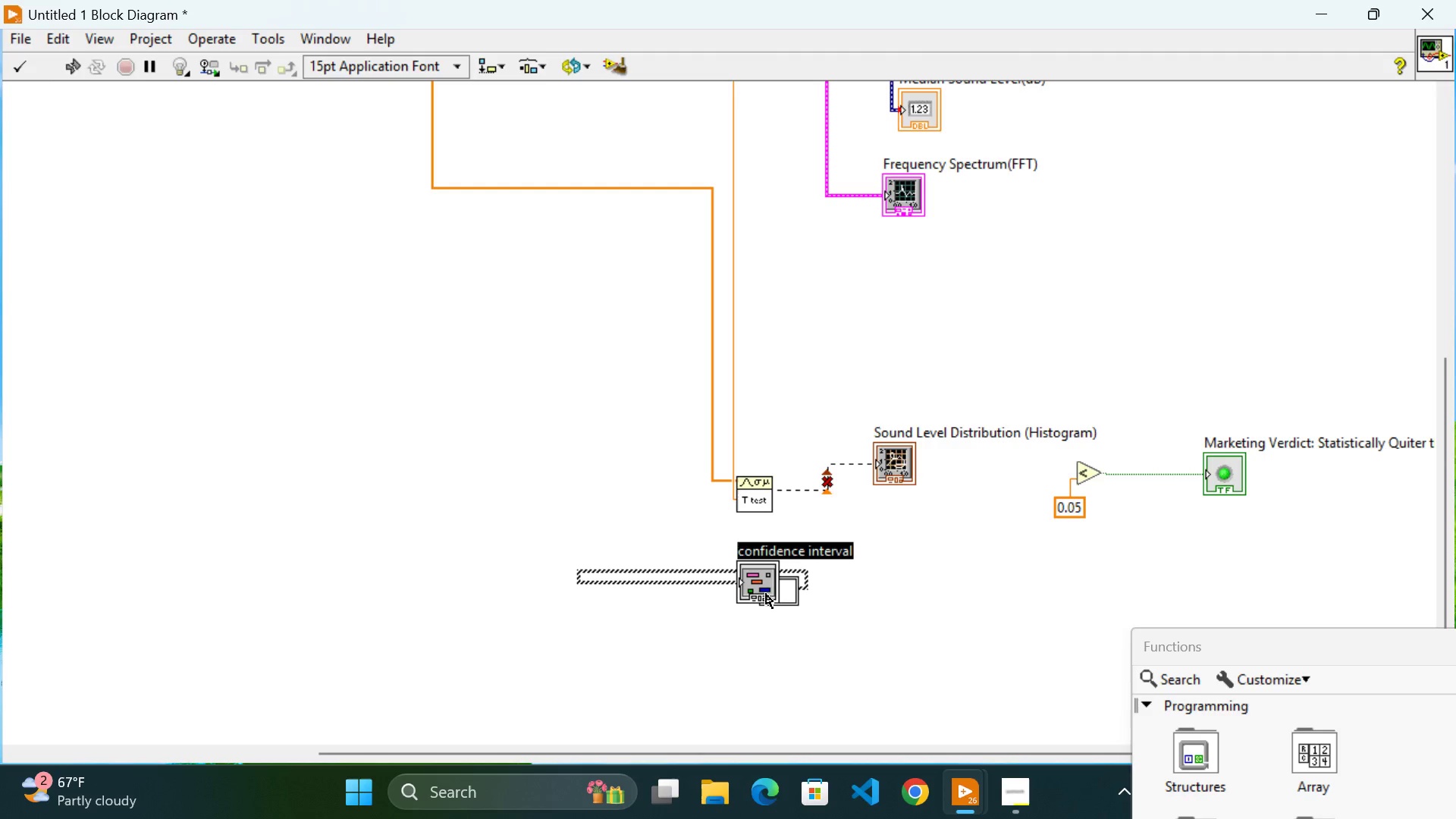 
key(Backspace)
 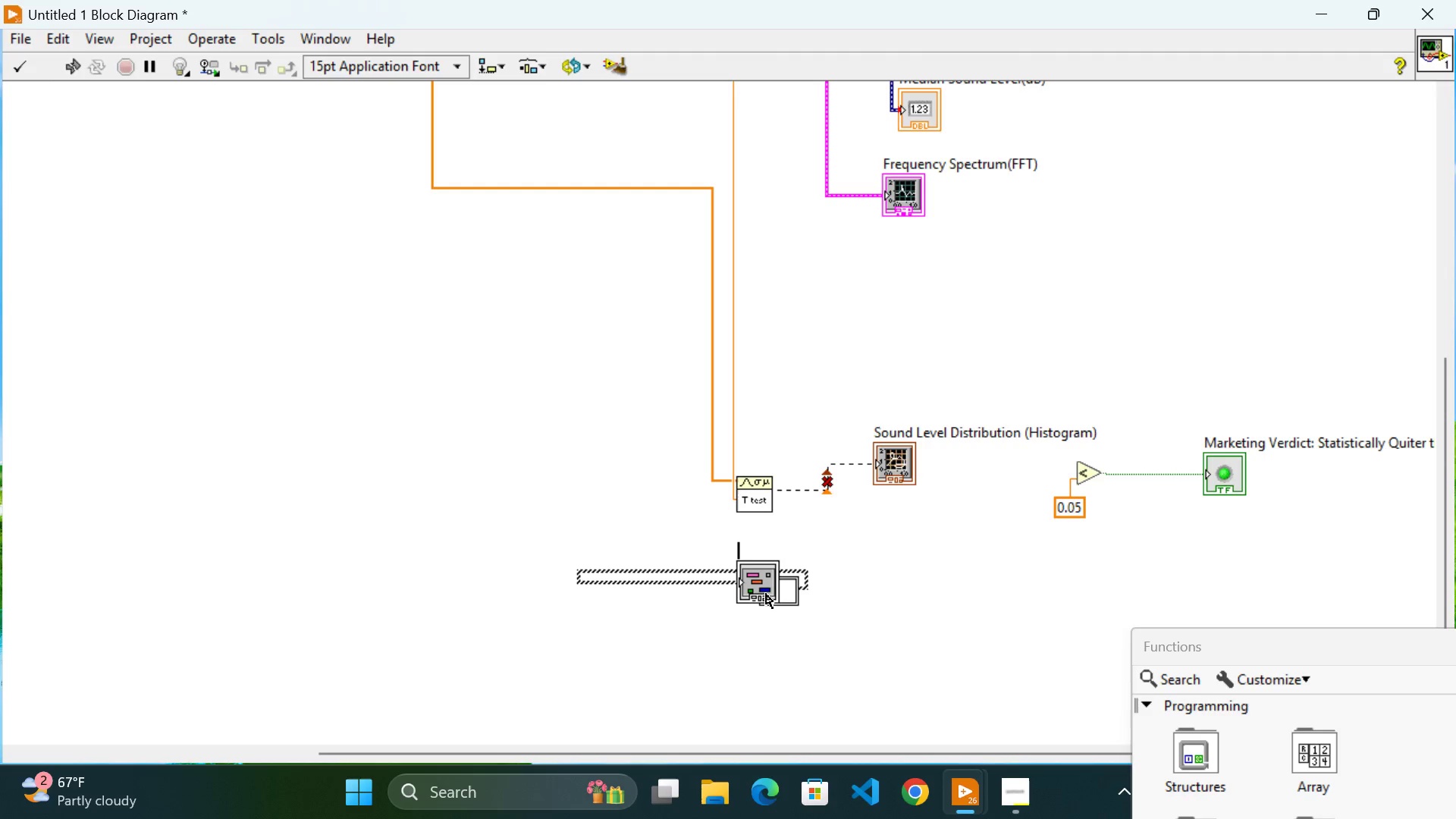 
key(Backspace)
 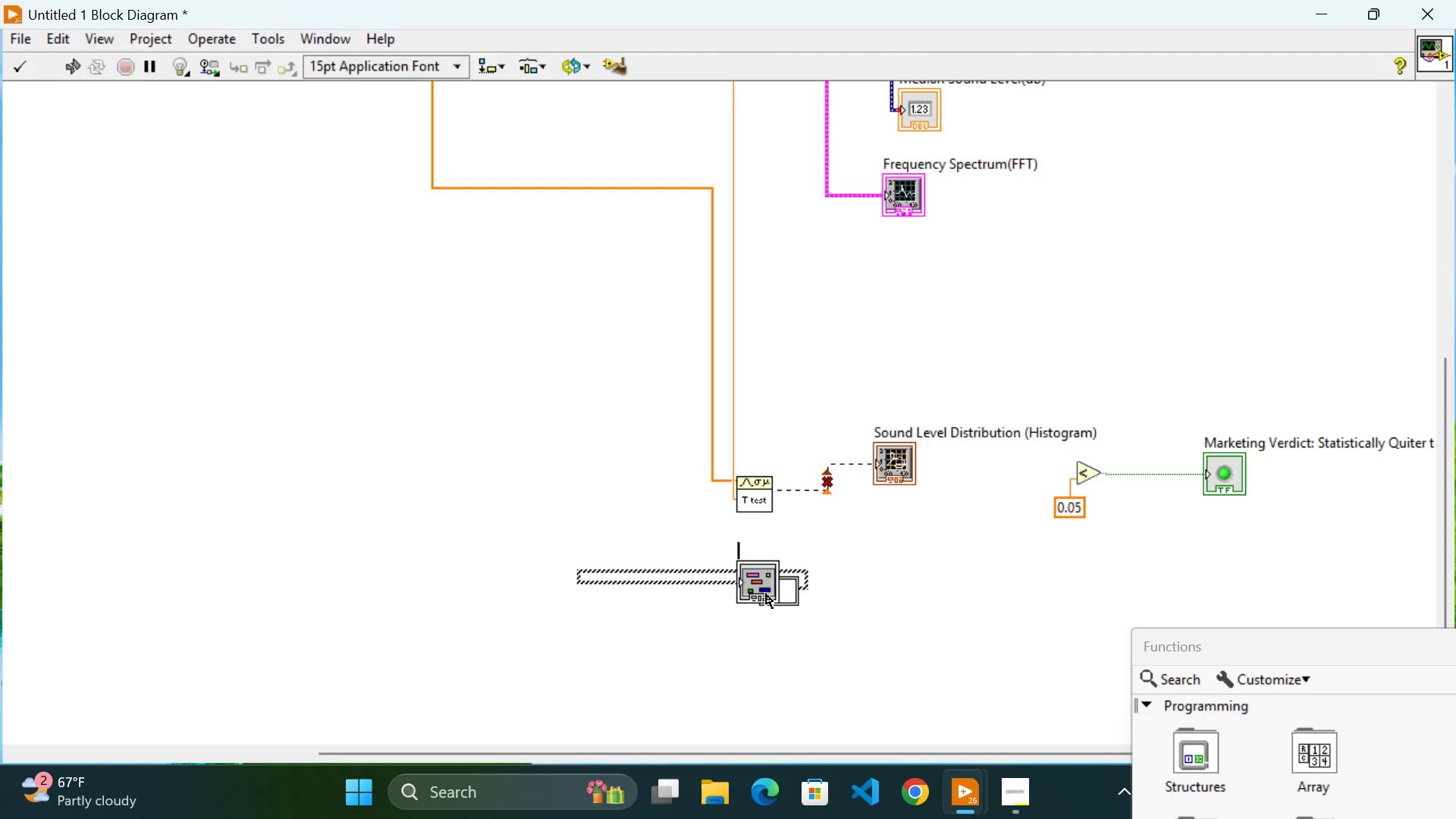 
key(Backspace)
 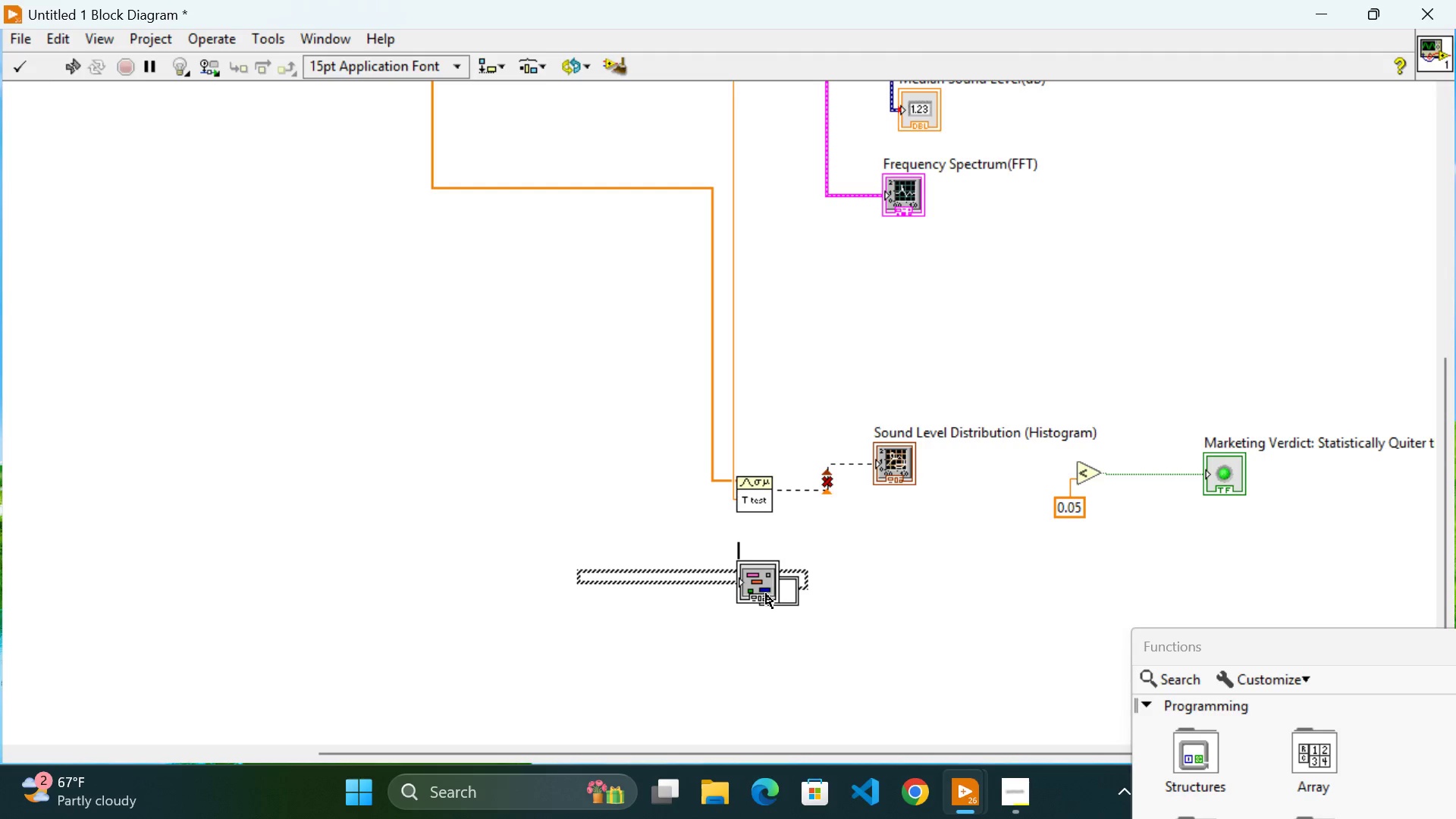 
key(Backspace)
 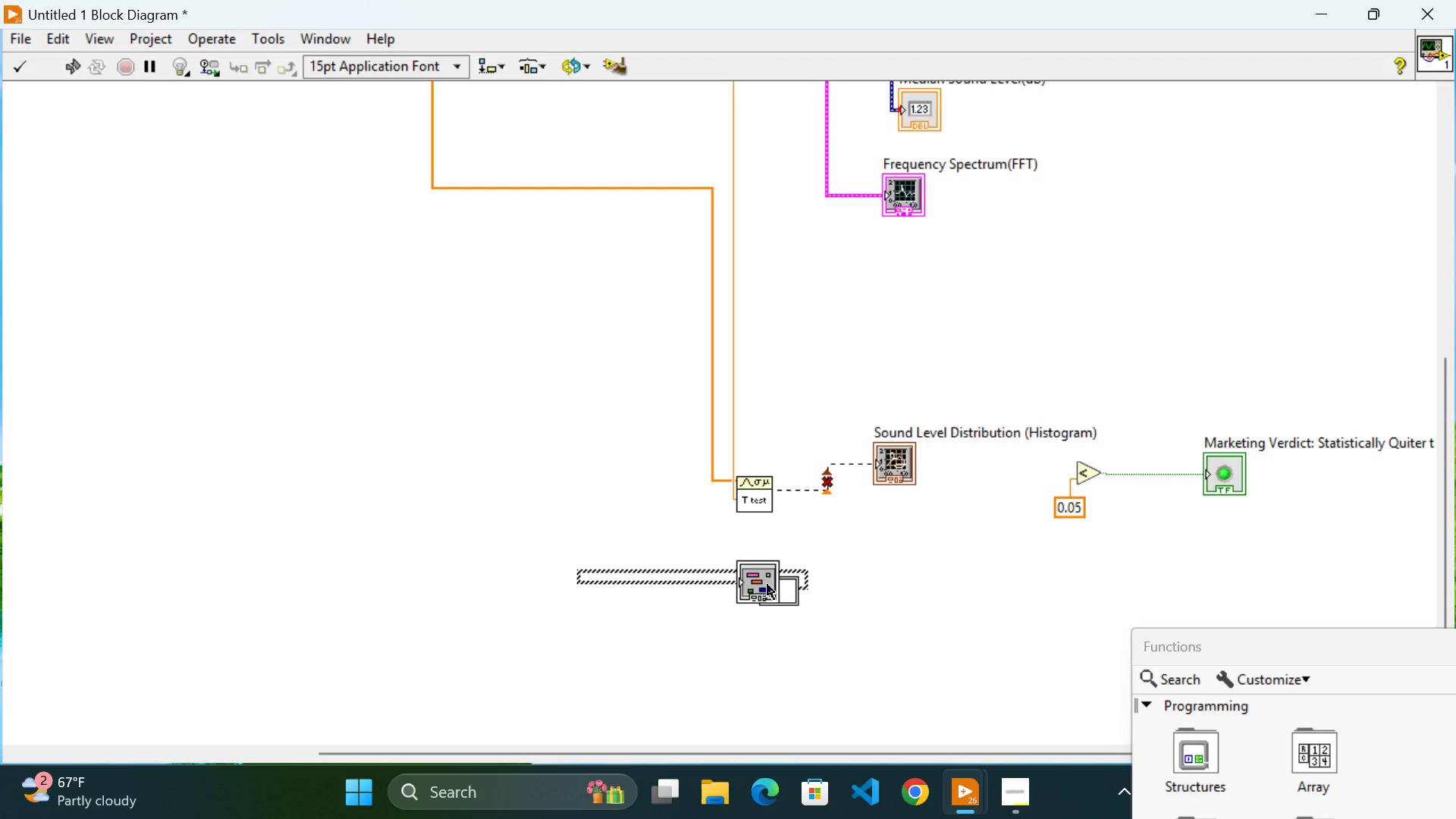 
left_click([767, 582])
 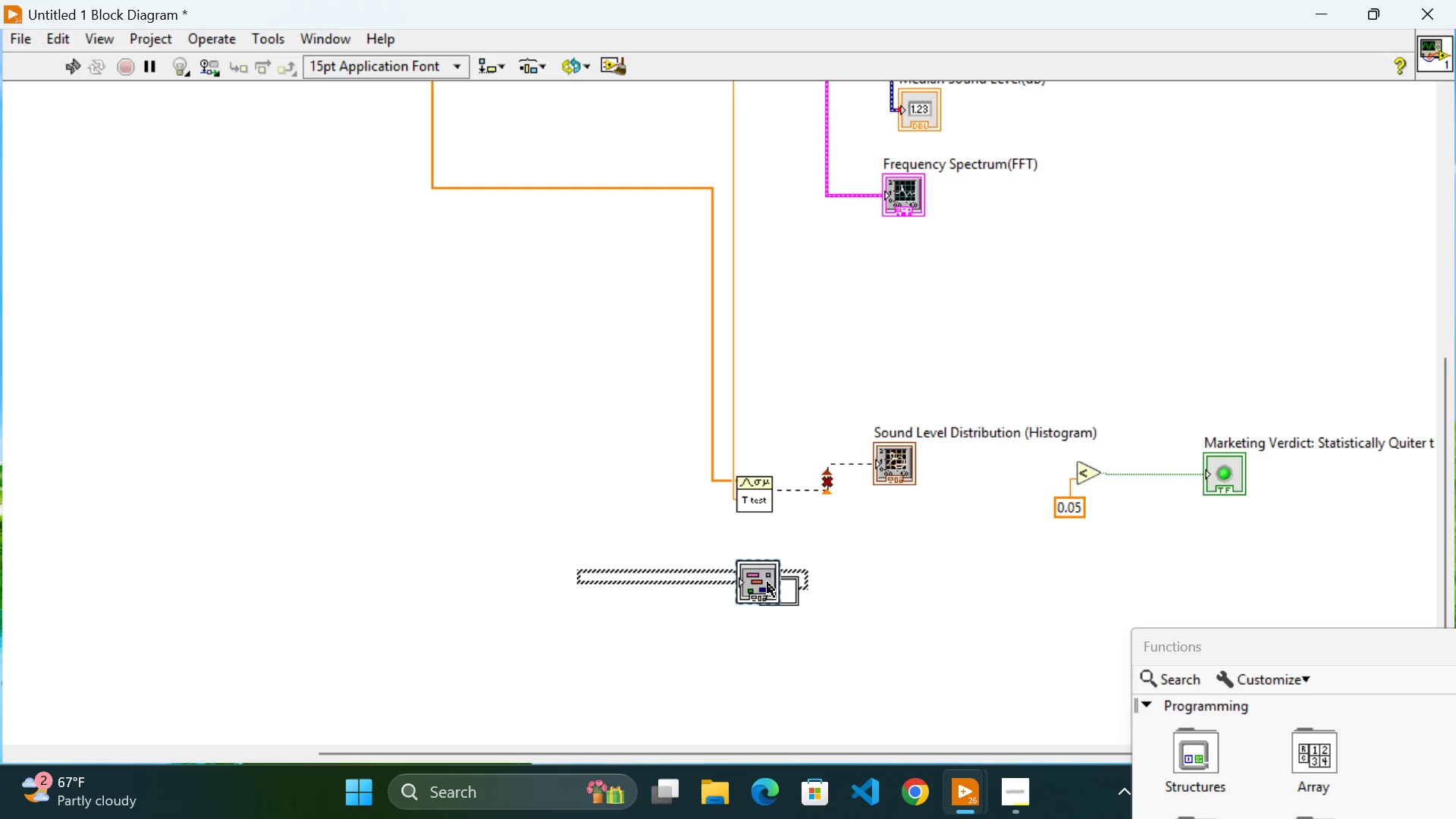 
key(Backspace)
 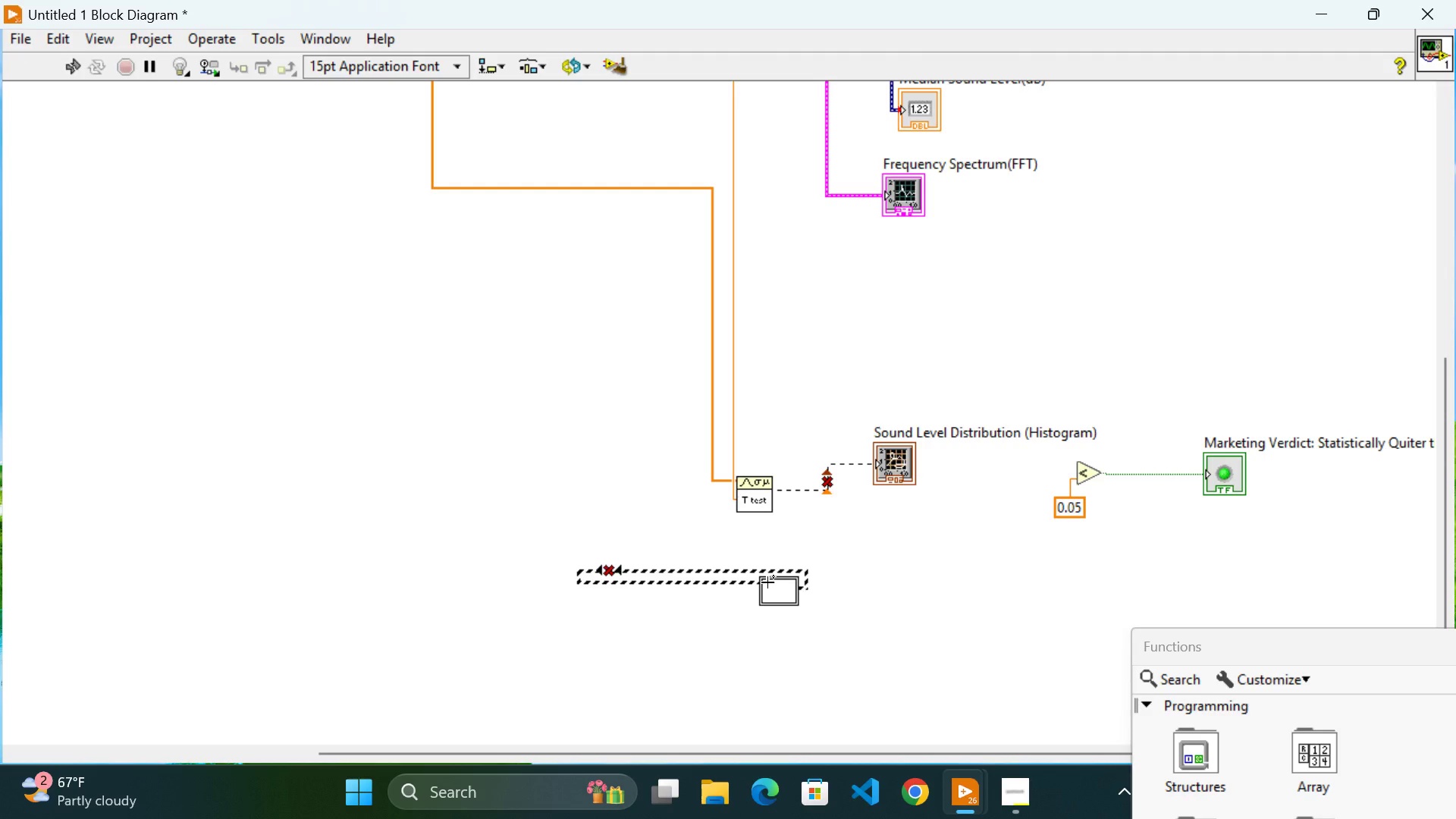 
key(Backspace)
 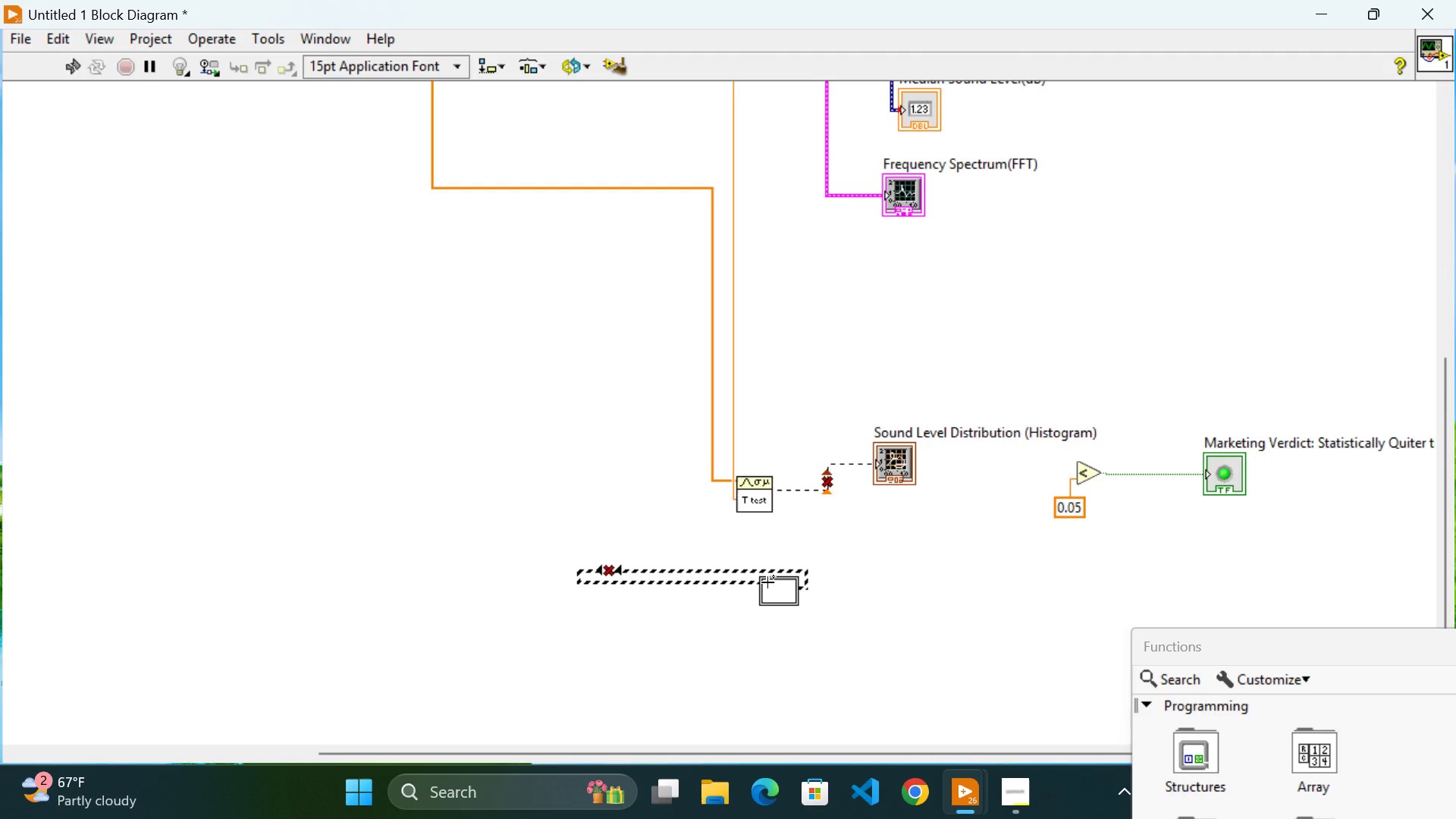 
key(Backspace)
 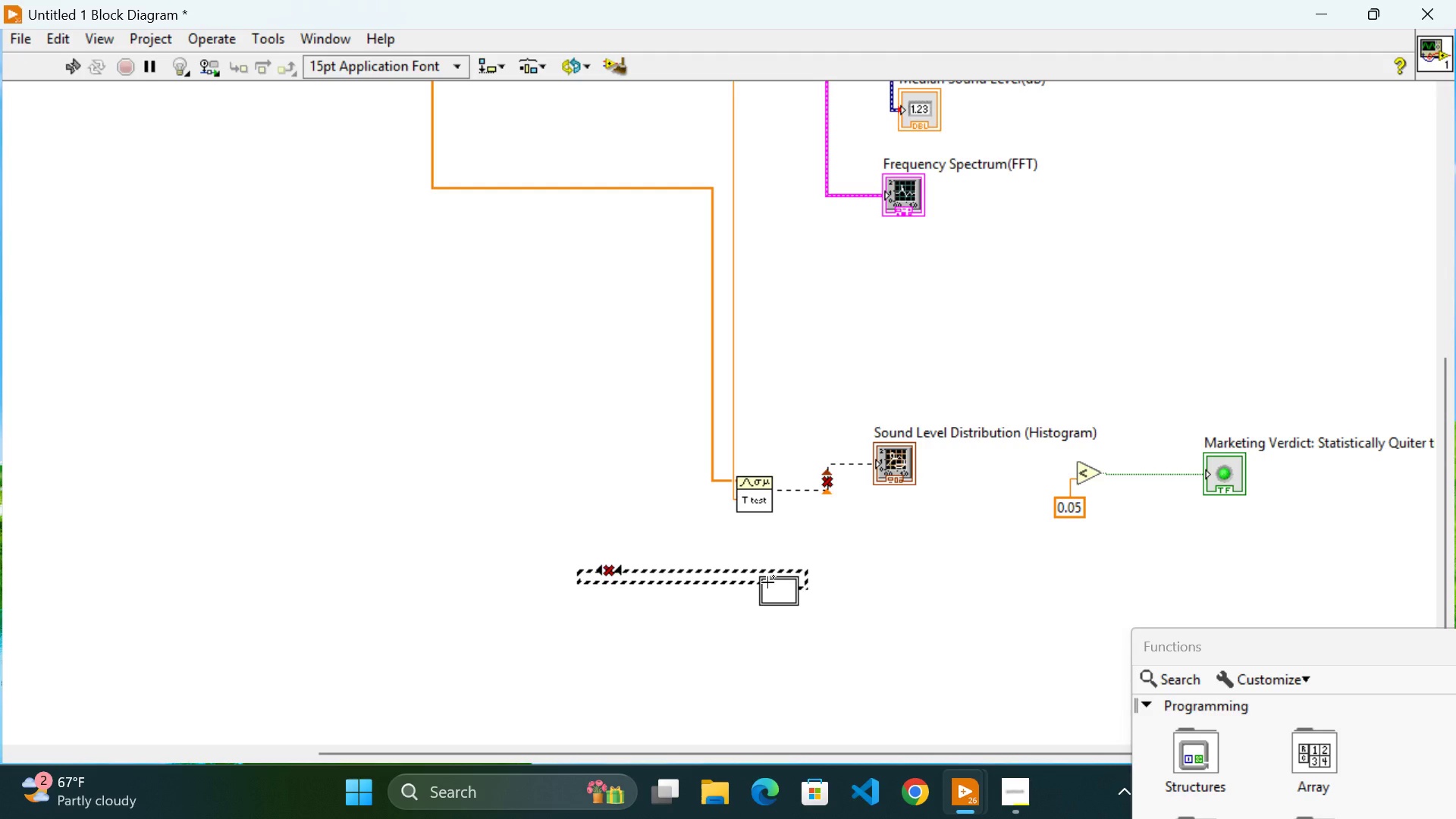 
key(Backspace)
 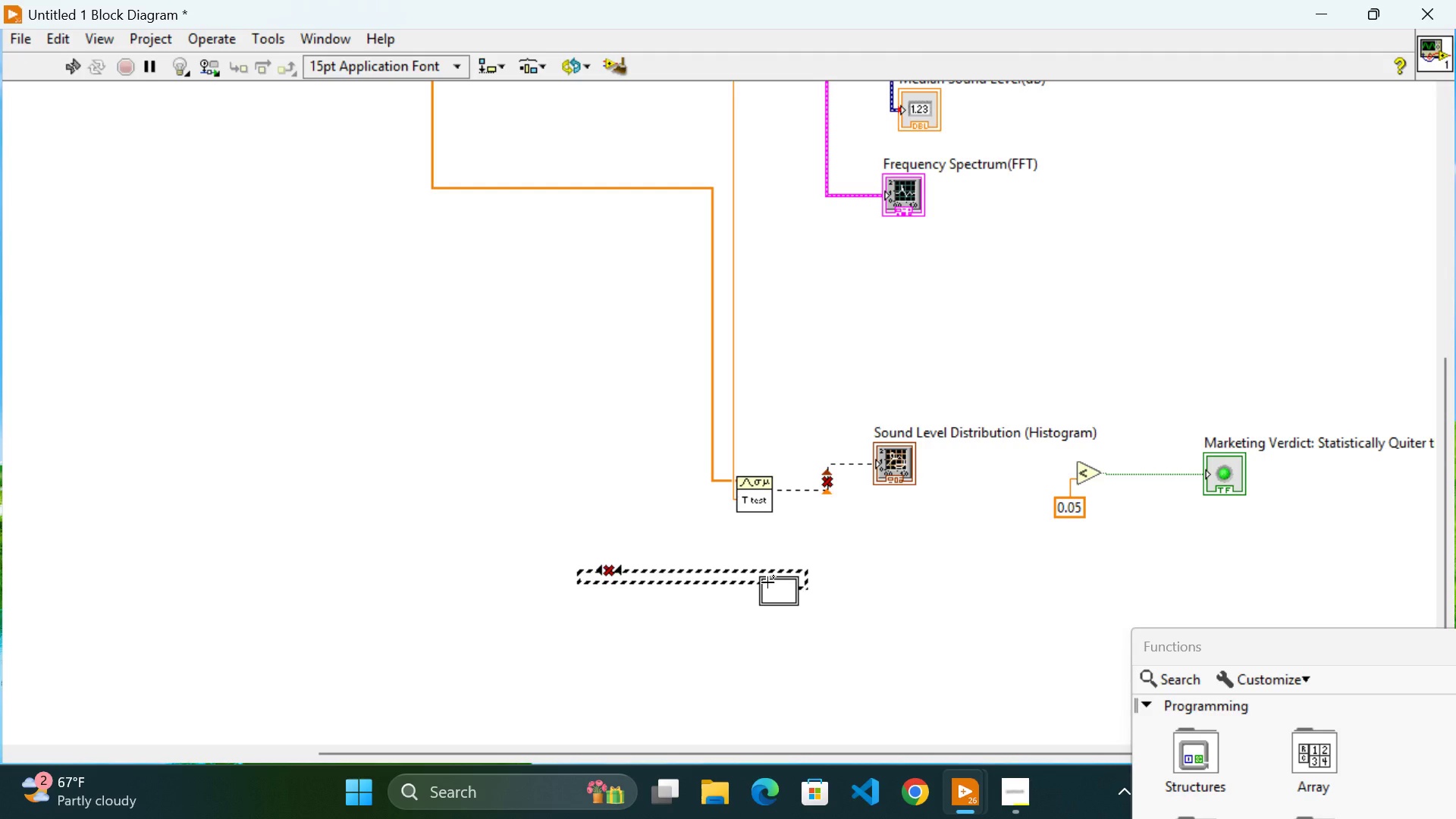 
key(Delete)
 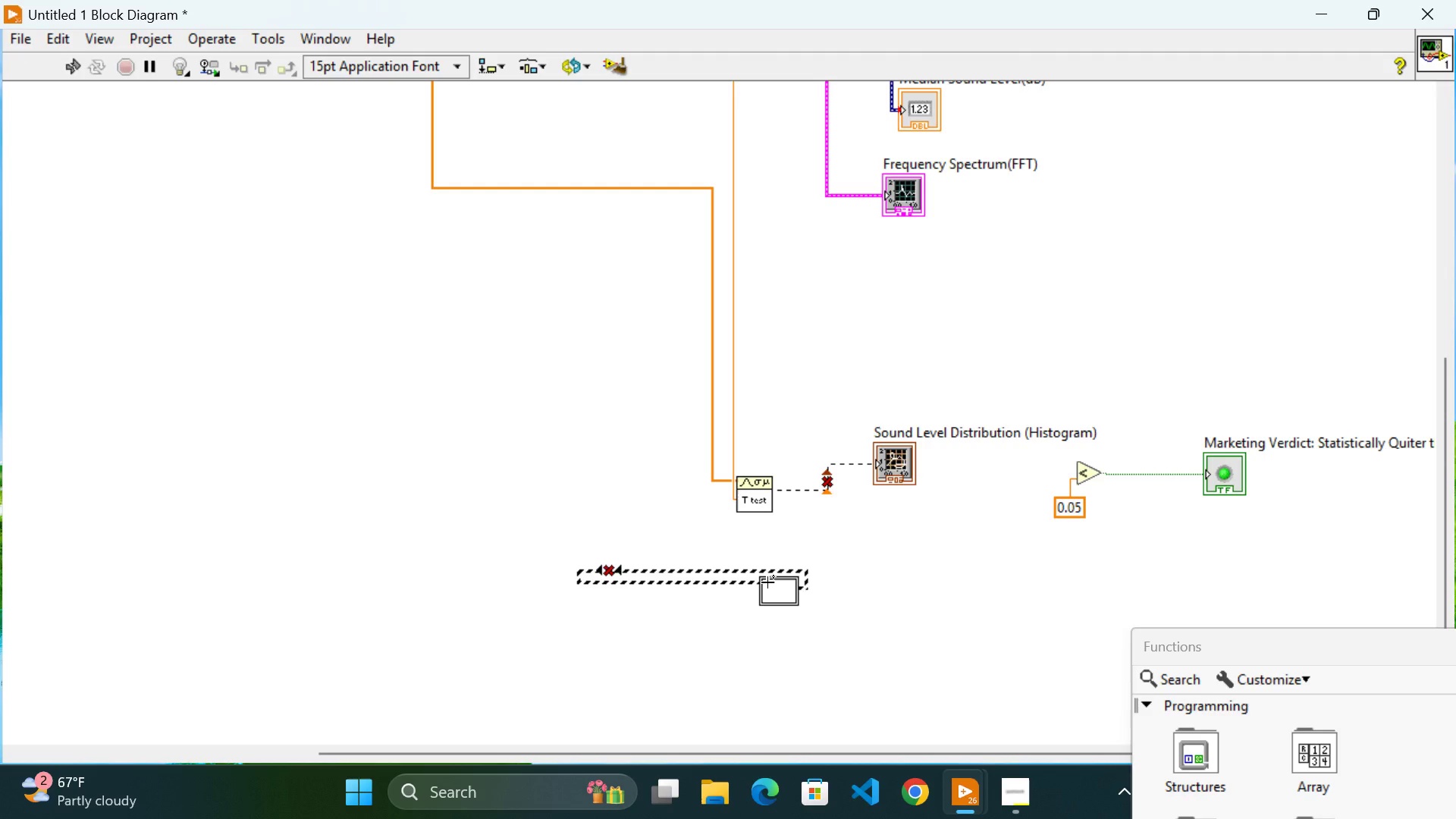 
key(Delete)
 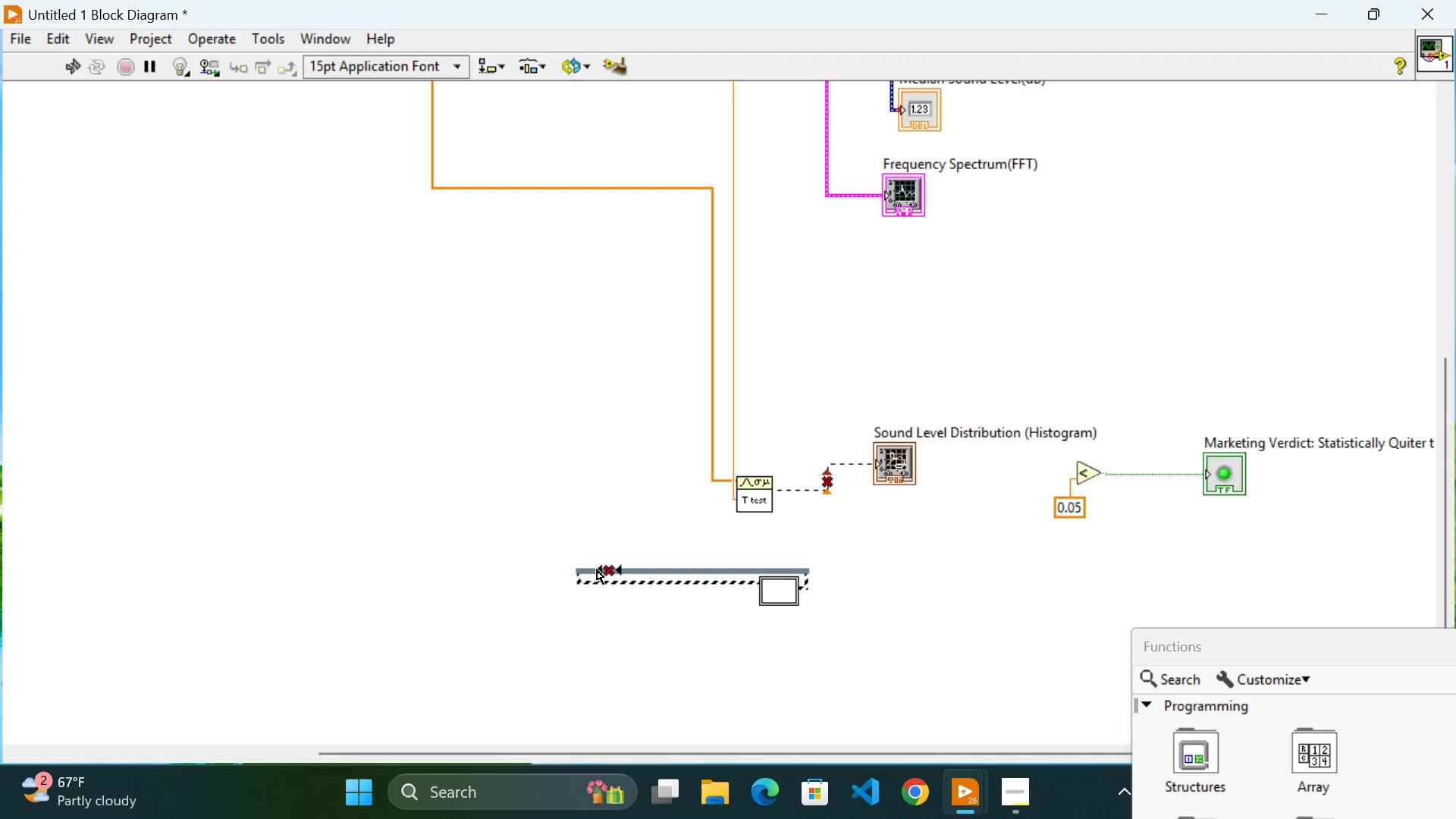 
left_click([604, 568])
 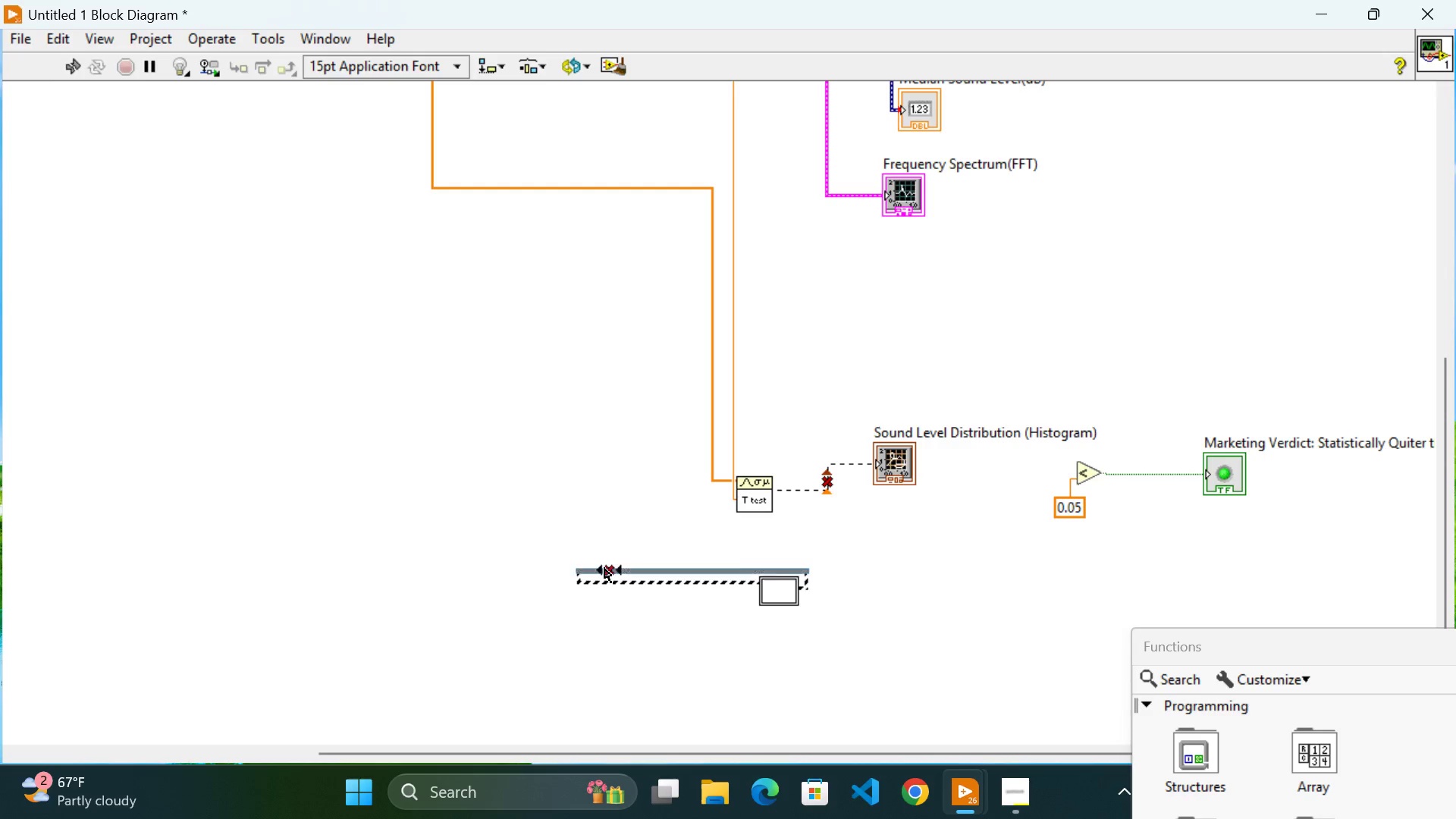 
key(Backspace)
 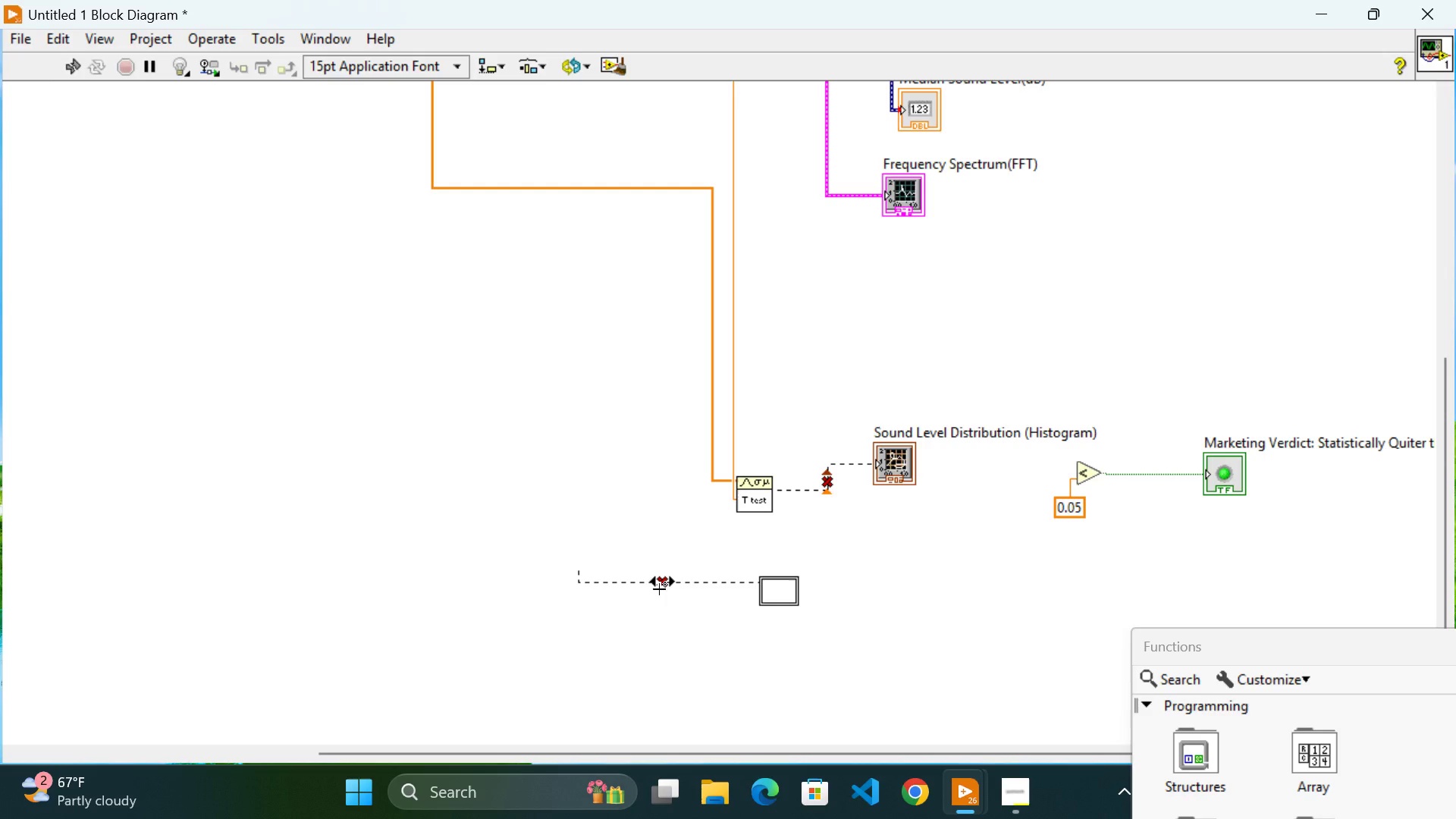 
left_click([659, 589])
 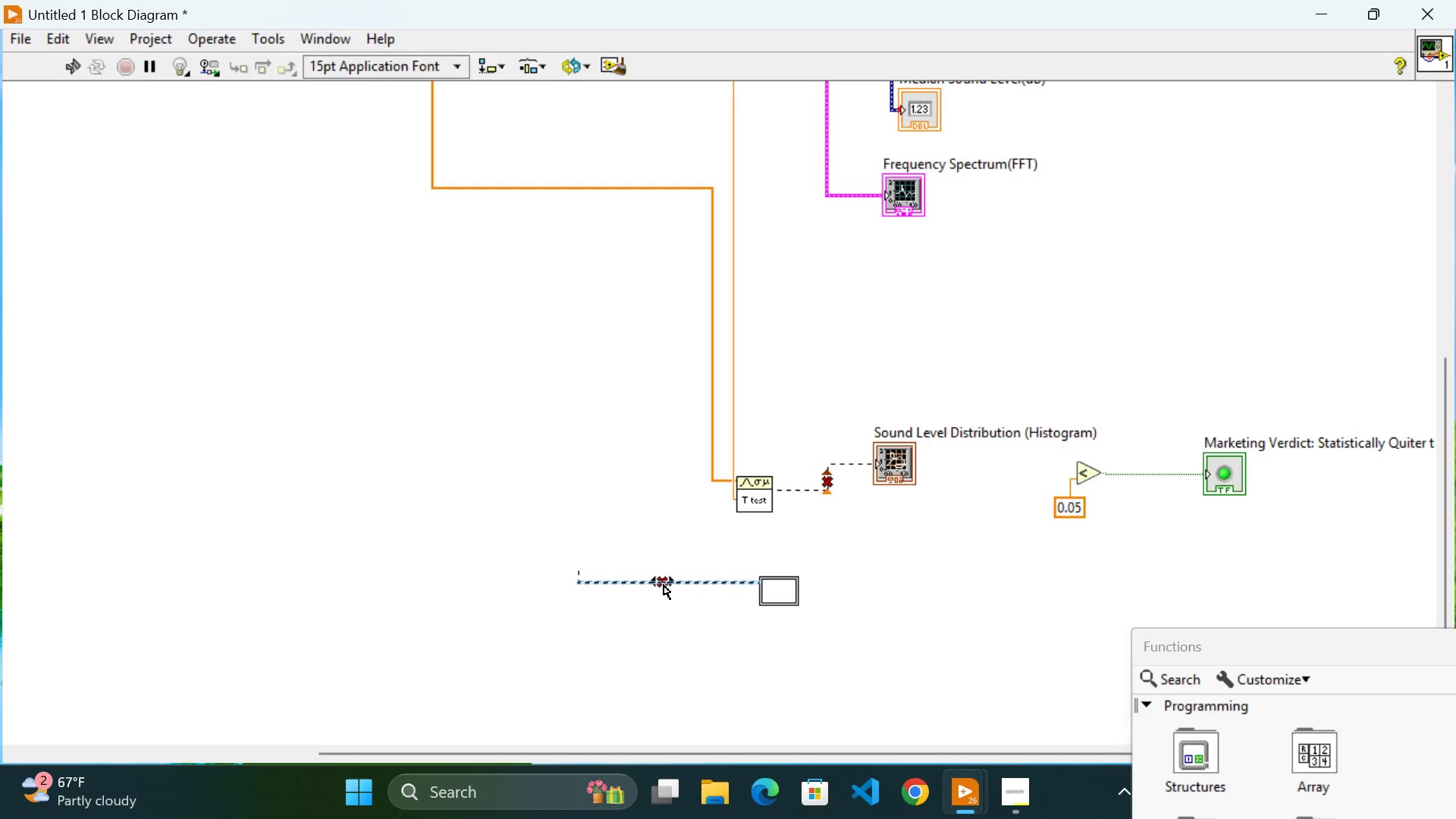 
key(Backspace)
 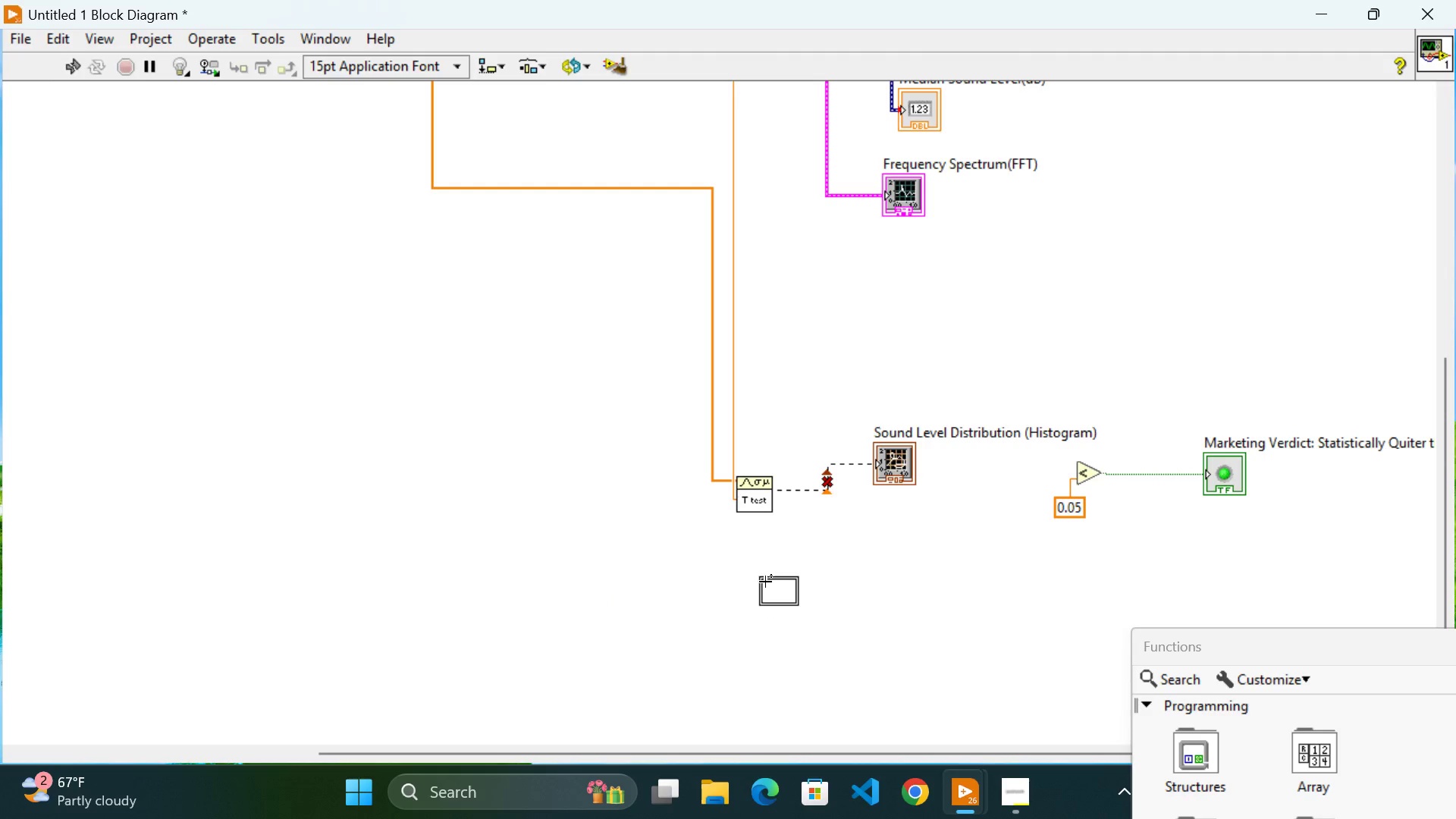 
left_click([763, 582])
 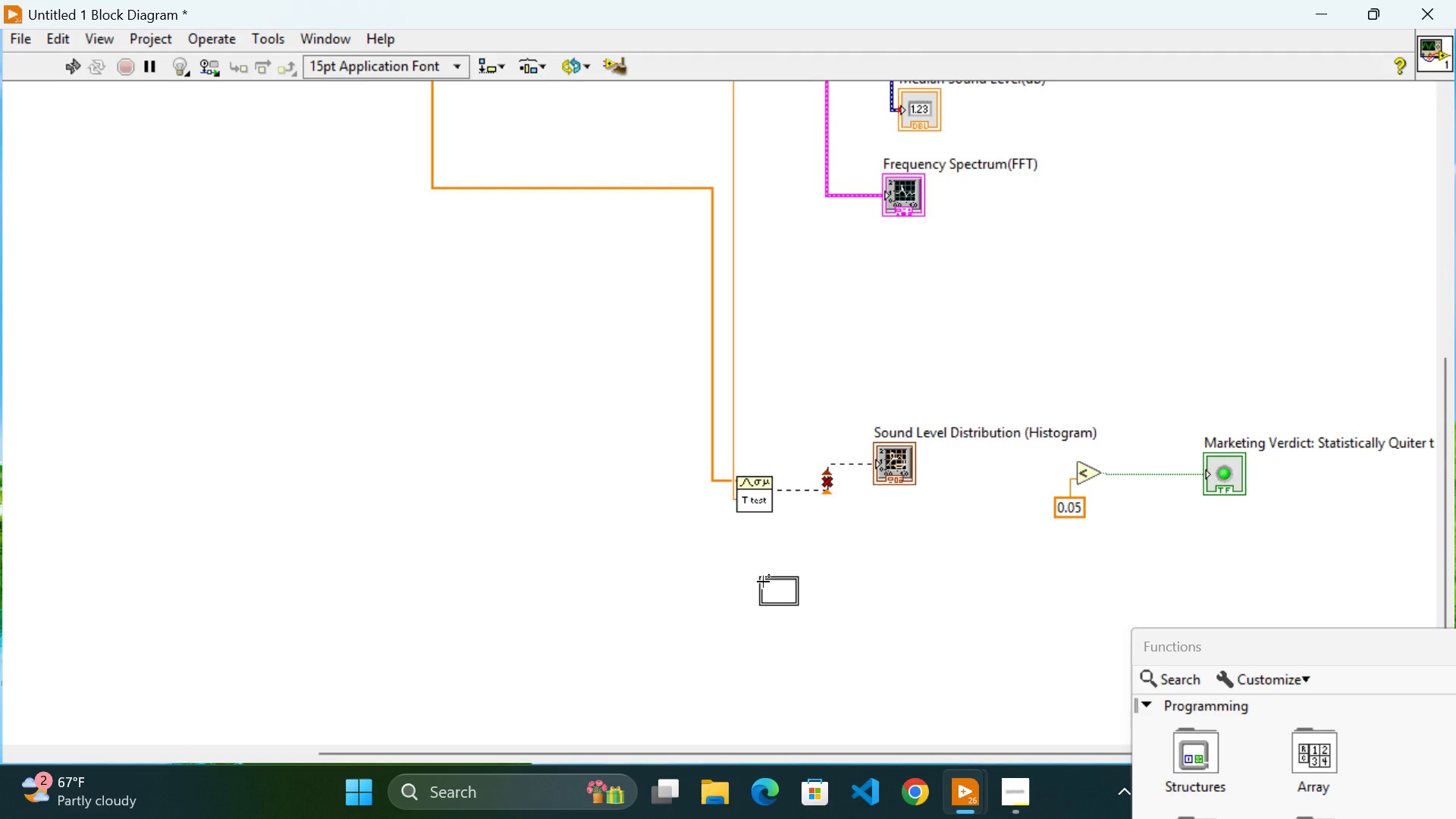 
key(Backspace)
 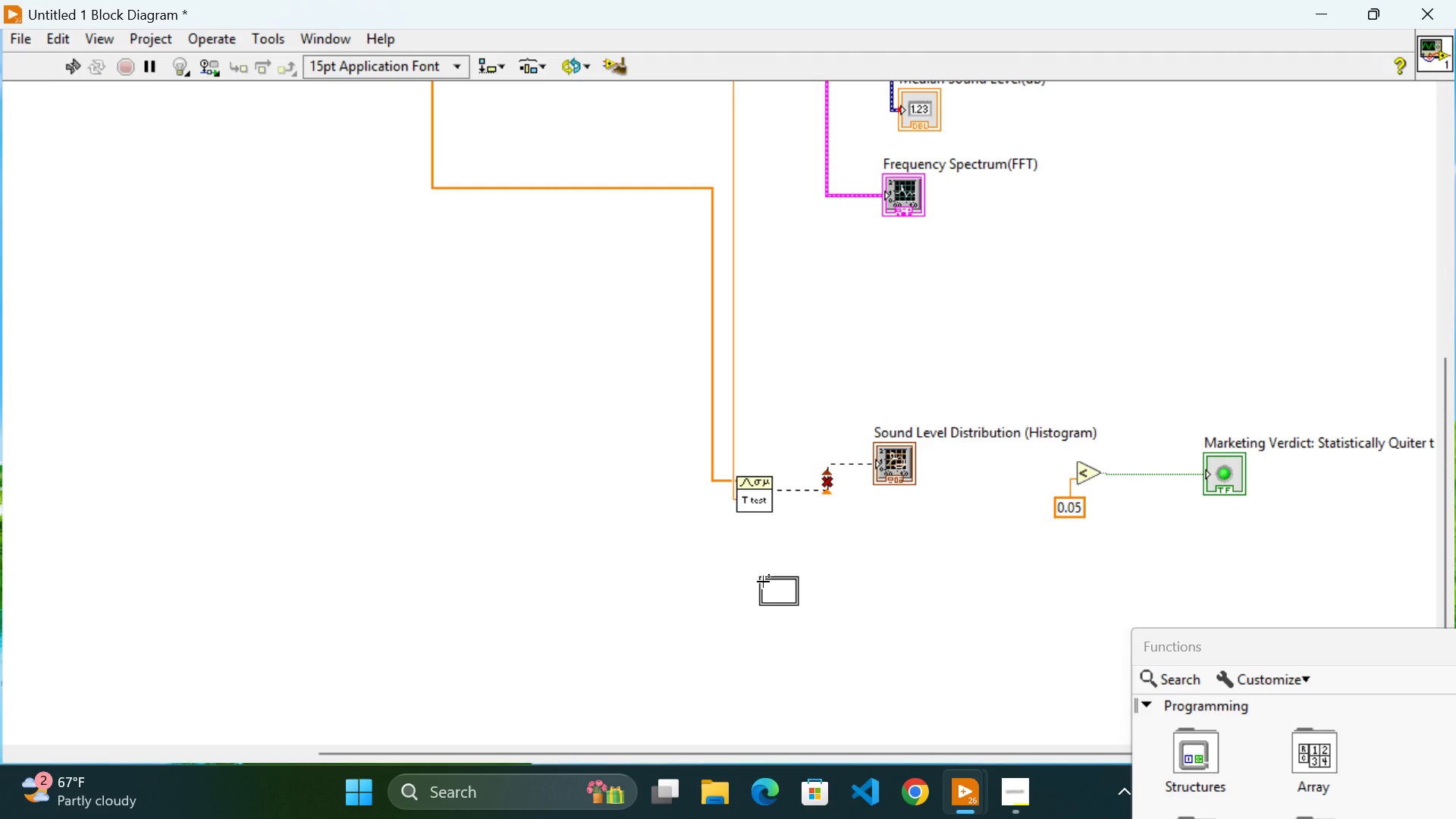 
key(Backspace)
 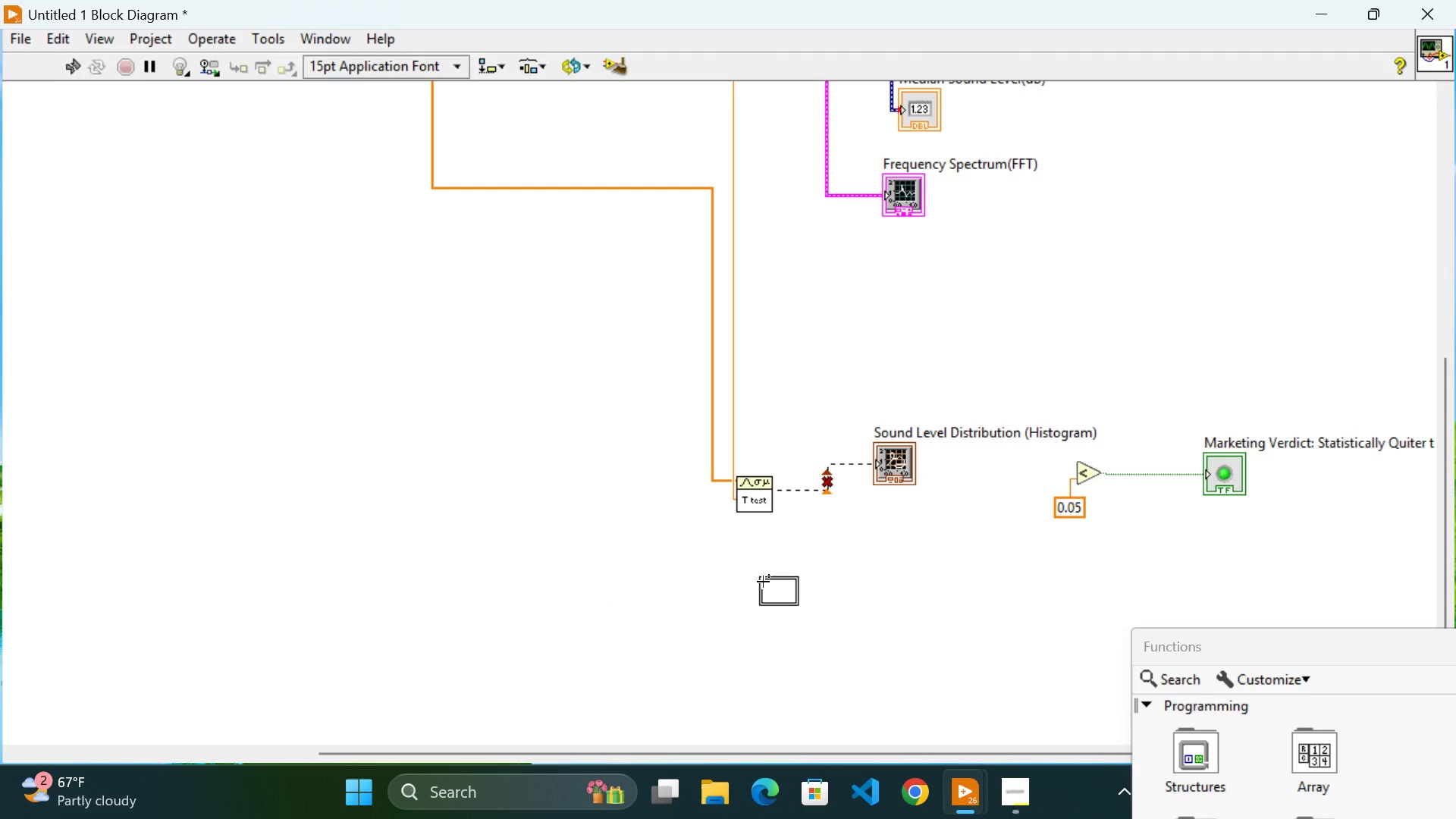 
key(Backspace)
 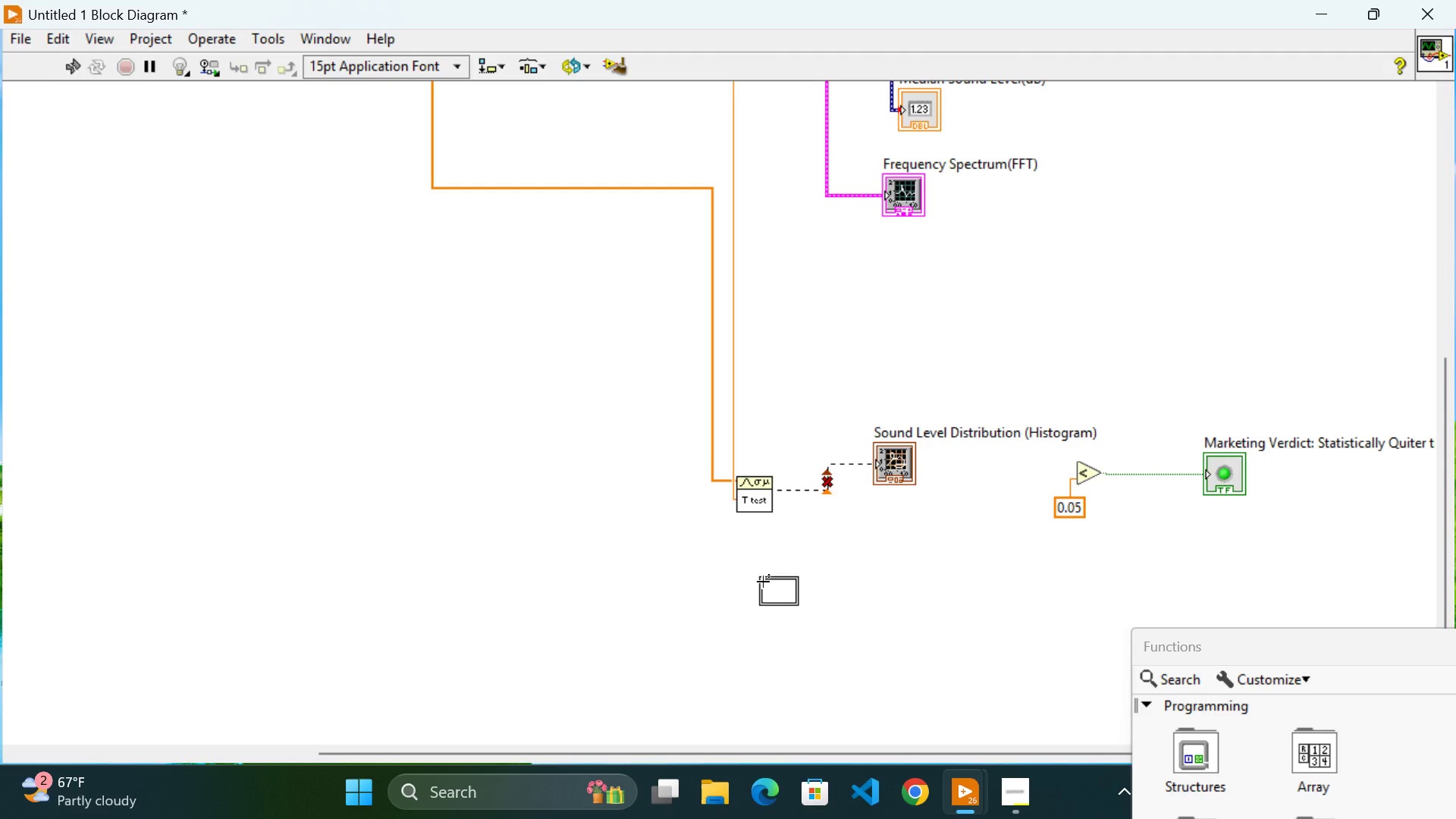 
key(Backspace)
 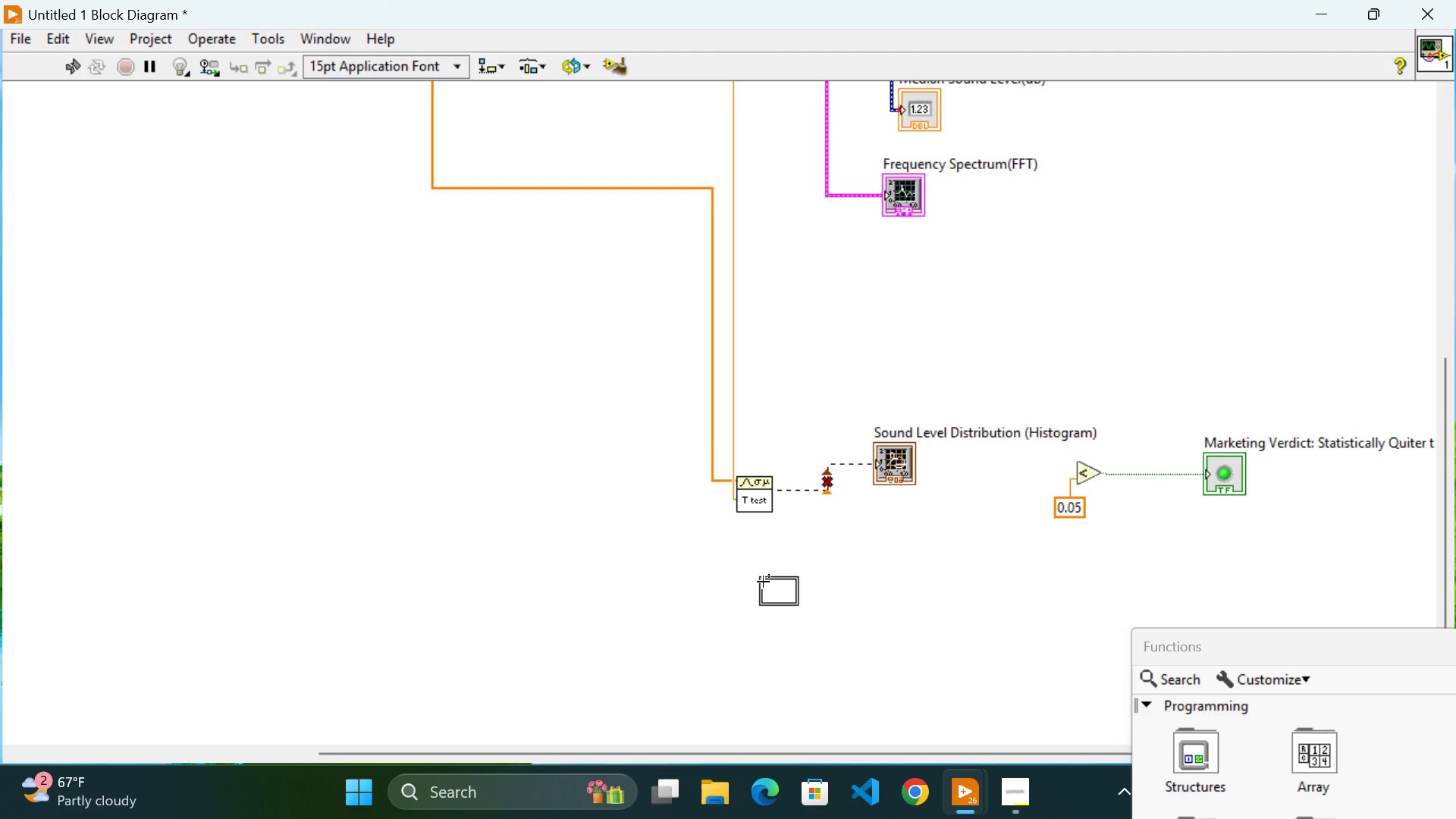 
key(Backspace)
 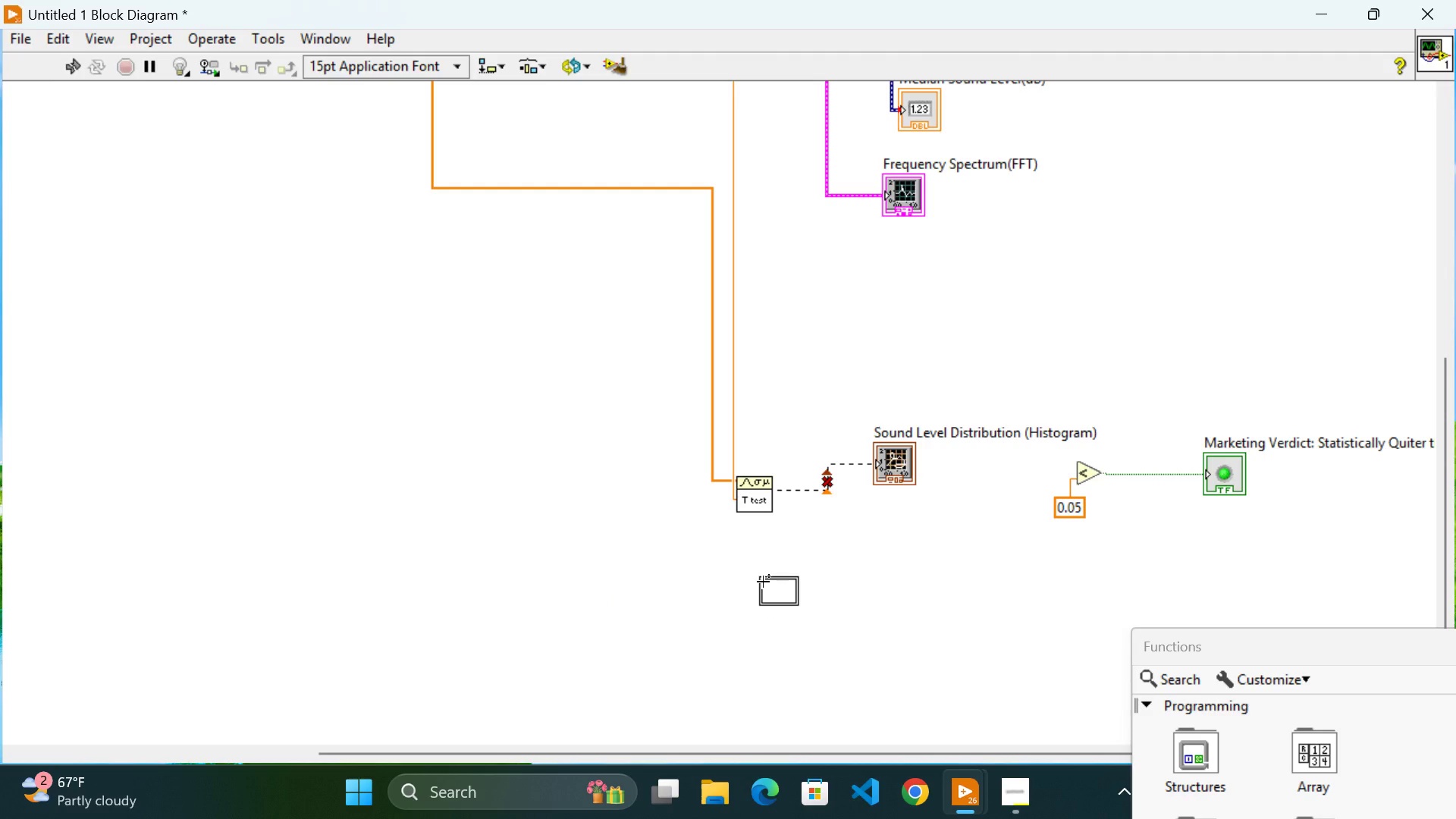 
key(Backspace)
 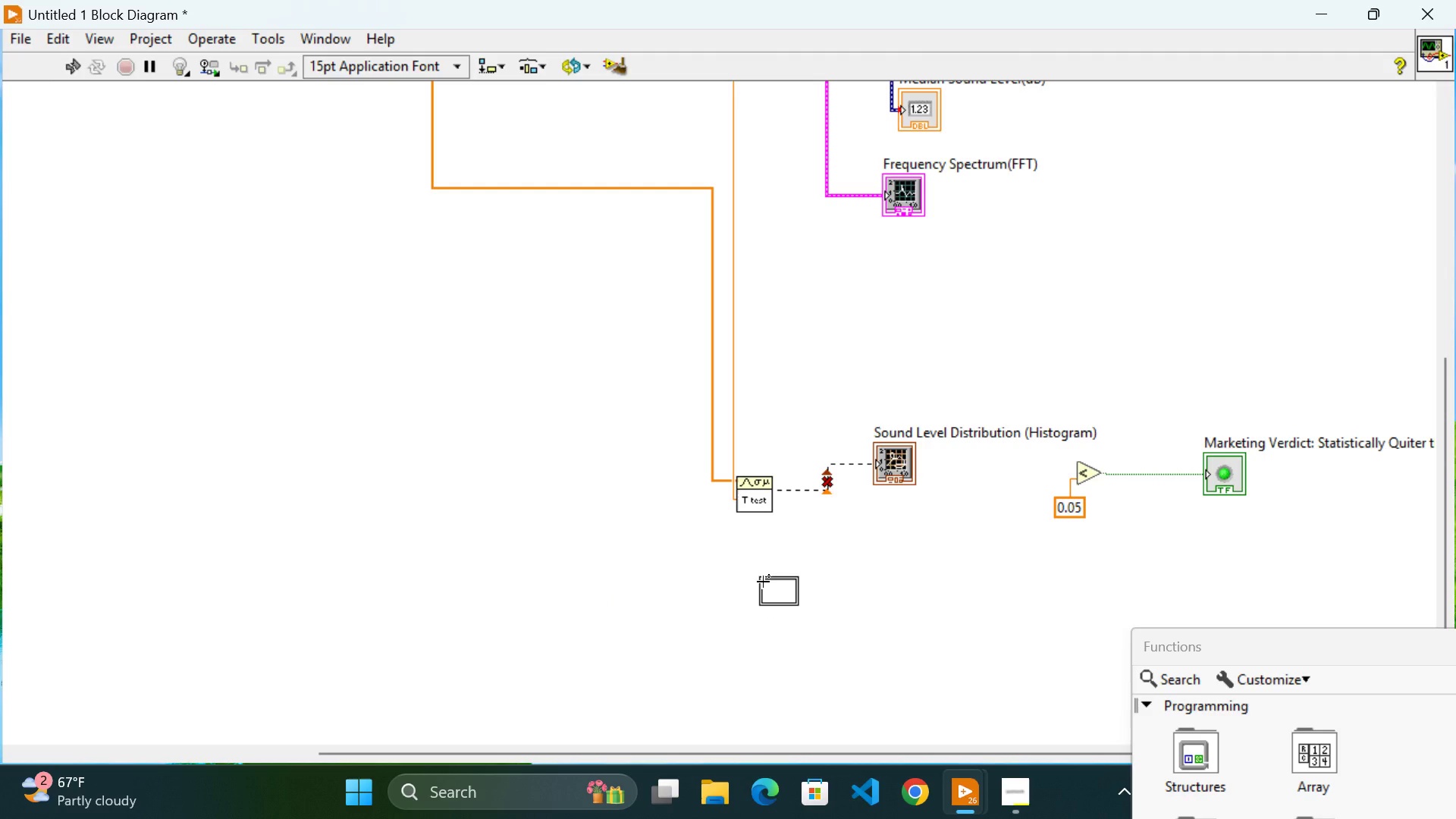 
key(Backspace)
 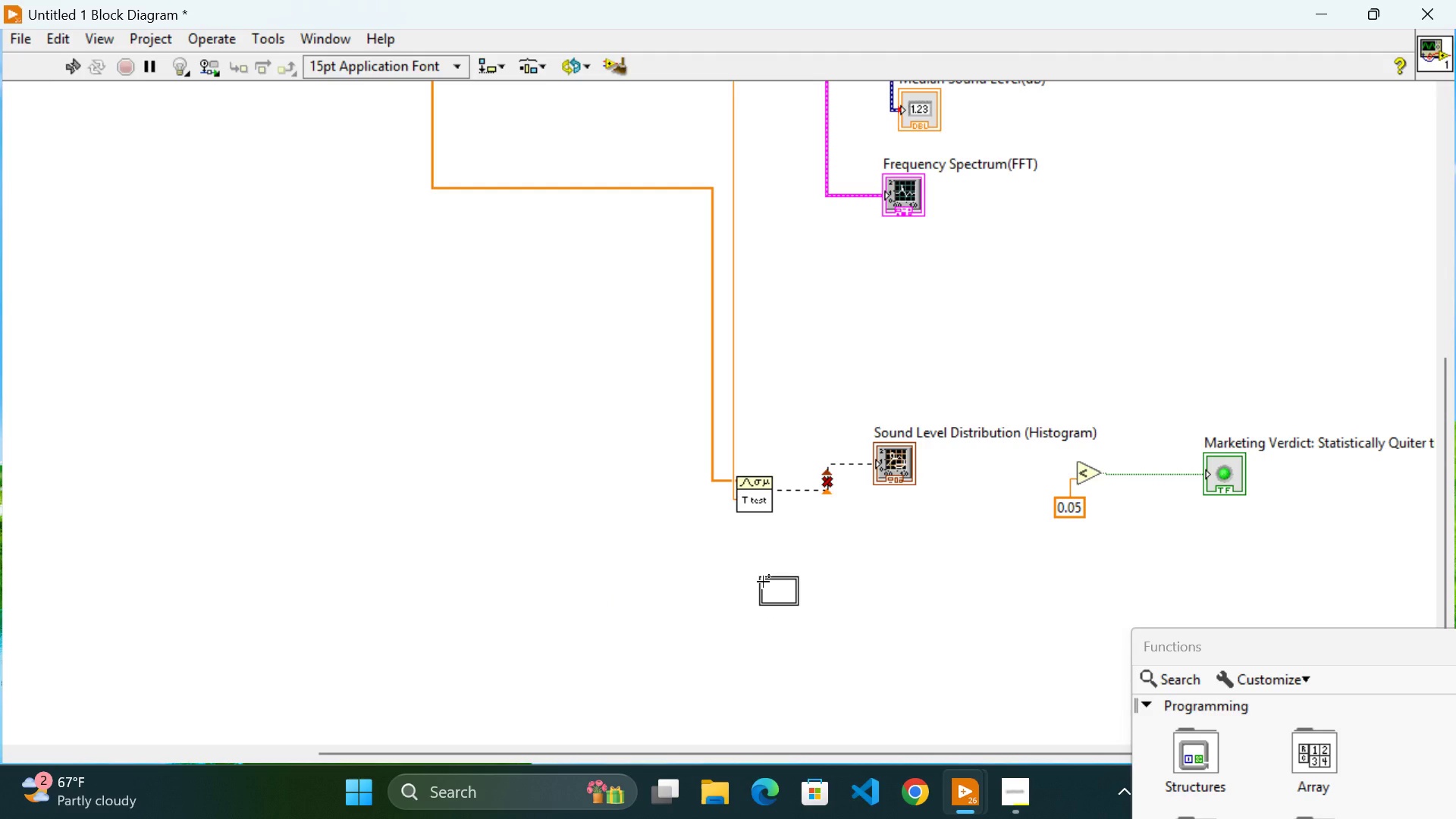 
key(Backspace)
 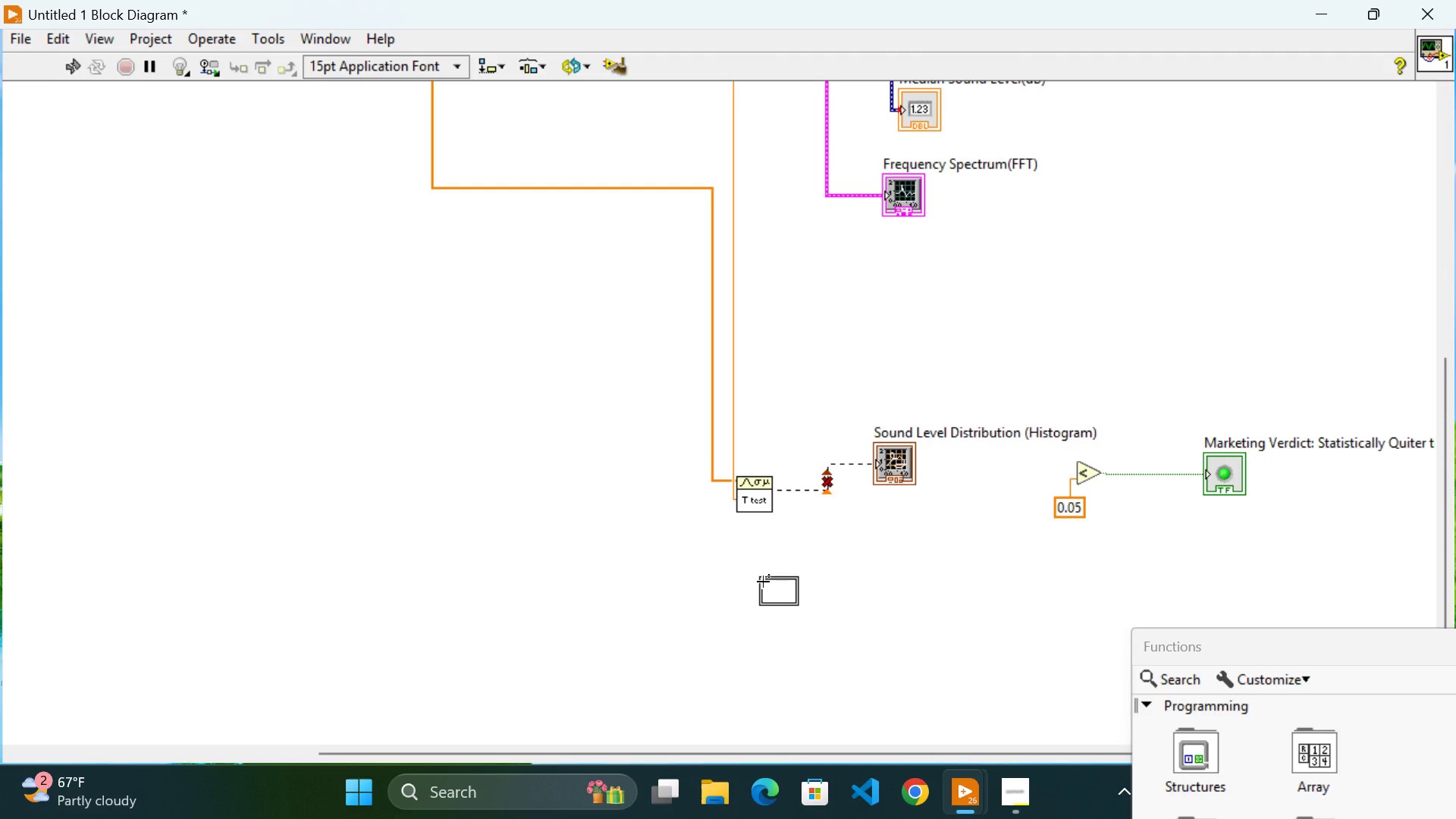 
key(Backspace)
 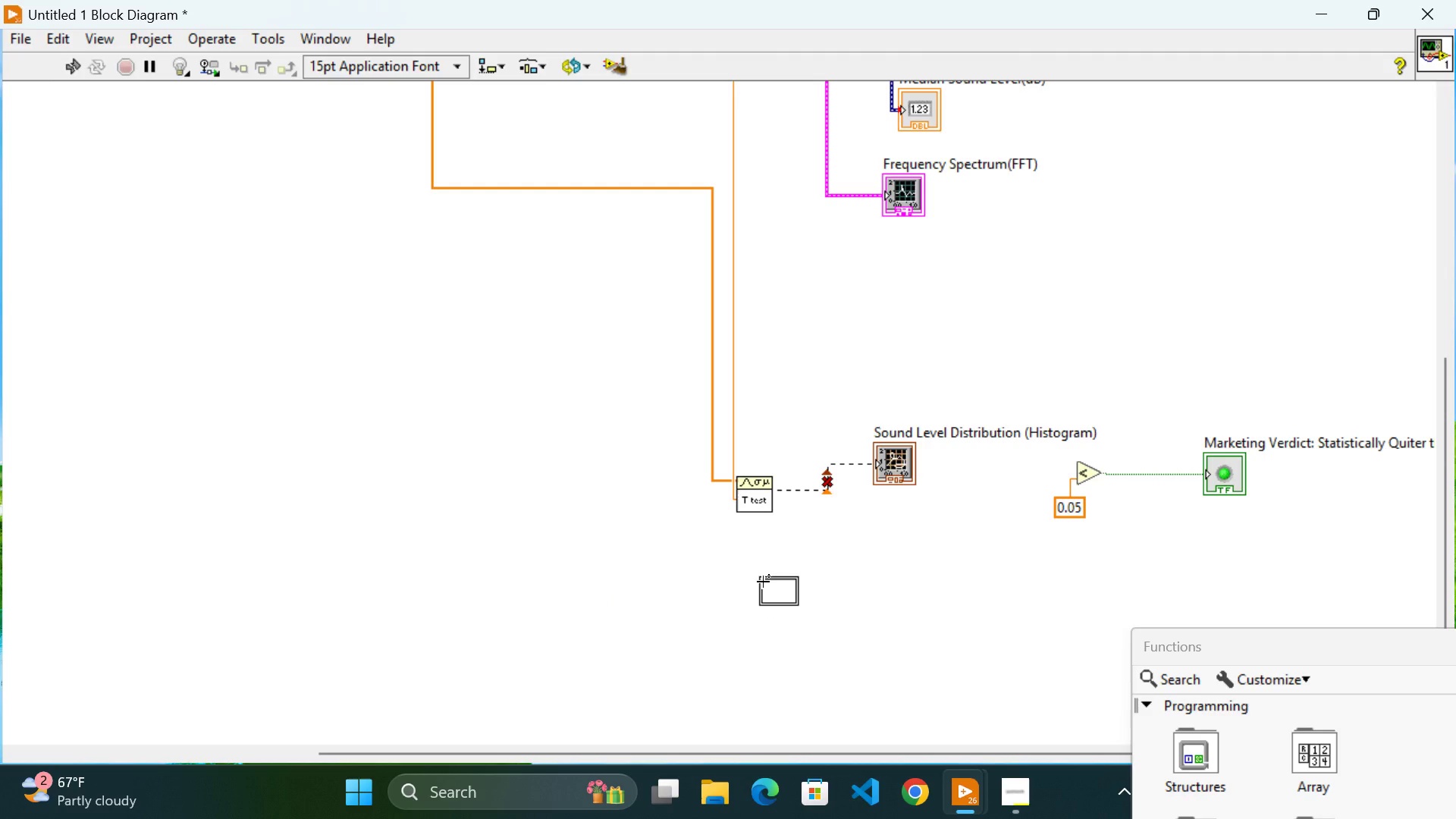 
key(Backspace)
 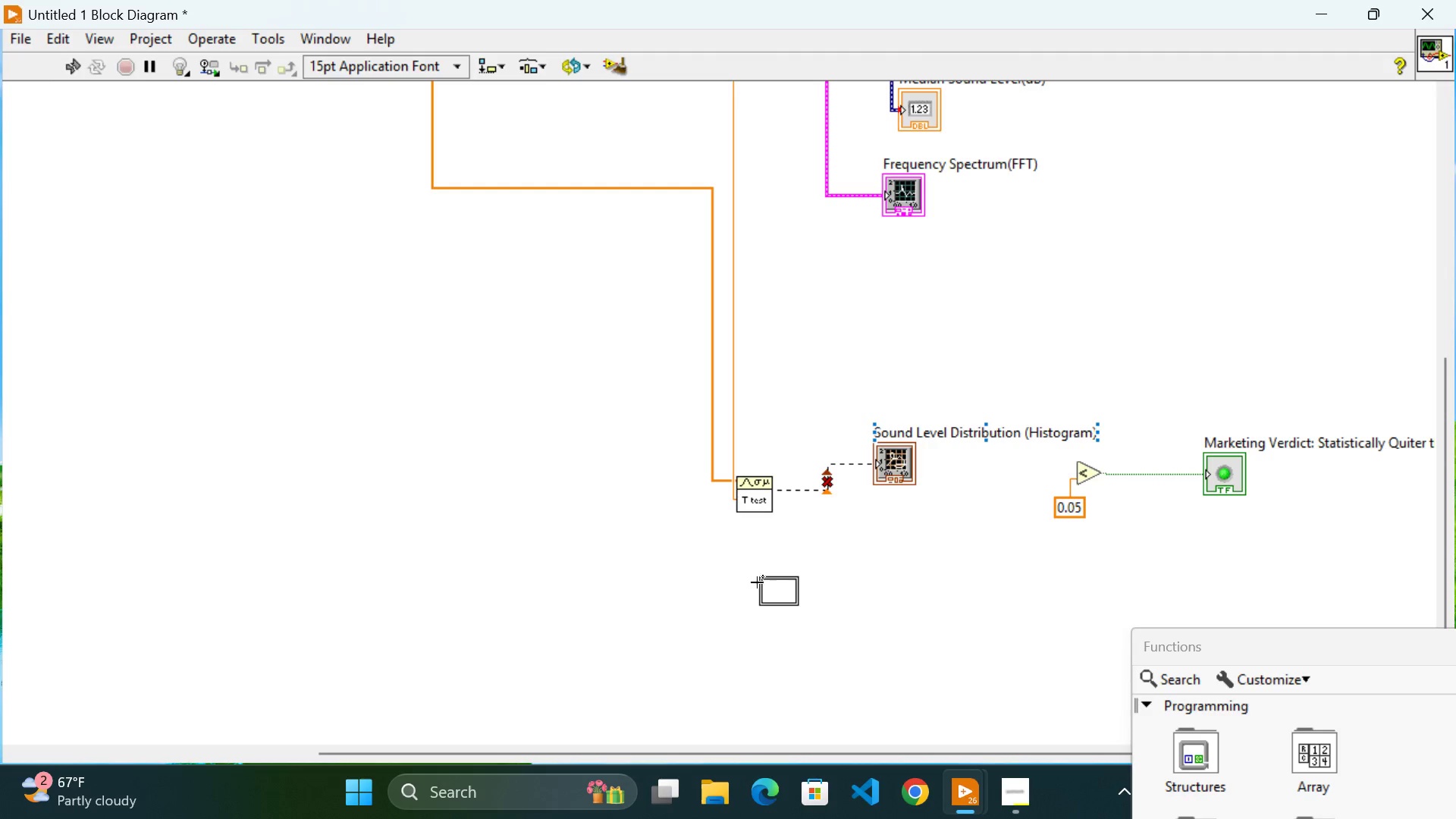 
left_click([761, 584])
 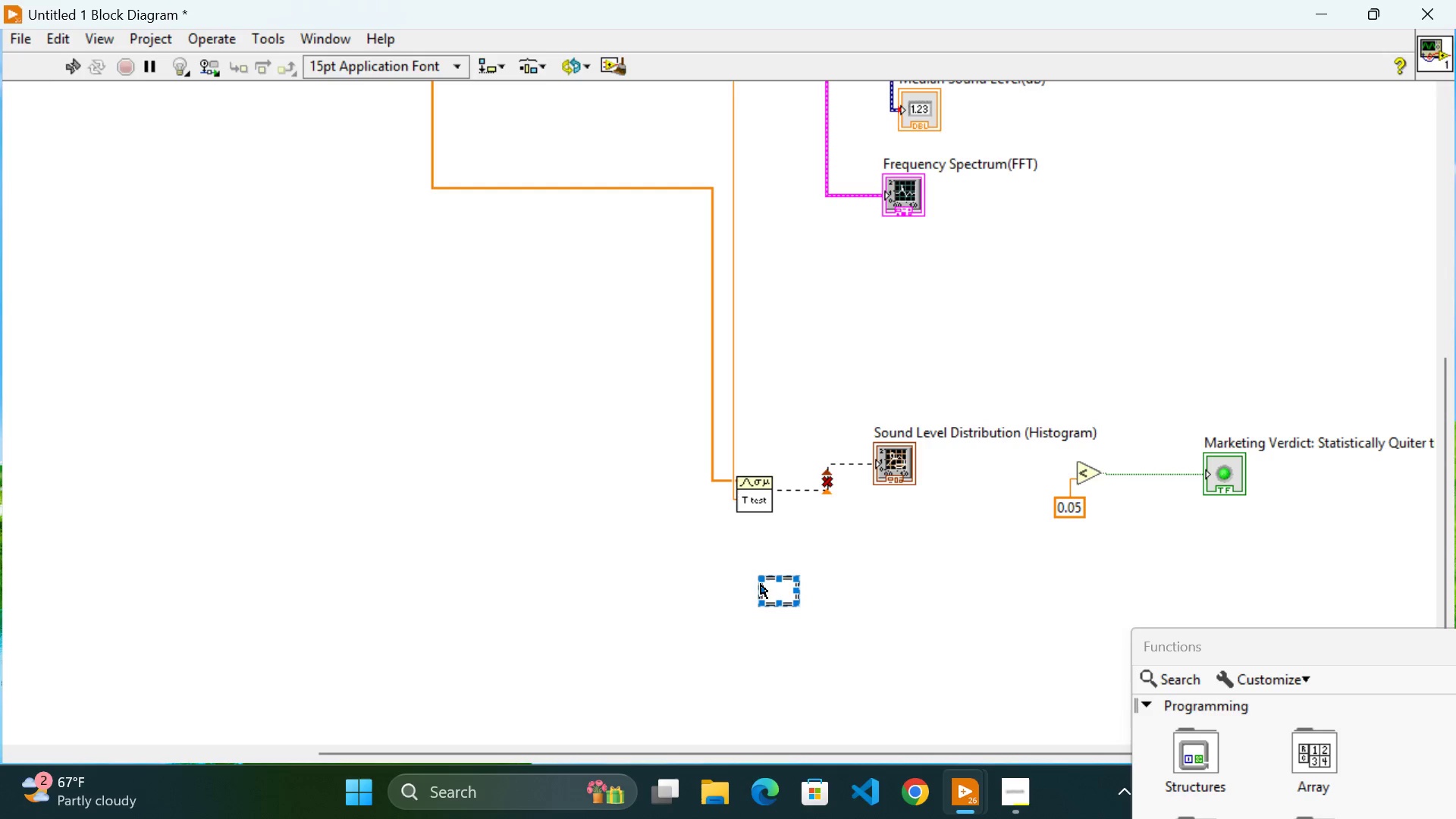 
key(Backspace)
 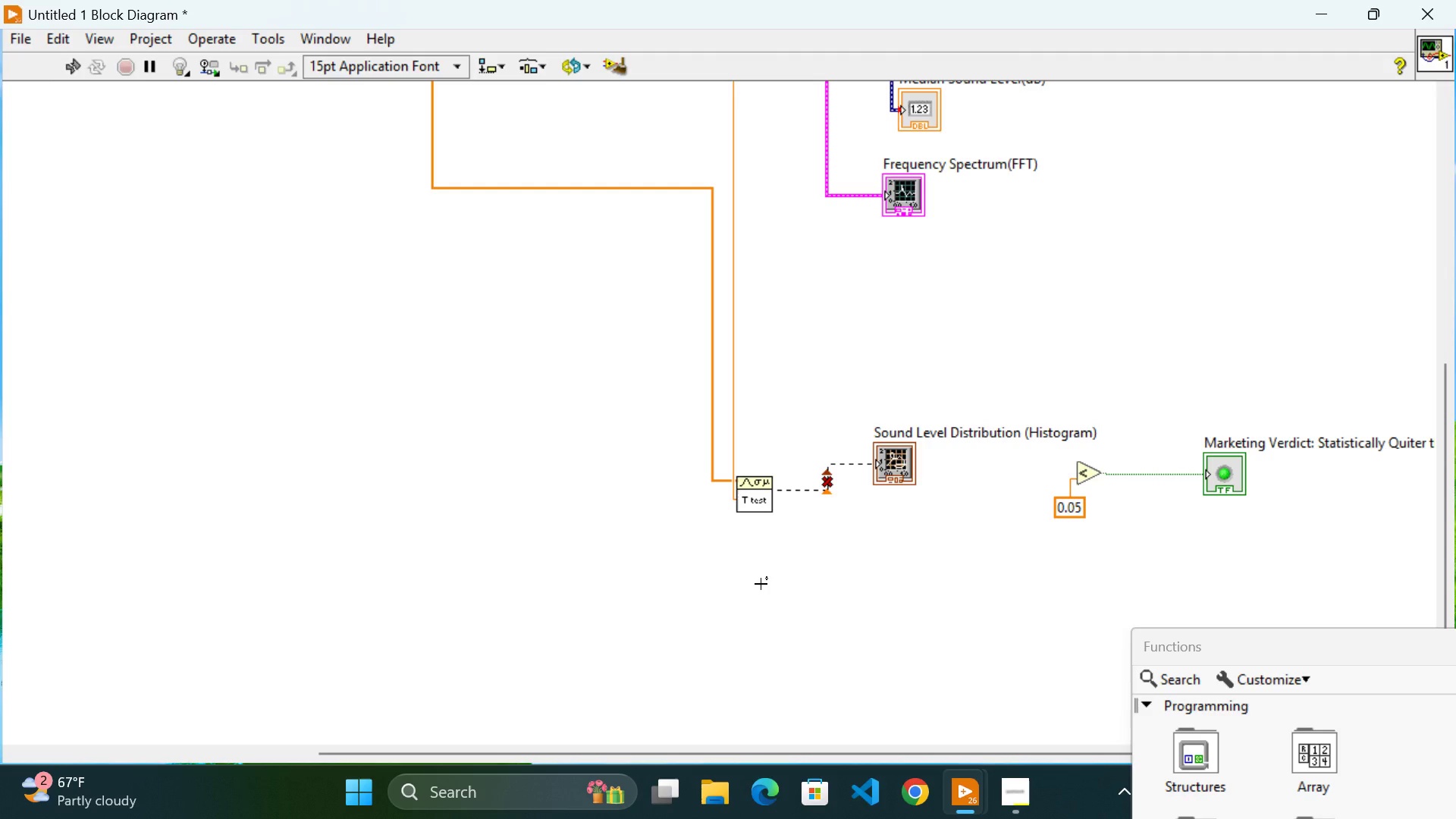 
wait(58.75)
 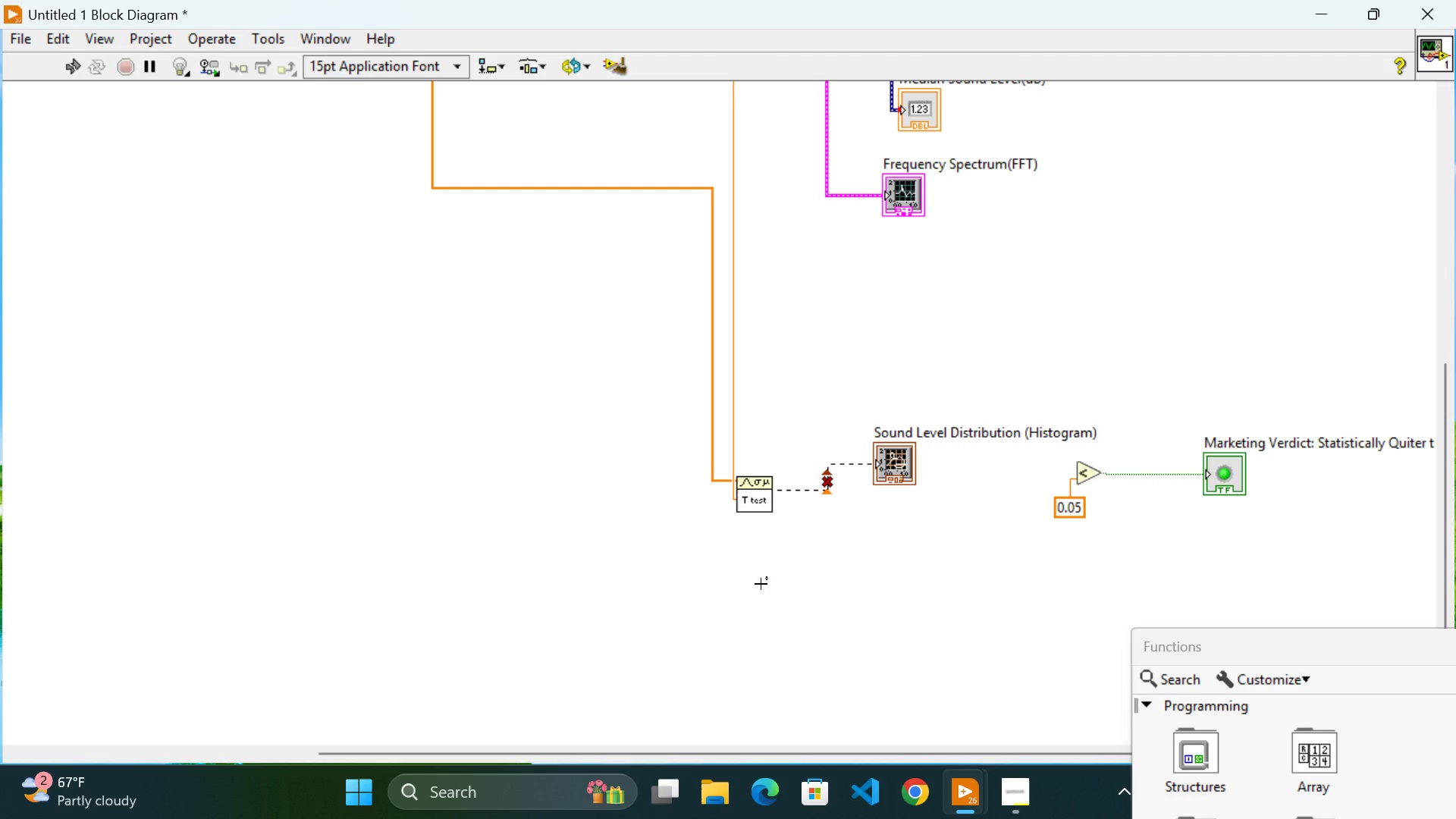 
left_click([71, 69])
 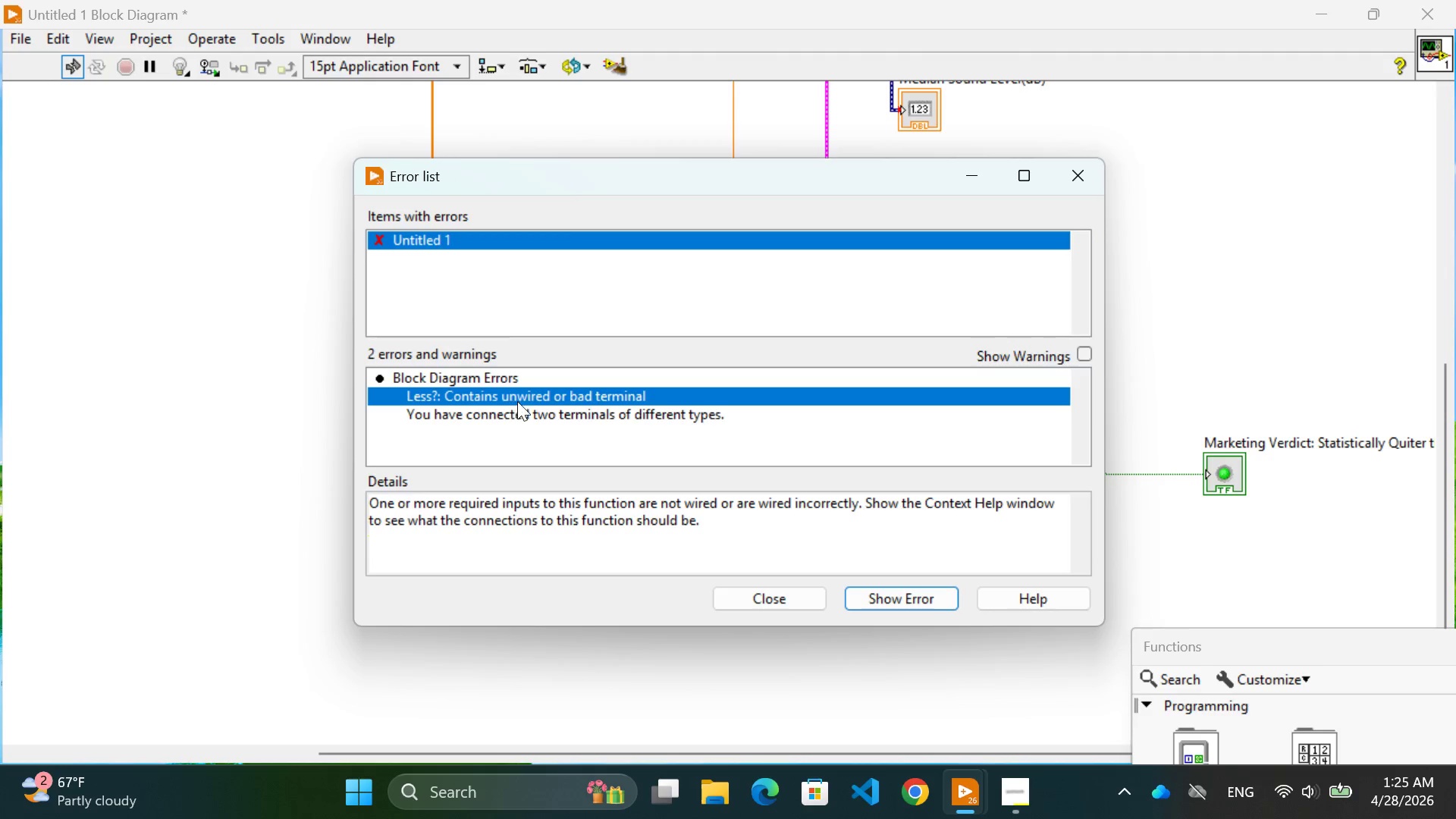 
left_click([546, 395])
 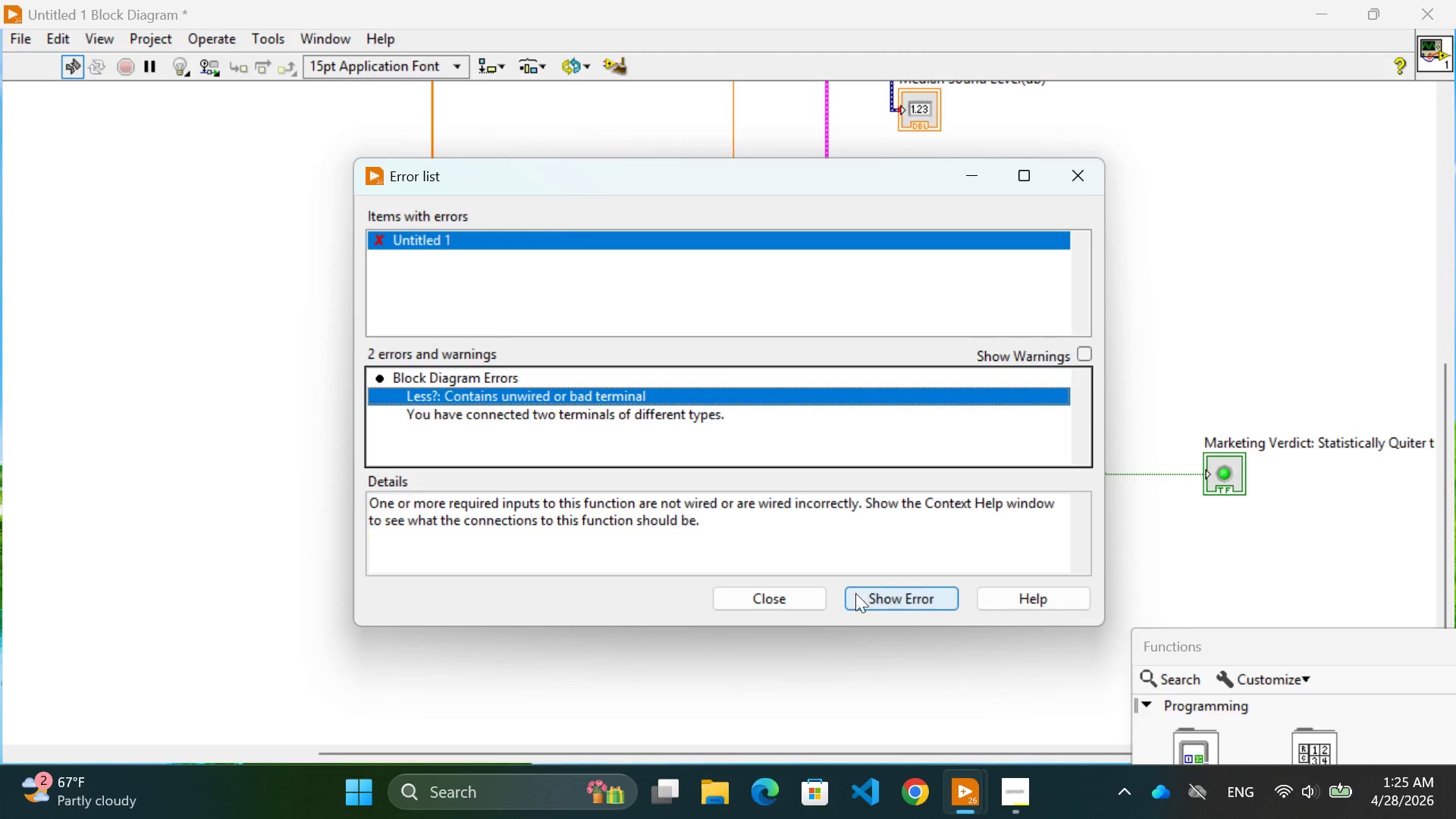 
left_click([854, 601])
 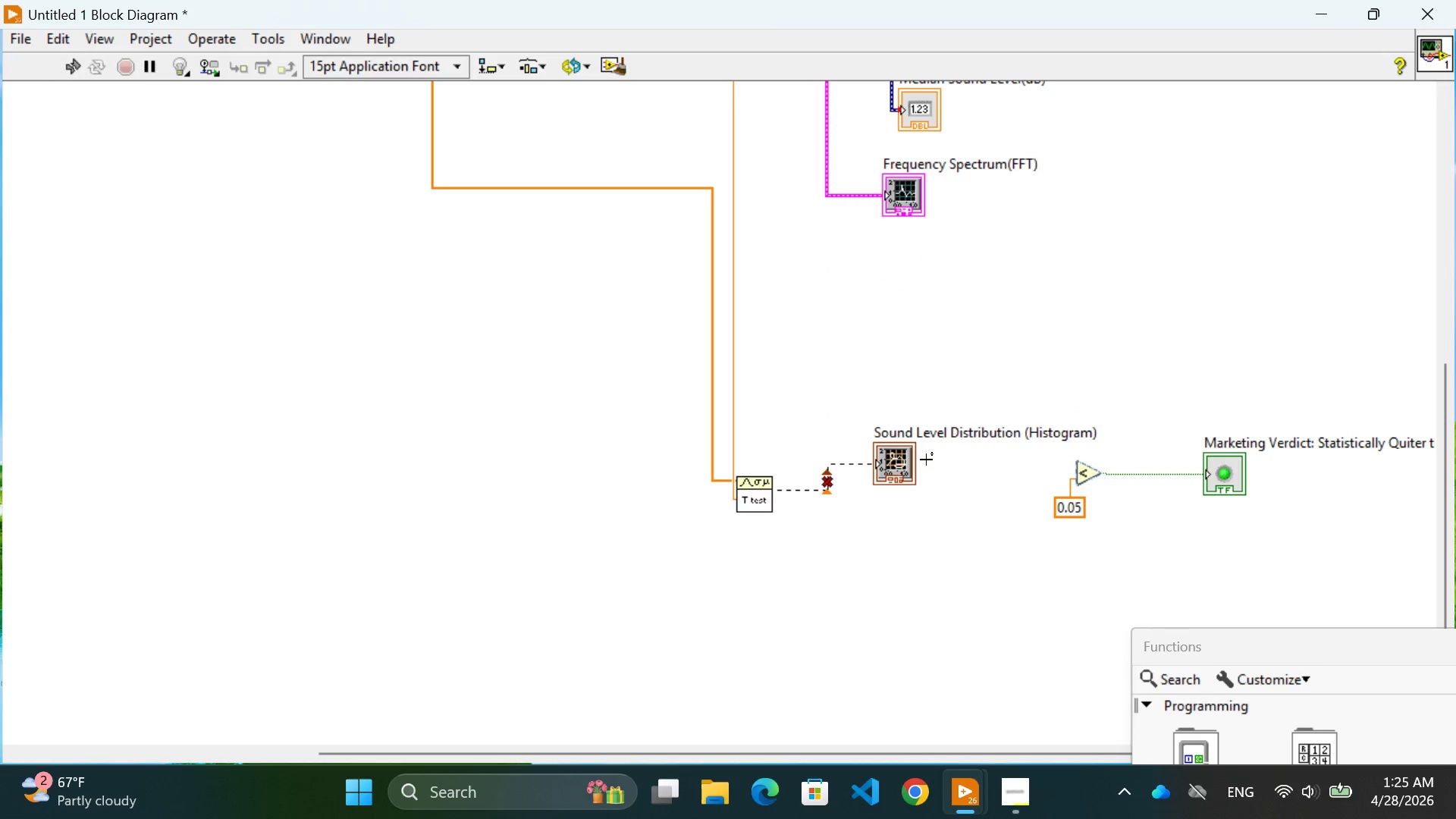 
left_click([892, 460])
 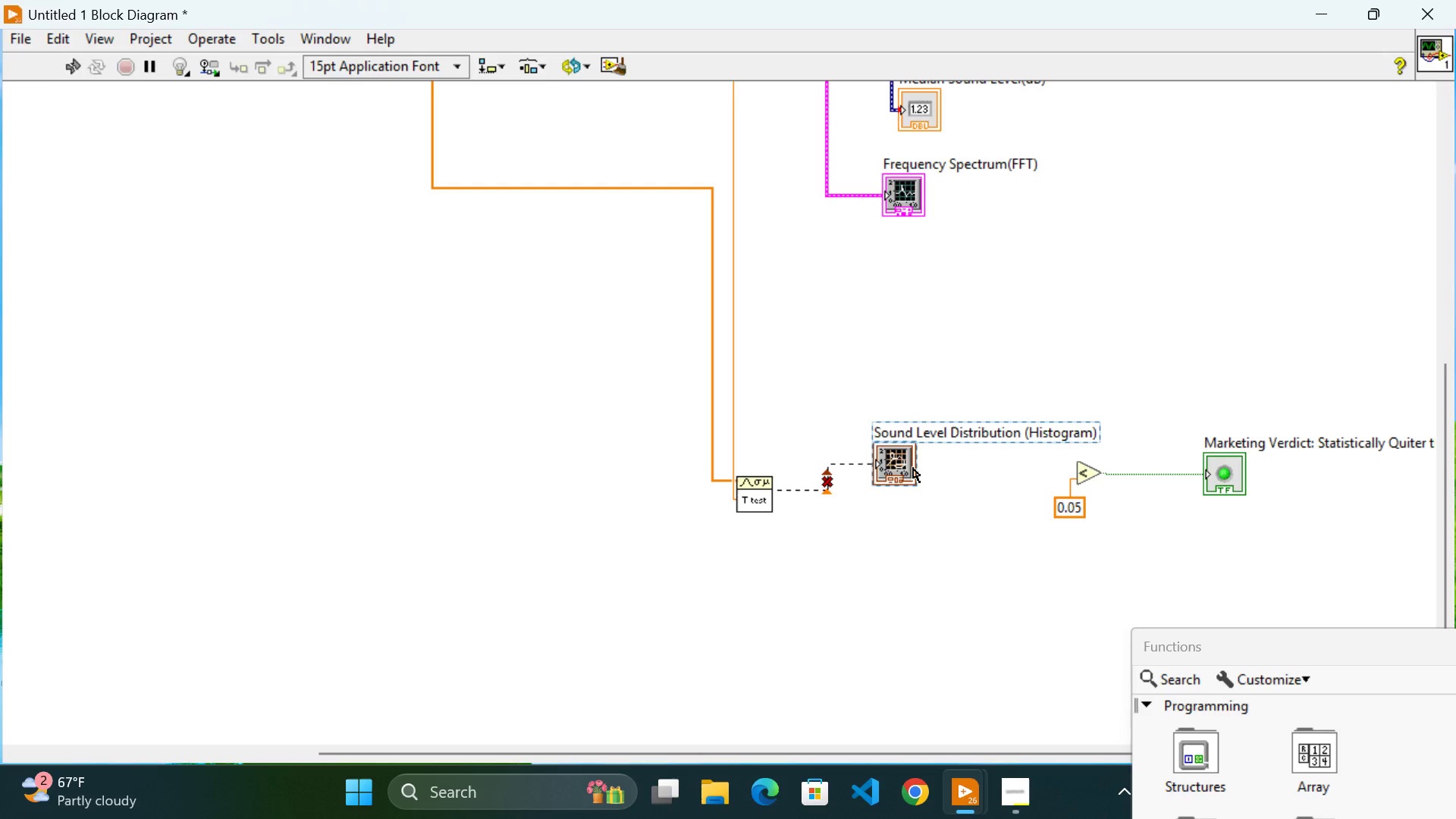 
left_click_drag(start_coordinate=[913, 468], to_coordinate=[924, 467])
 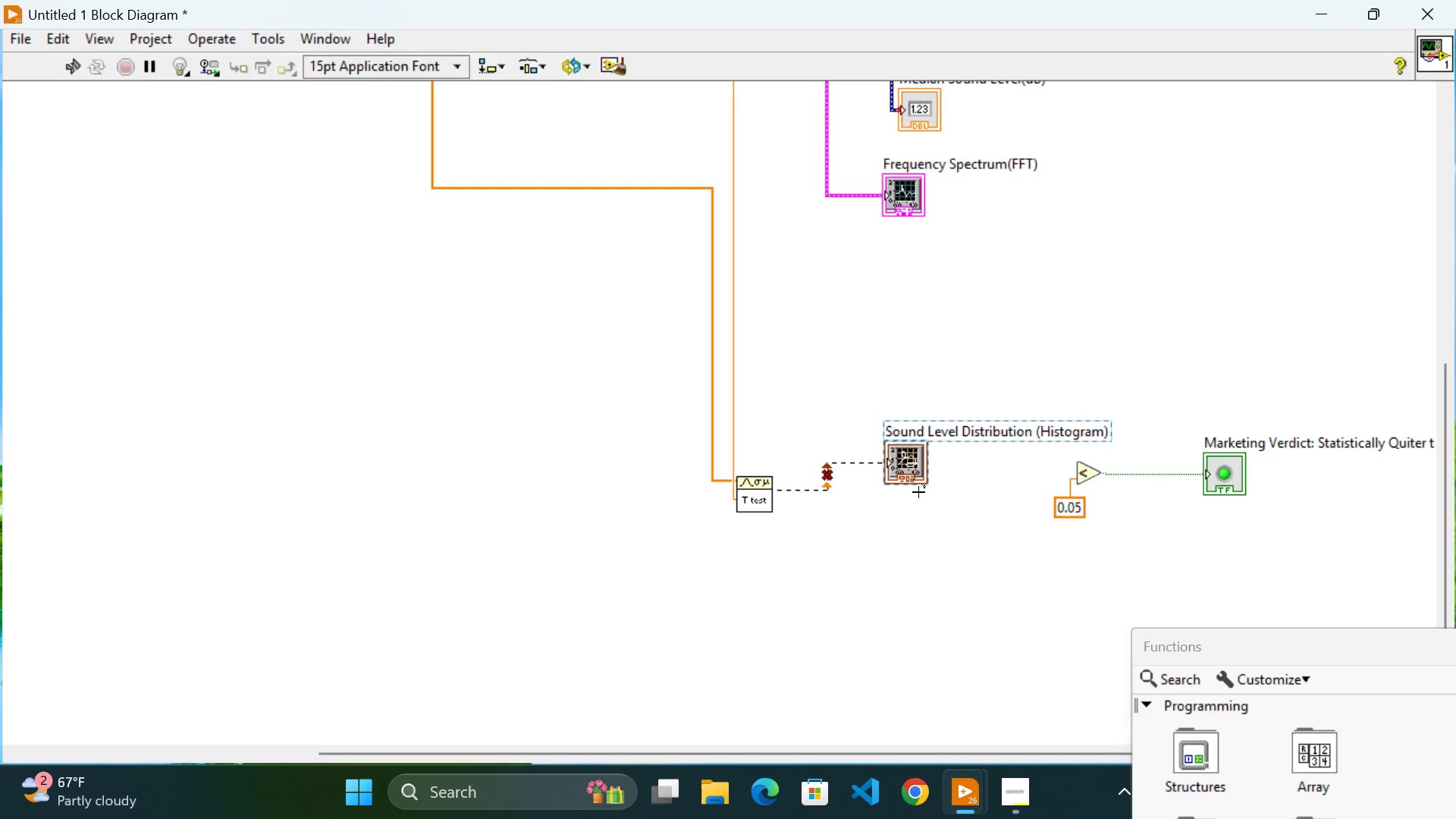 
wait(95.61)
 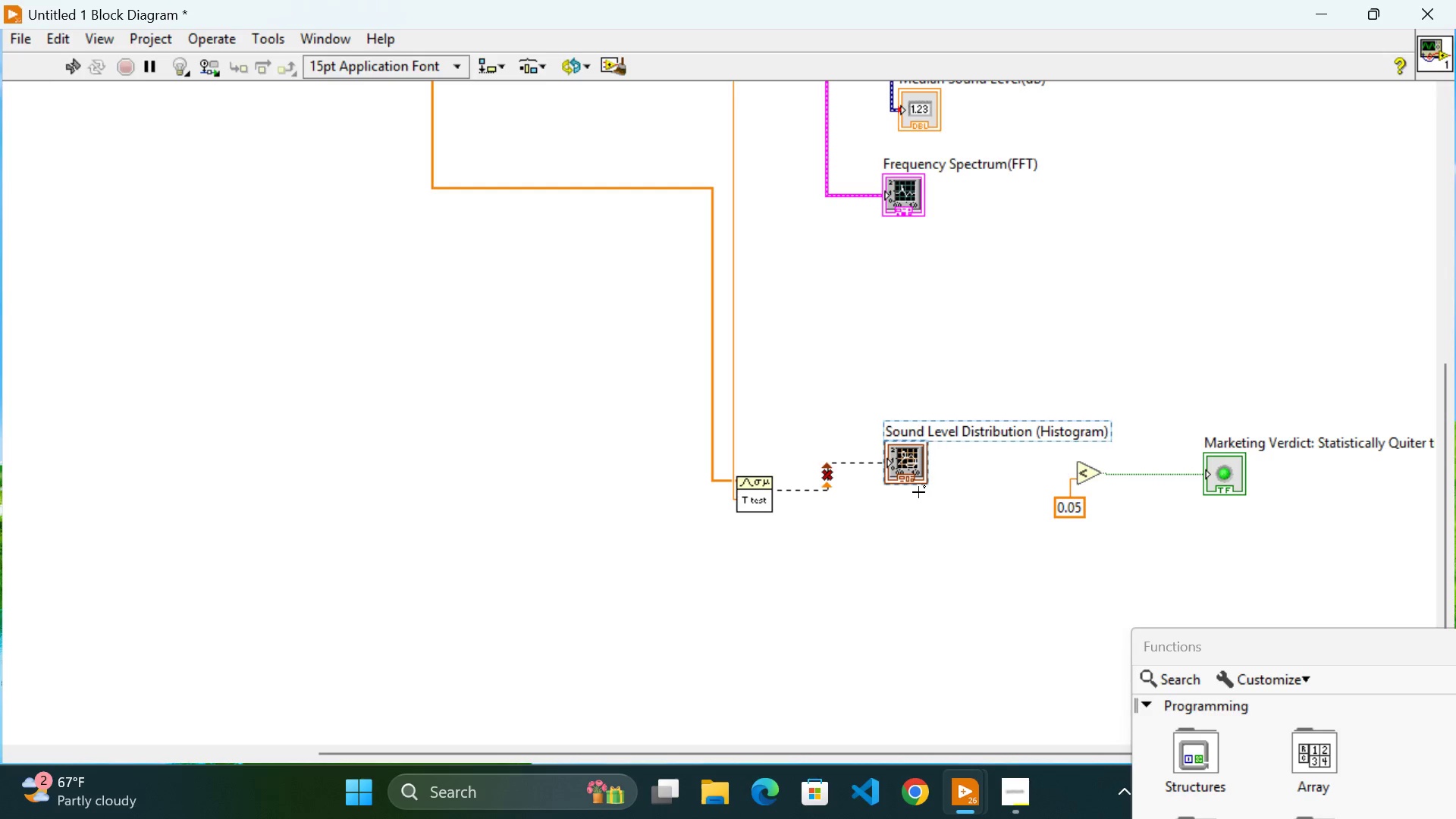 
right_click([865, 466])
 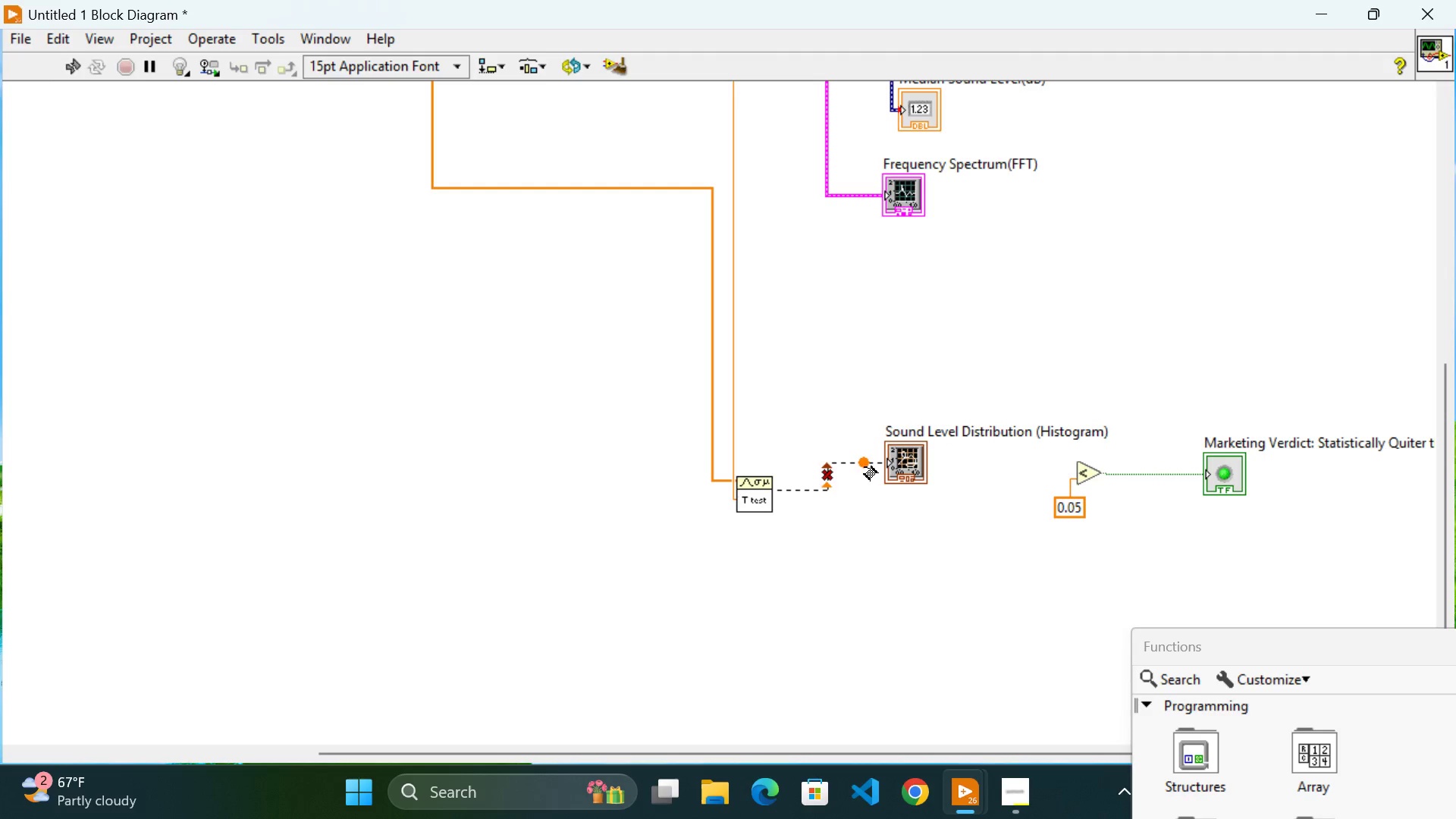 
left_click([865, 466])
 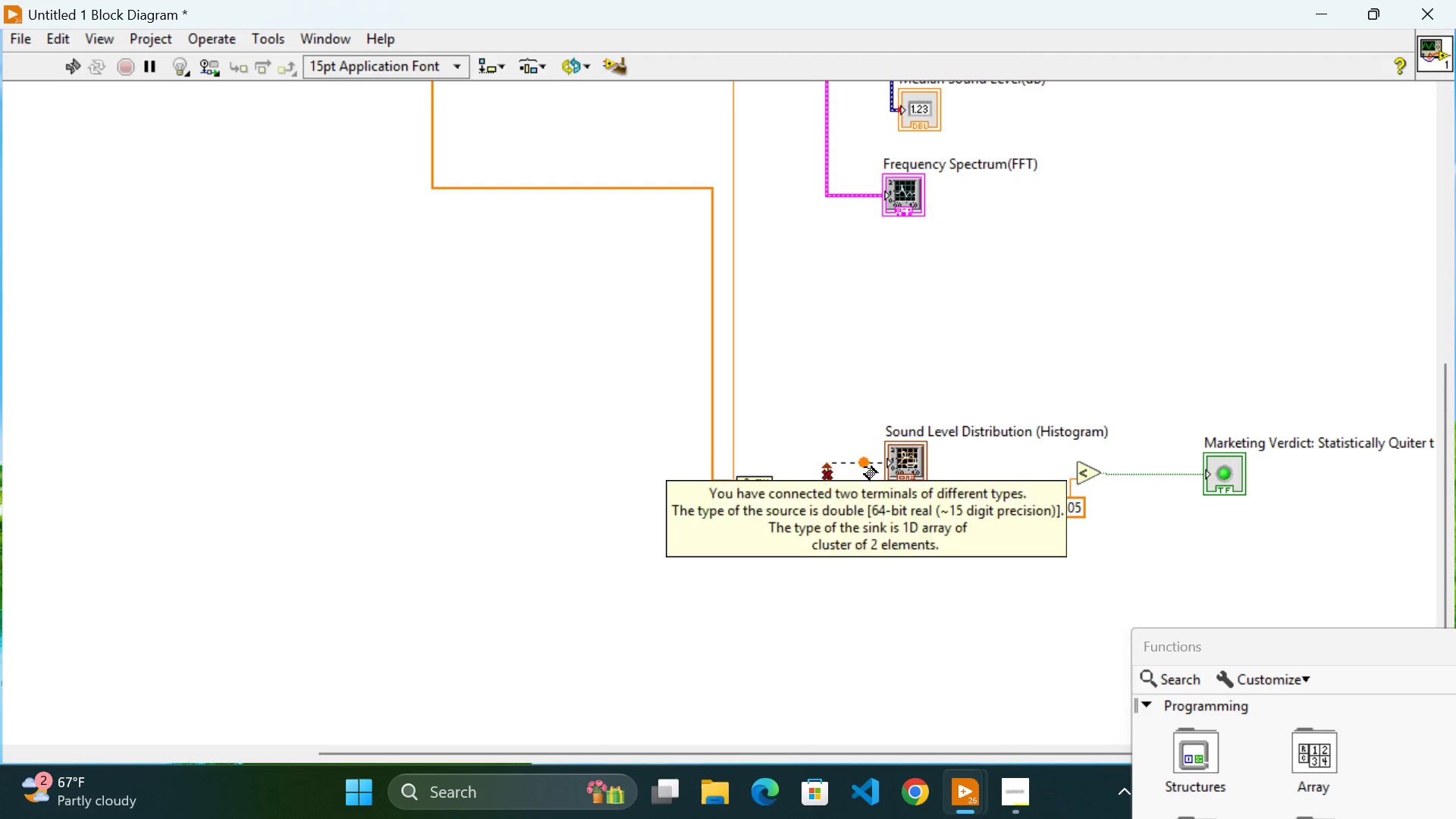 
left_click([864, 467])
 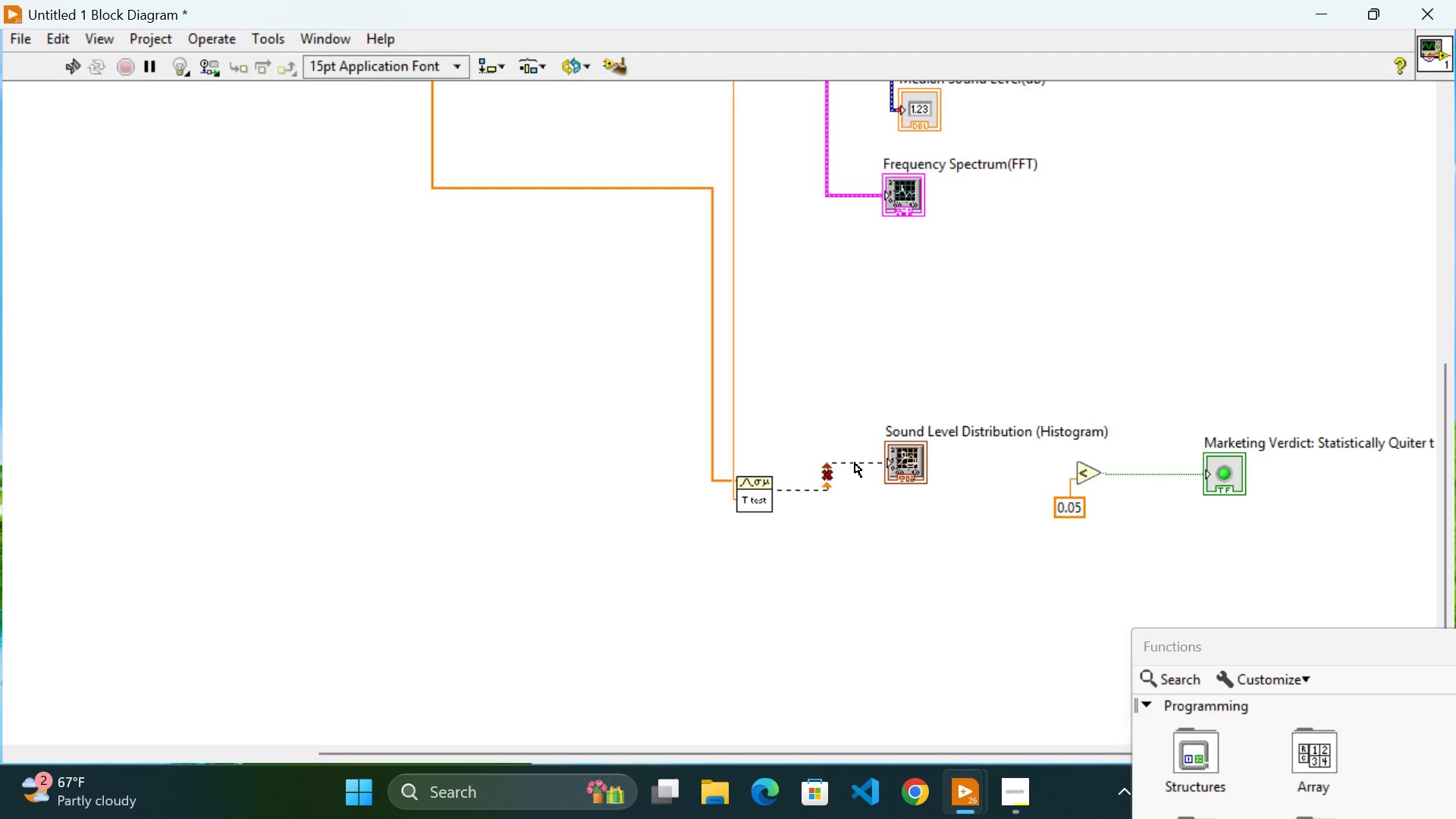 
mouse_move([846, 466])
 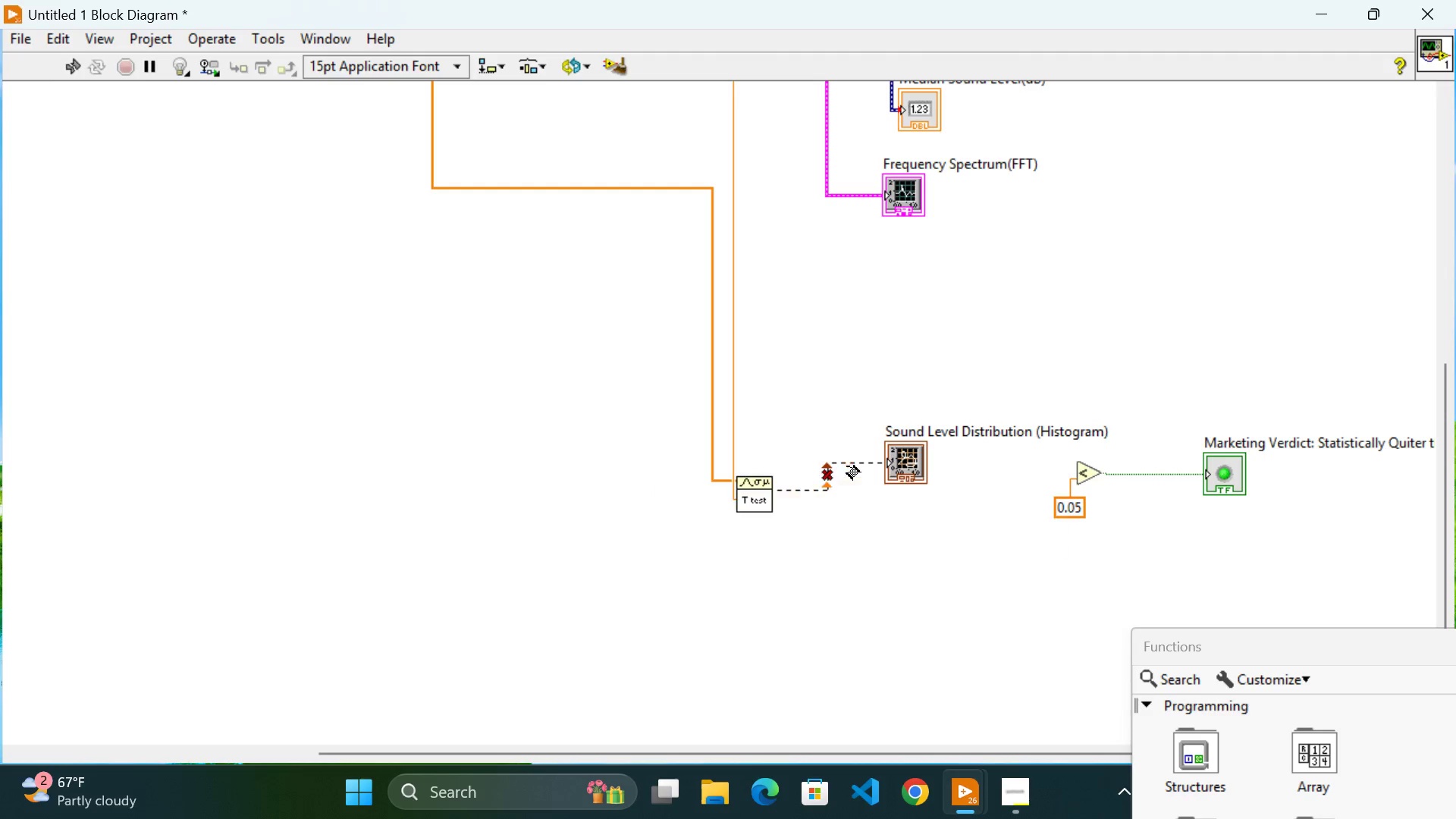 
left_click([847, 466])
 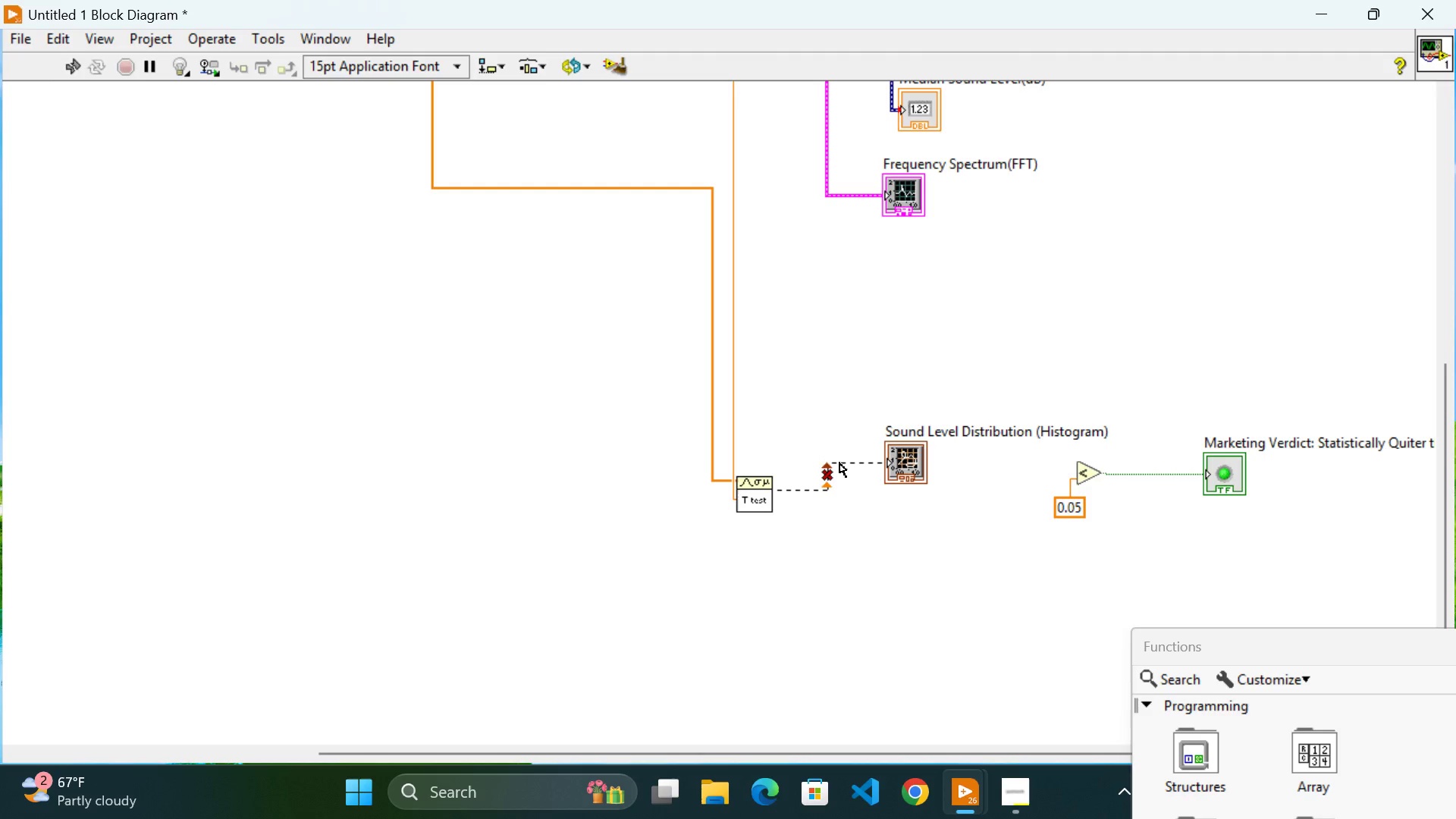 
key(Backspace)
 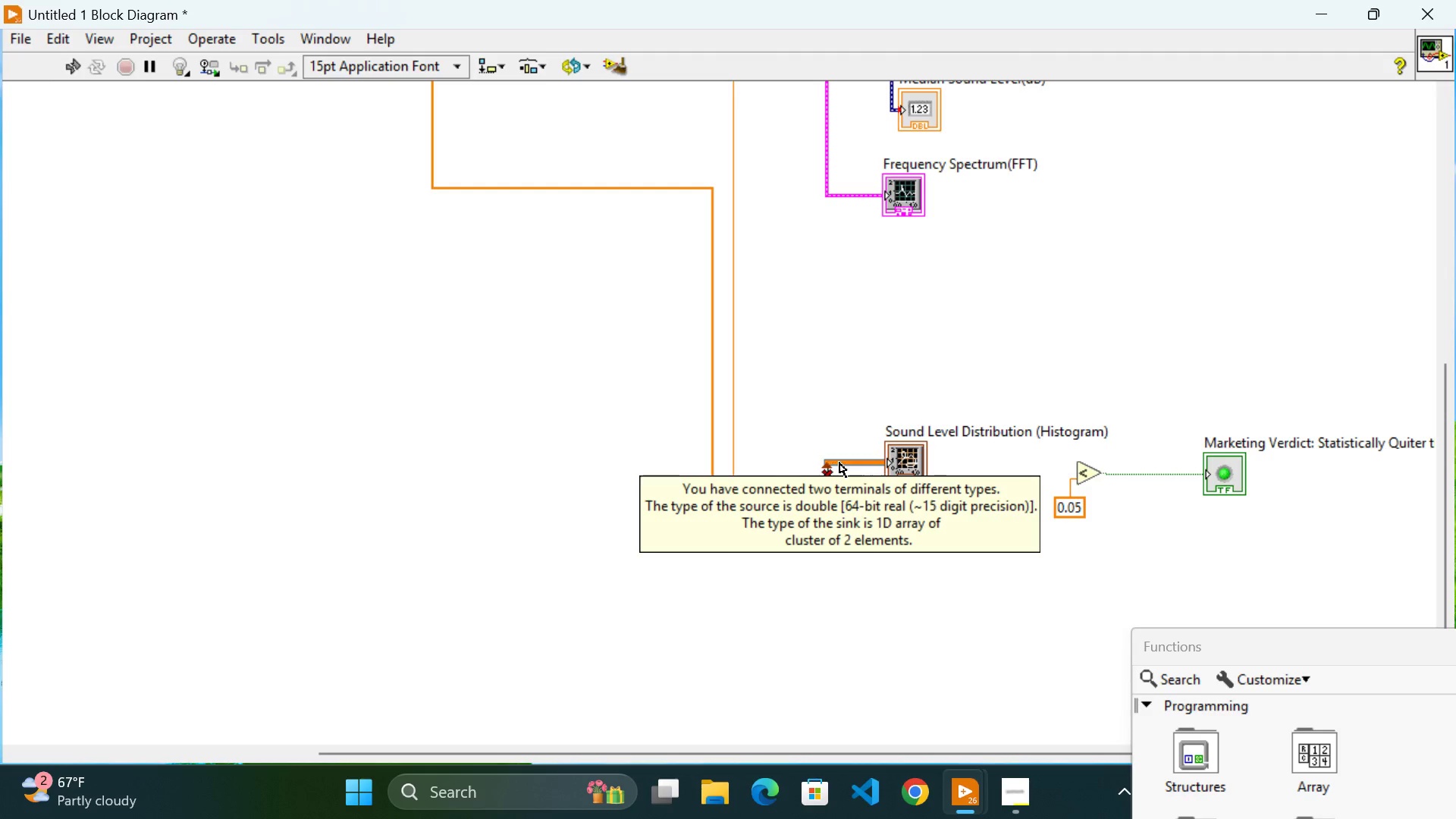 
key(Backspace)
 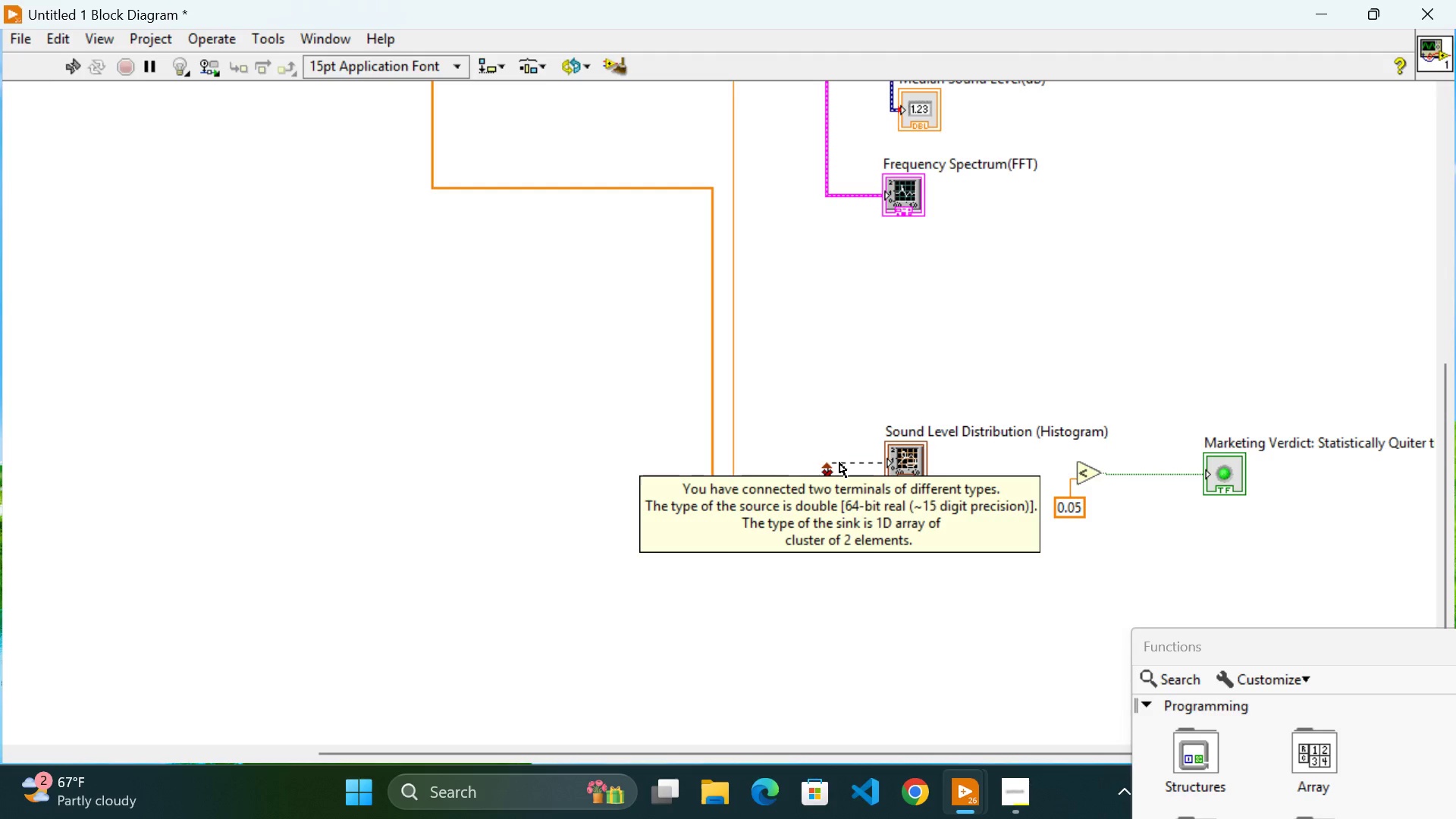 
left_click([839, 463])
 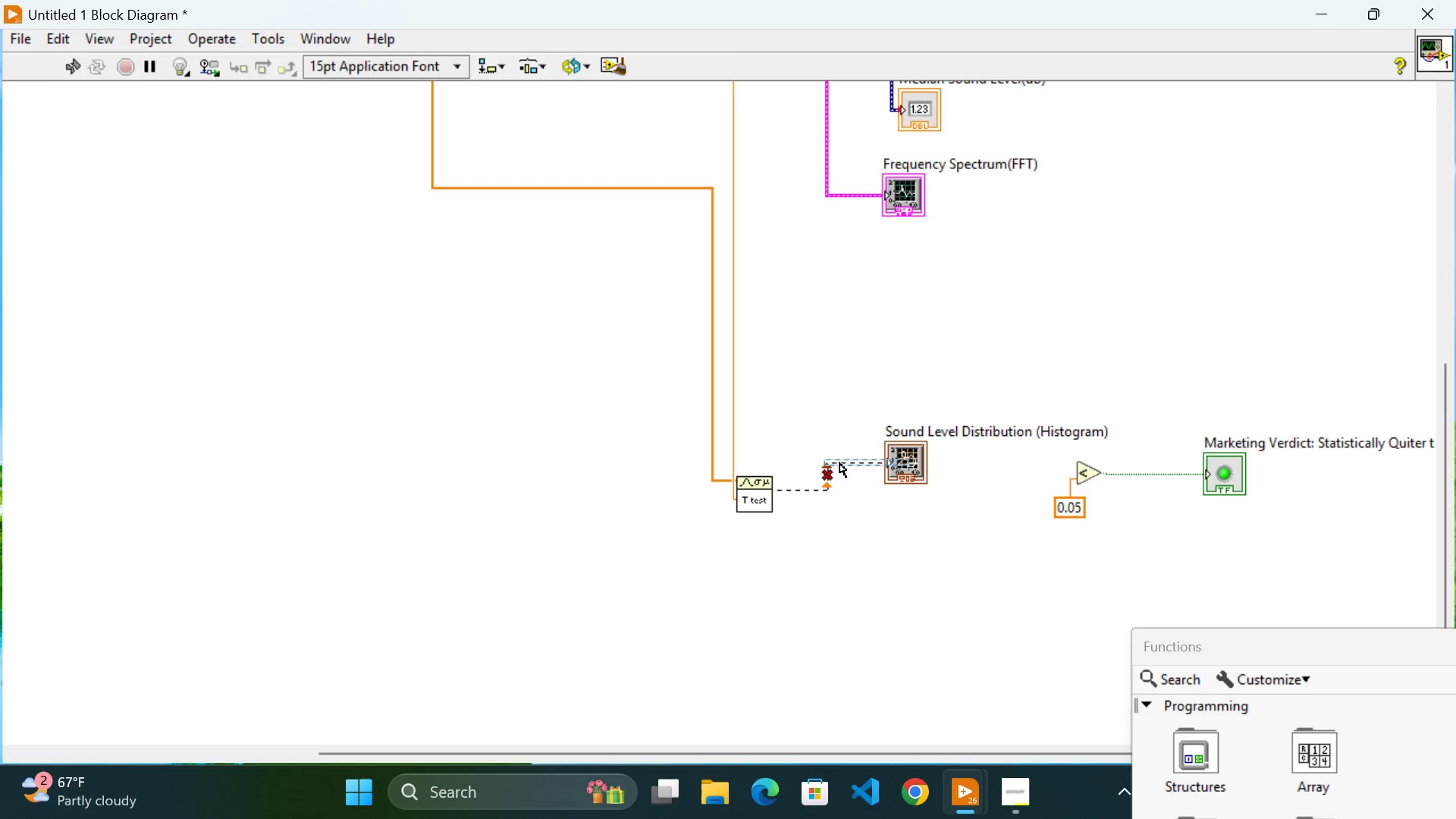 
left_click([839, 463])
 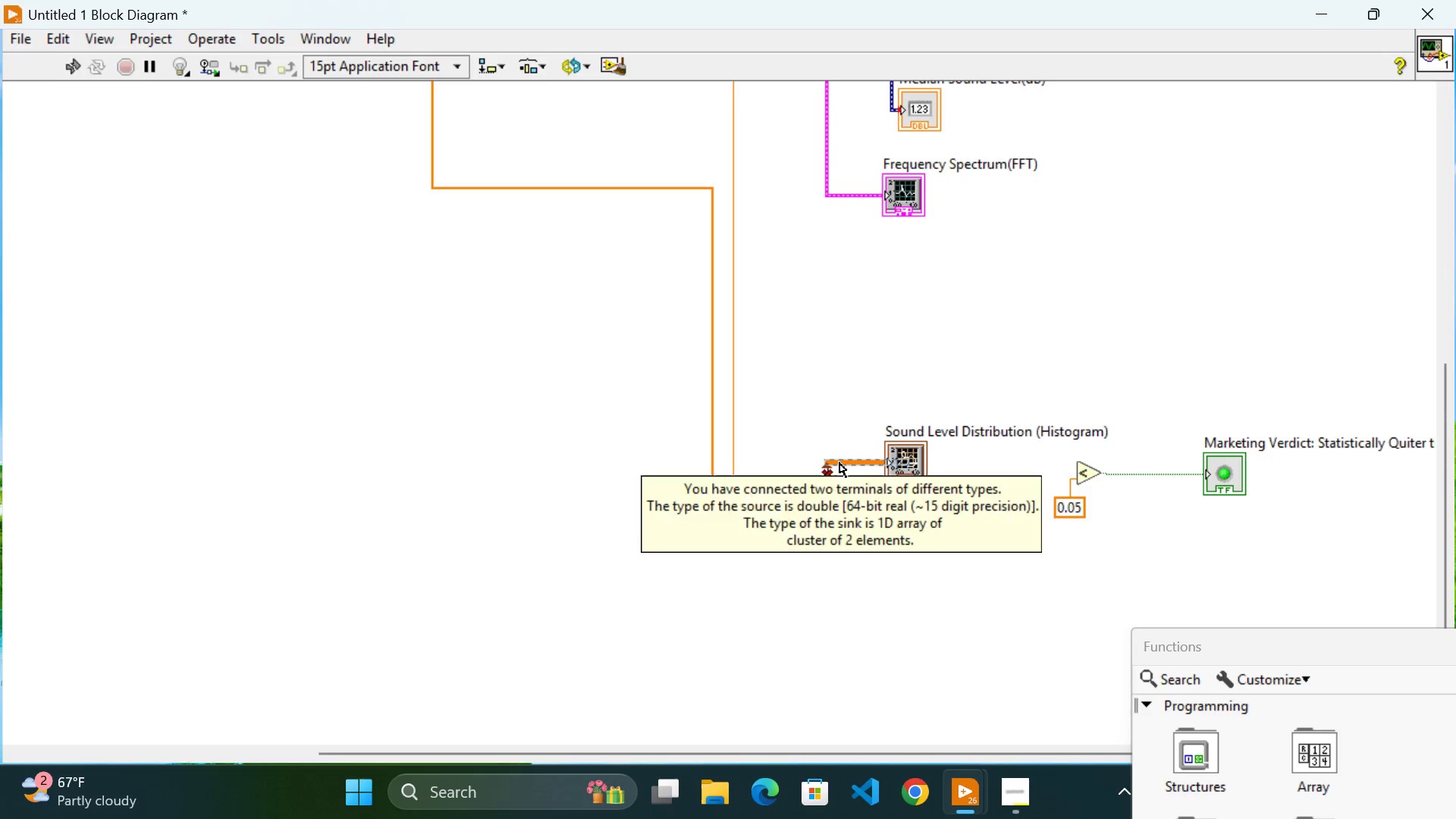 
key(Backspace)
 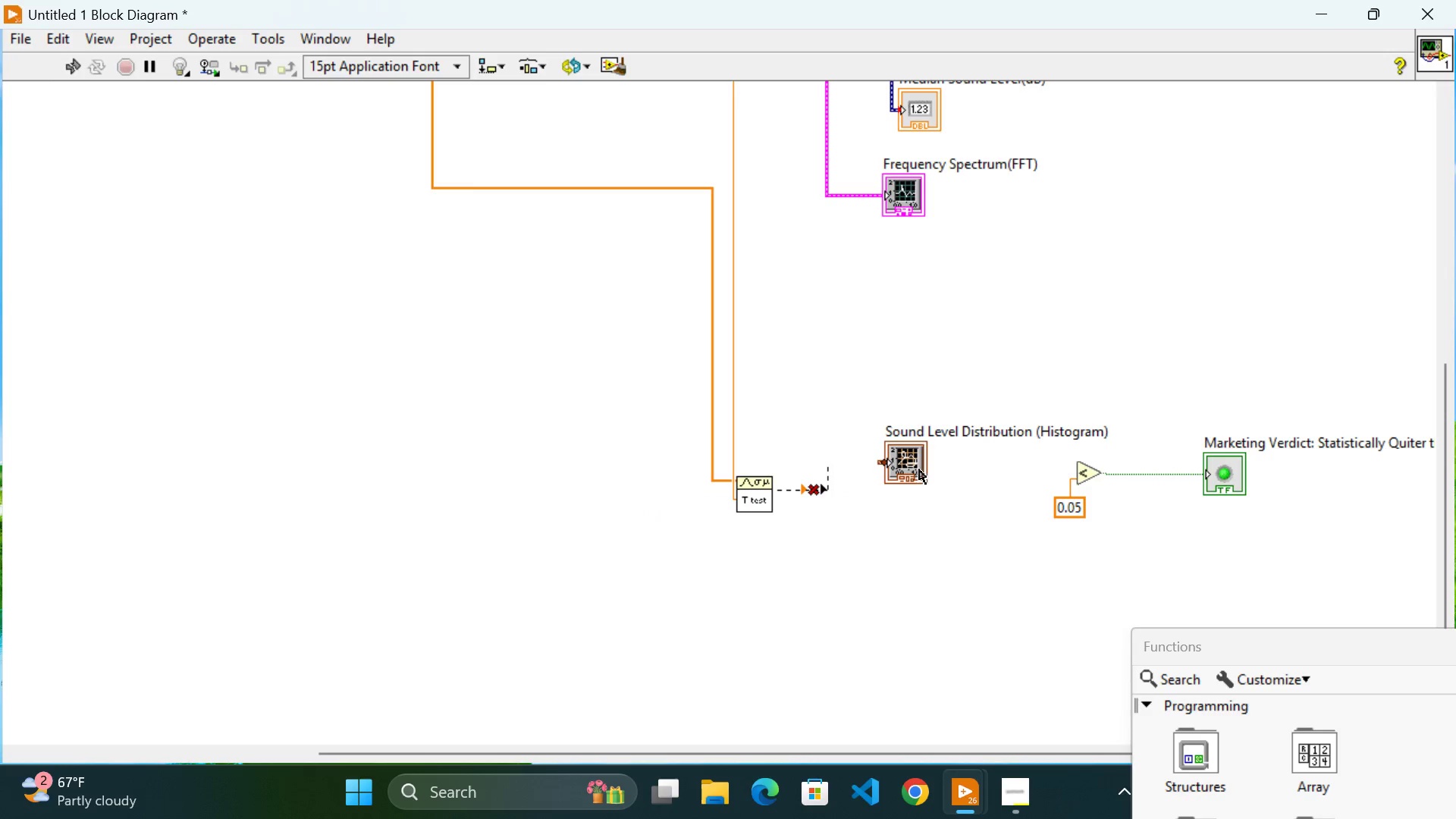 
left_click_drag(start_coordinate=[915, 460], to_coordinate=[950, 387])
 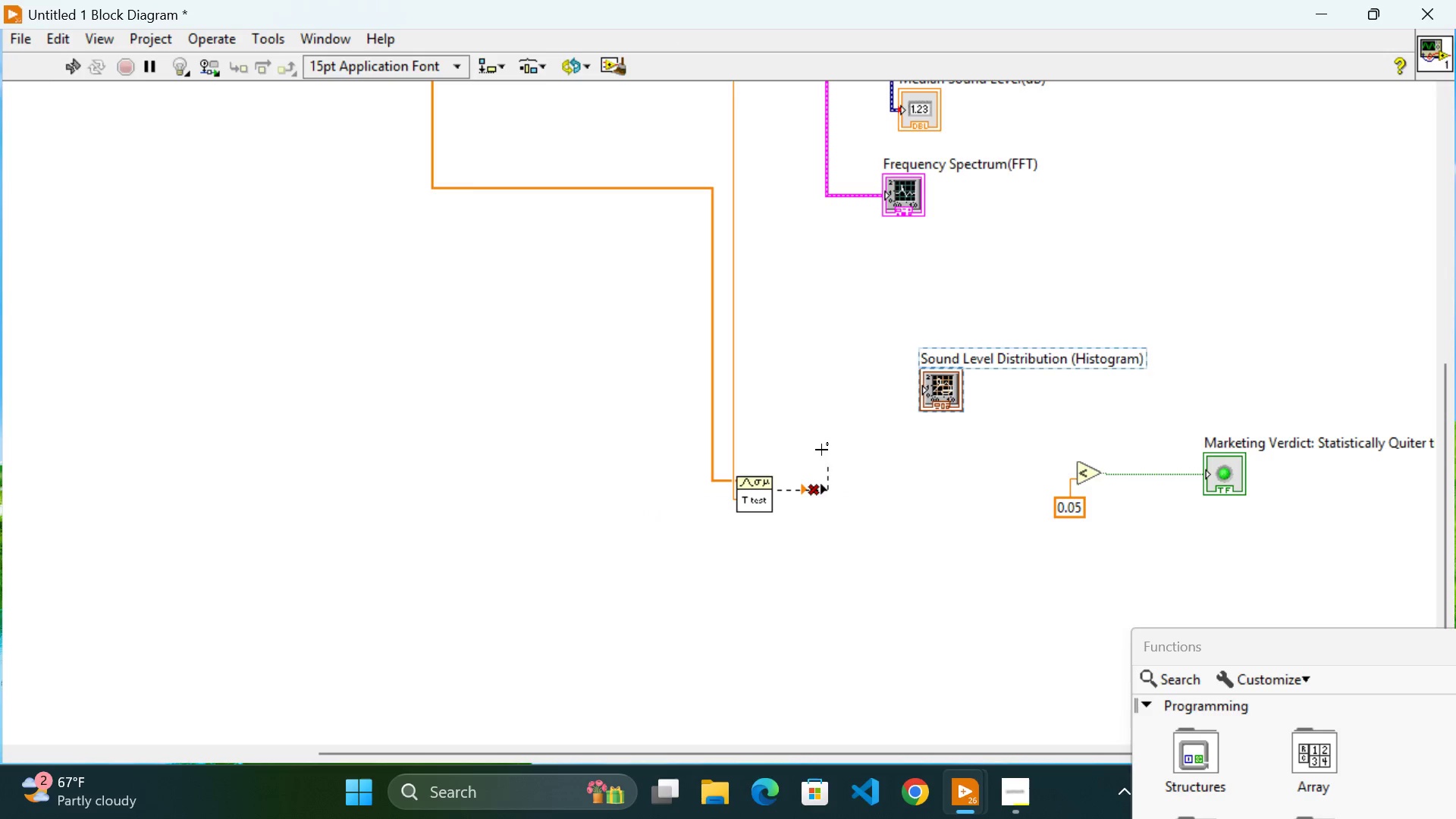 
mouse_move([824, 438])
 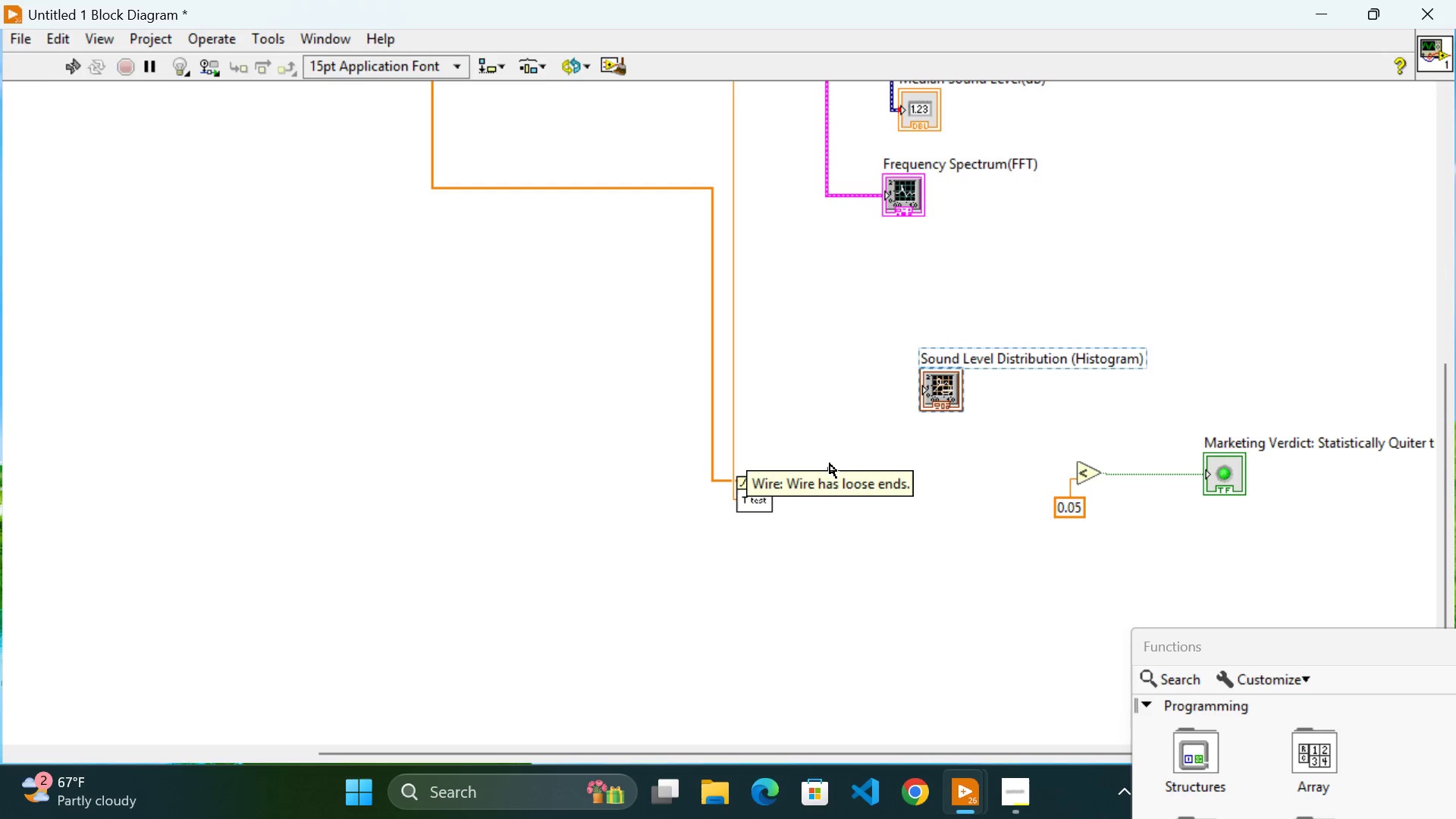 
left_click_drag(start_coordinate=[828, 463], to_coordinate=[1076, 467])
 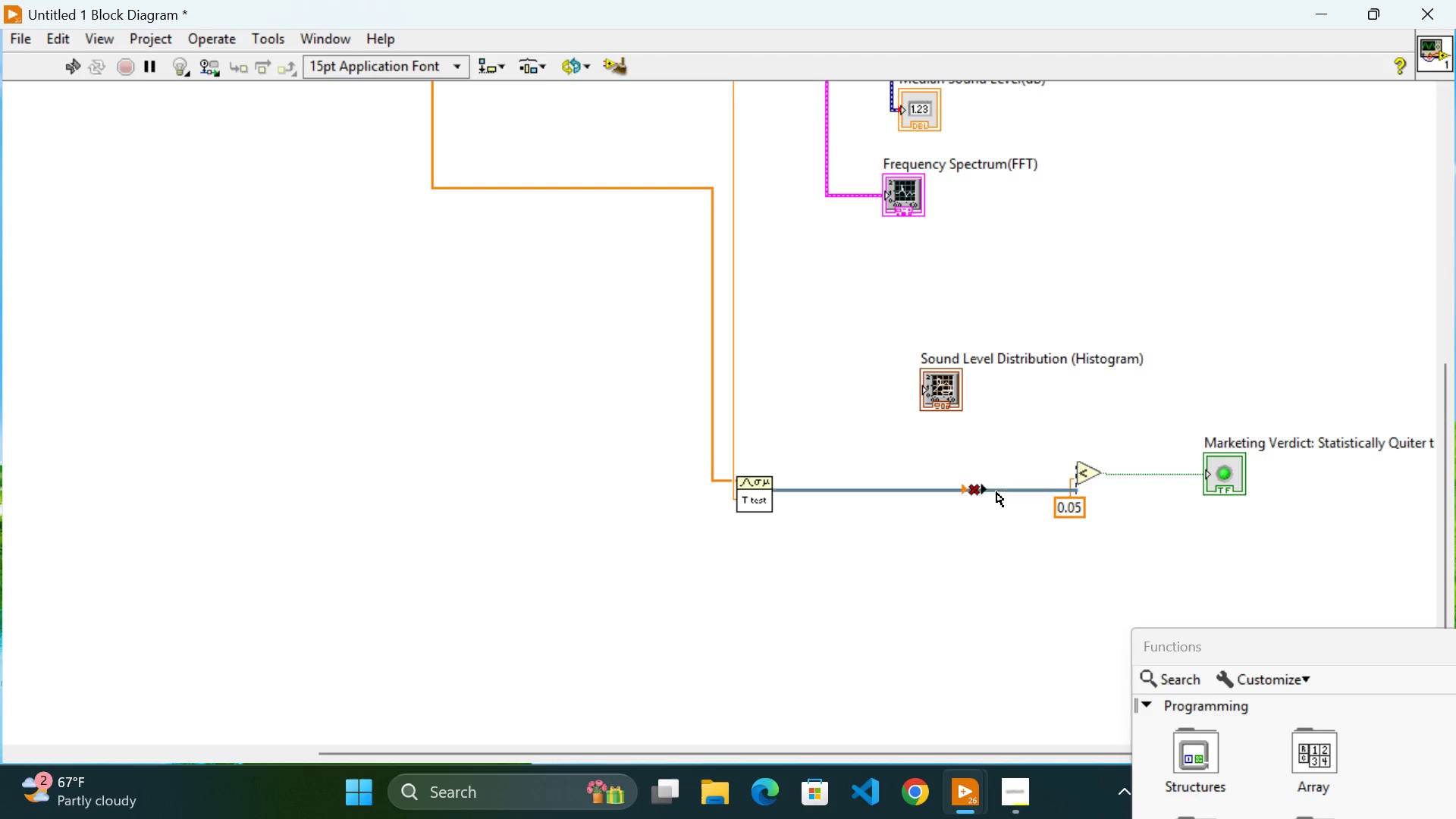 
left_click_drag(start_coordinate=[994, 489], to_coordinate=[994, 469])
 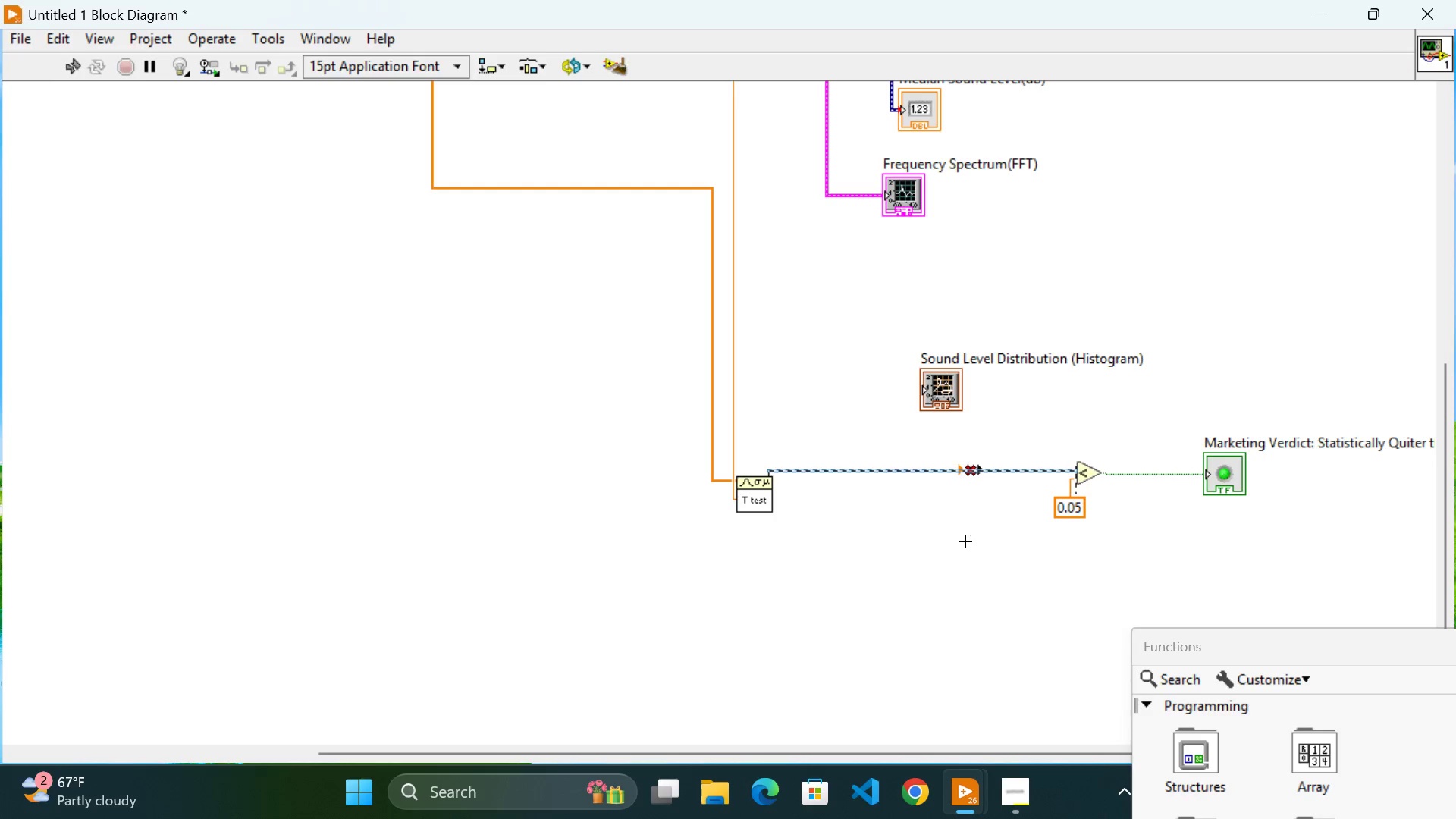 
left_click([965, 541])
 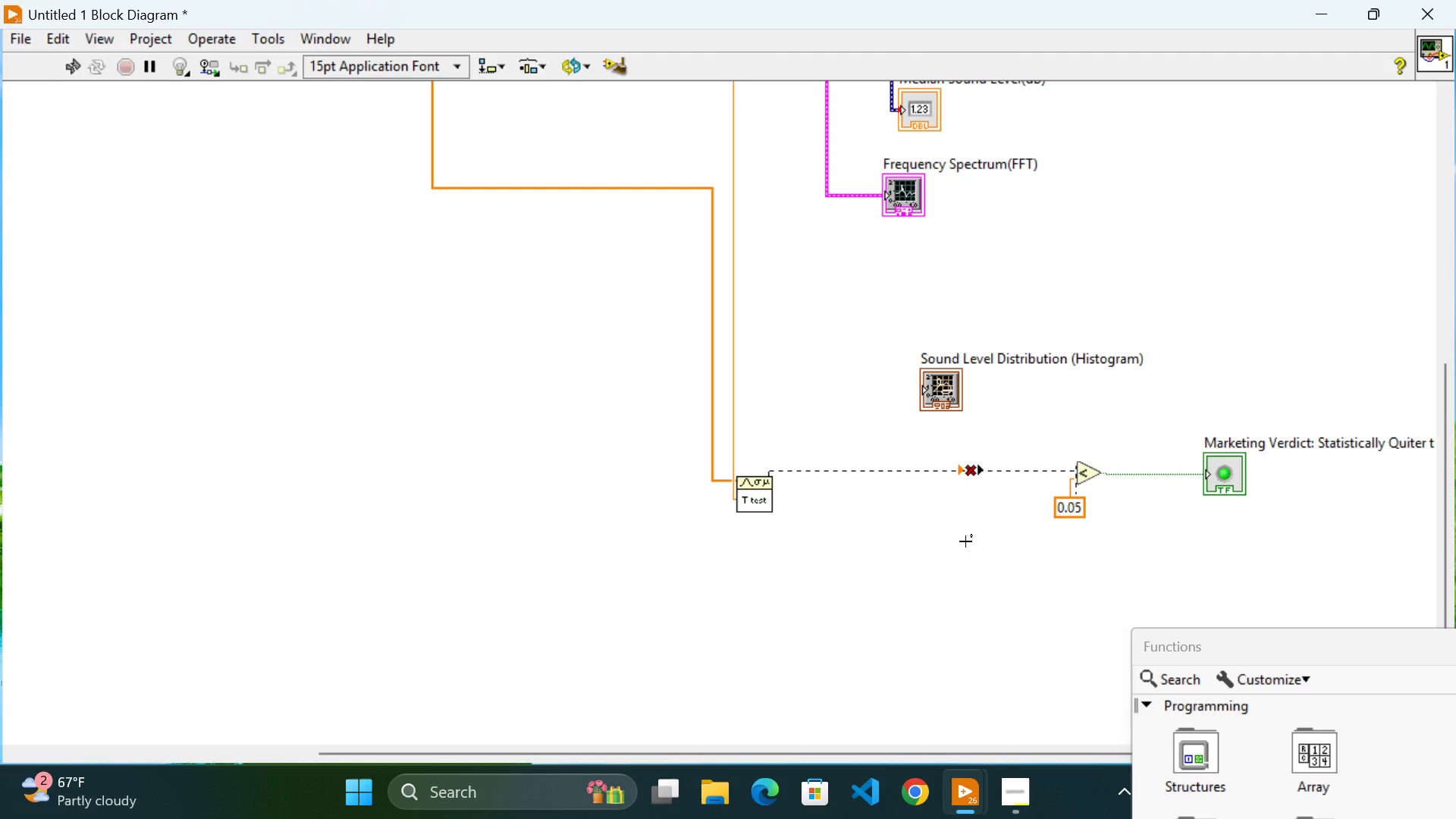 
wait(175.47)
 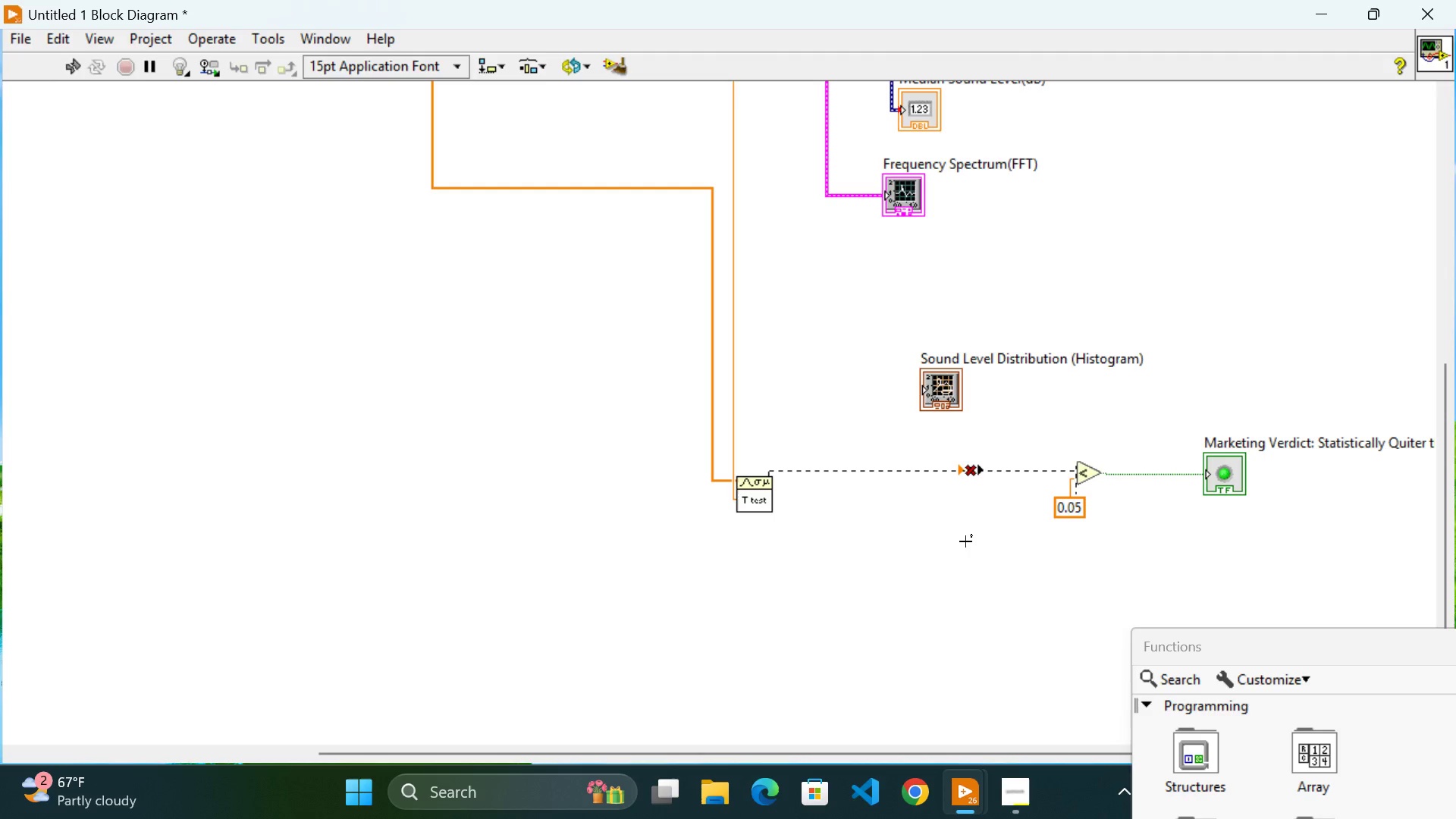 
scroll: coordinate [973, 343], scroll_direction: none, amount: 0.0
 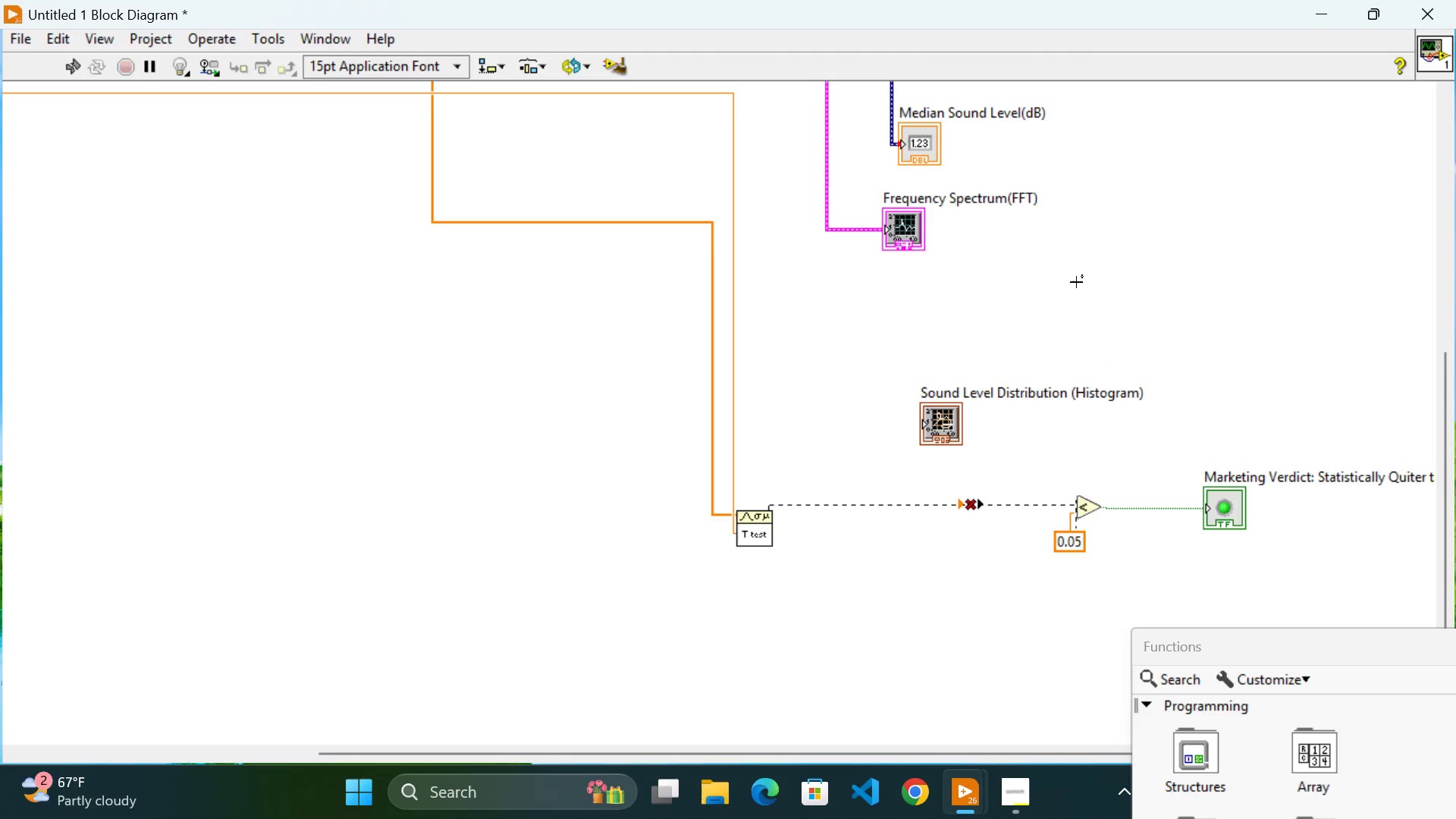 
scroll: coordinate [383, 158], scroll_direction: up, amount: 11.0
 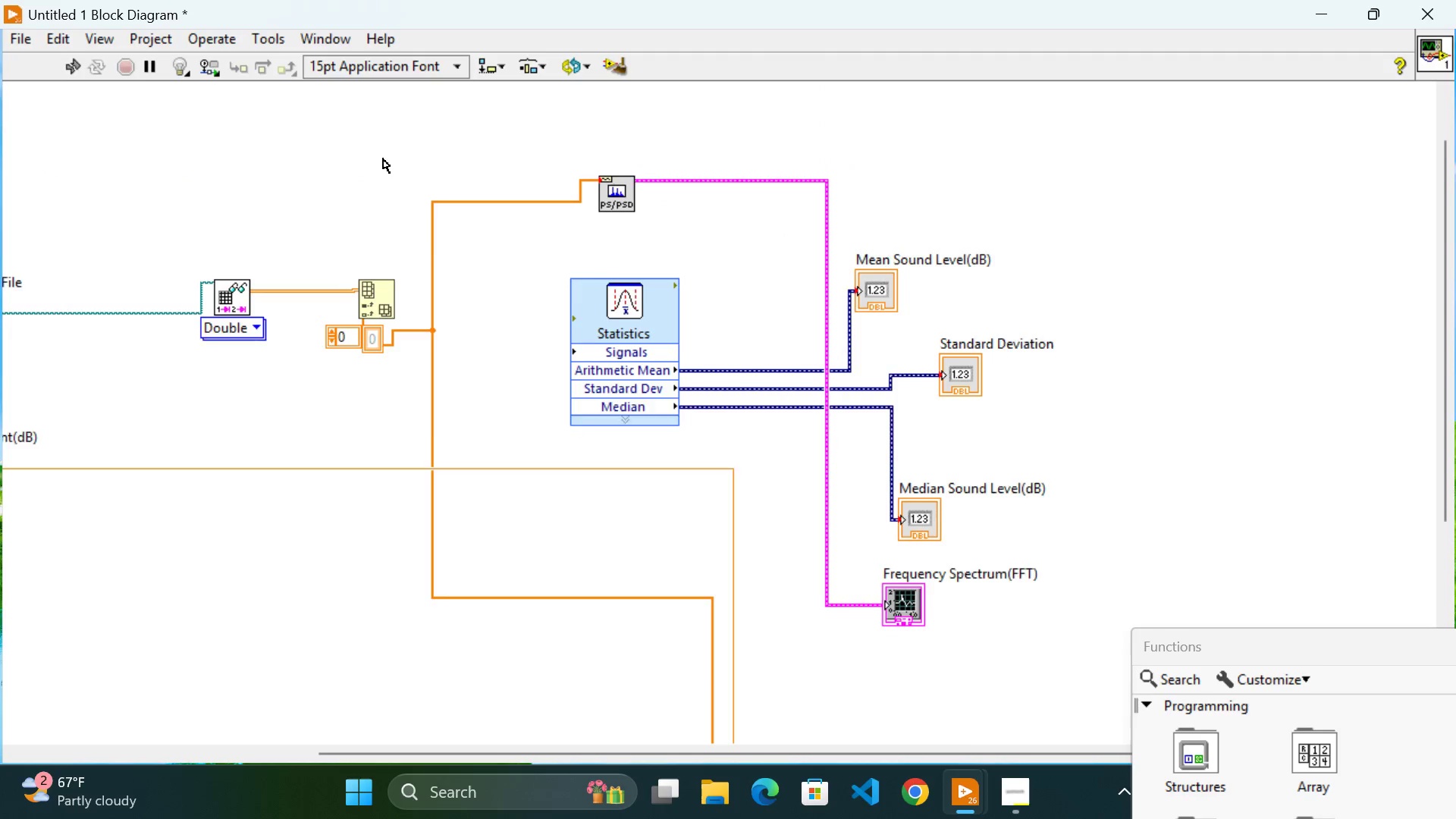 
scroll: coordinate [383, 158], scroll_direction: down, amount: 1.0
 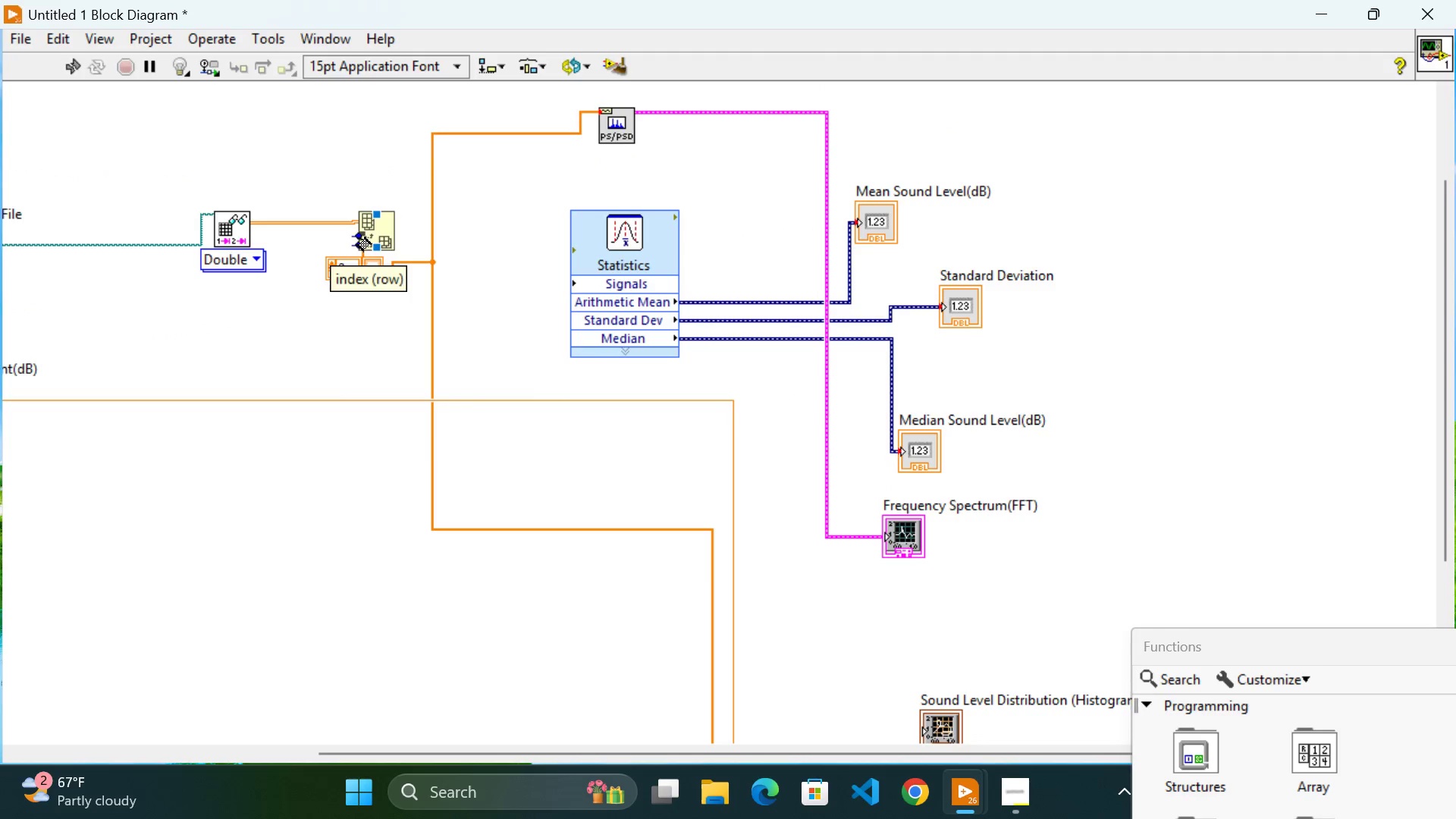 
wait(9.67)
 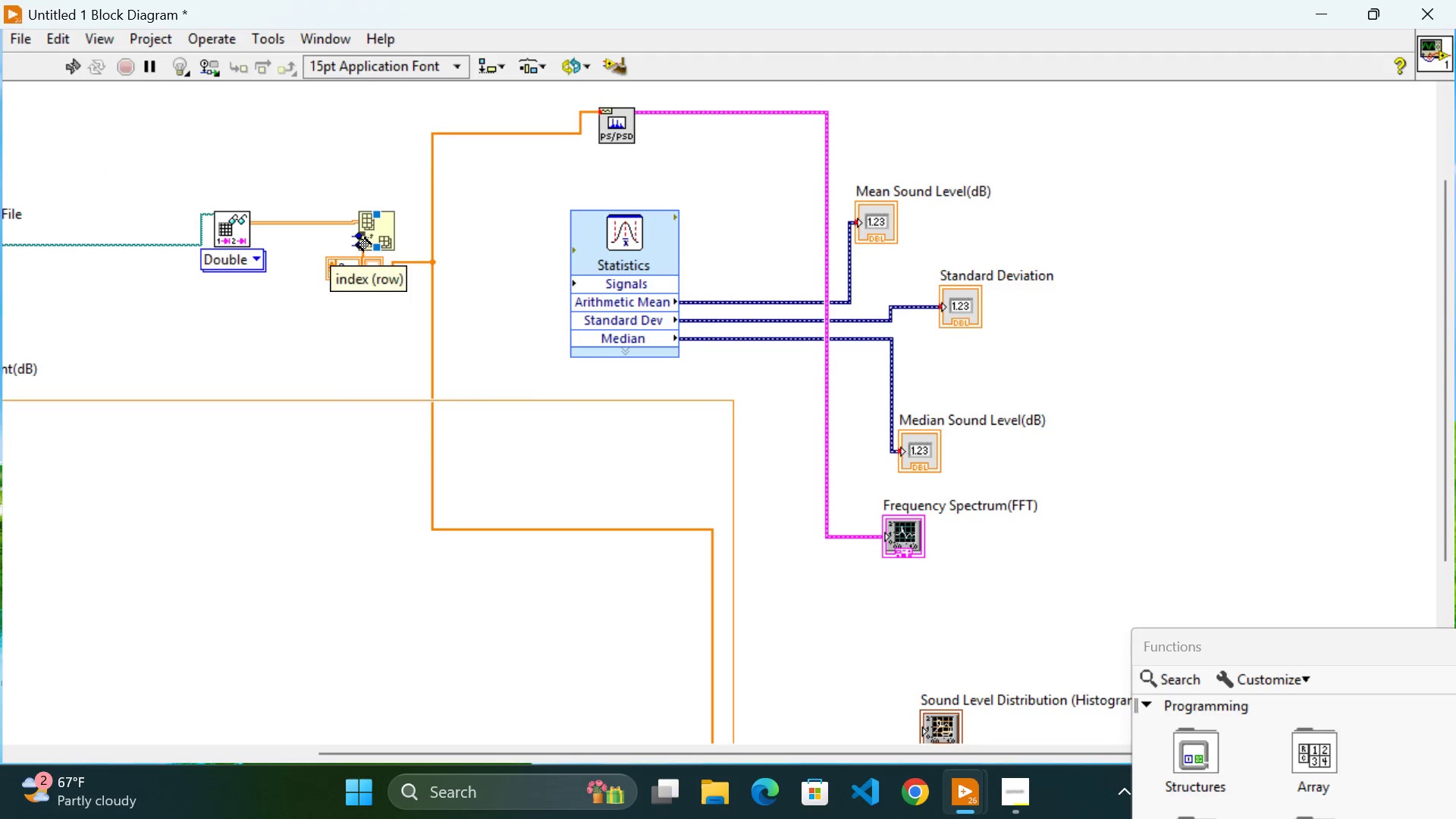 
left_click_drag(start_coordinate=[361, 222], to_coordinate=[913, 729])
 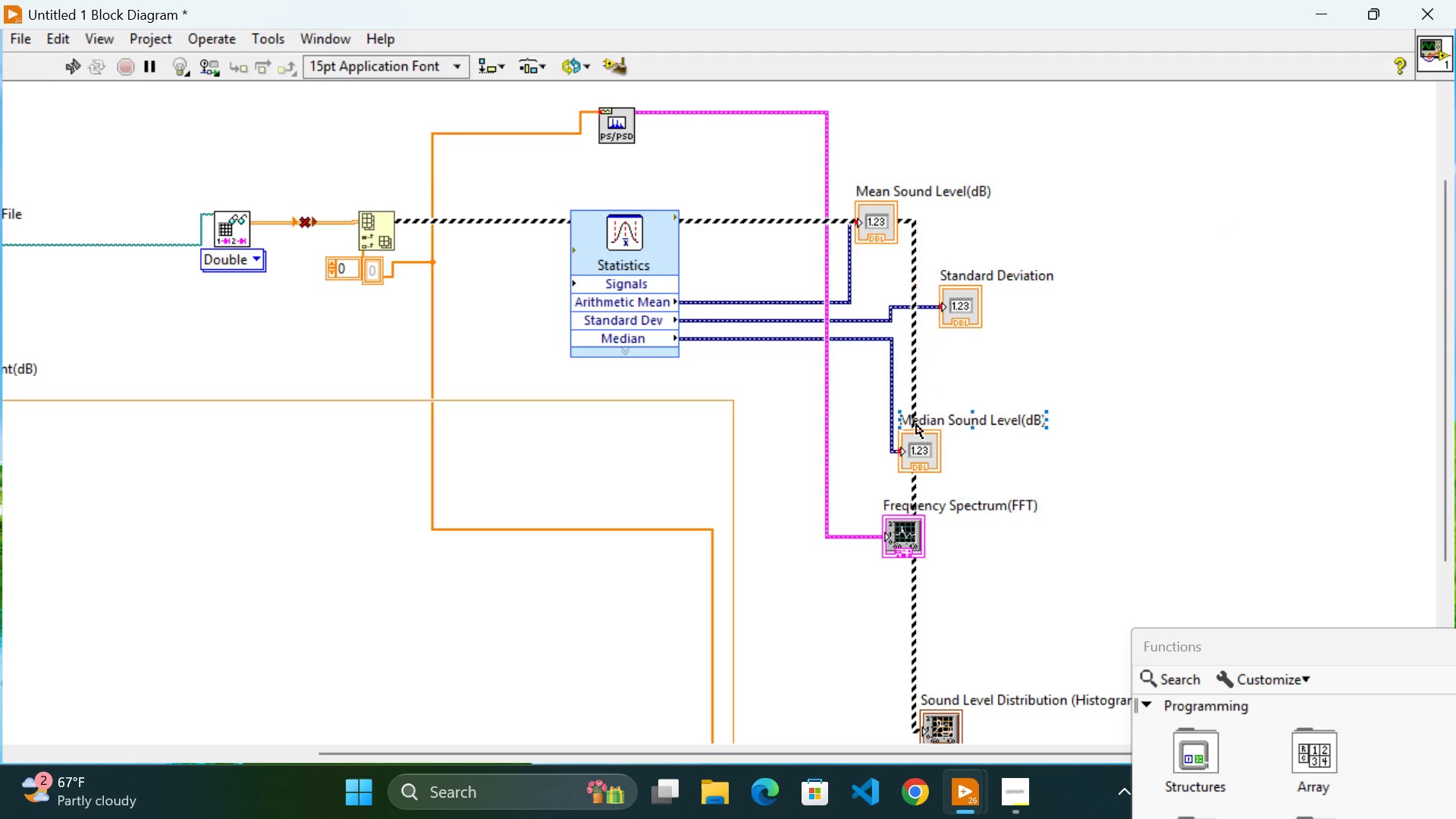 
scroll: coordinate [1081, 522], scroll_direction: down, amount: 3.0
 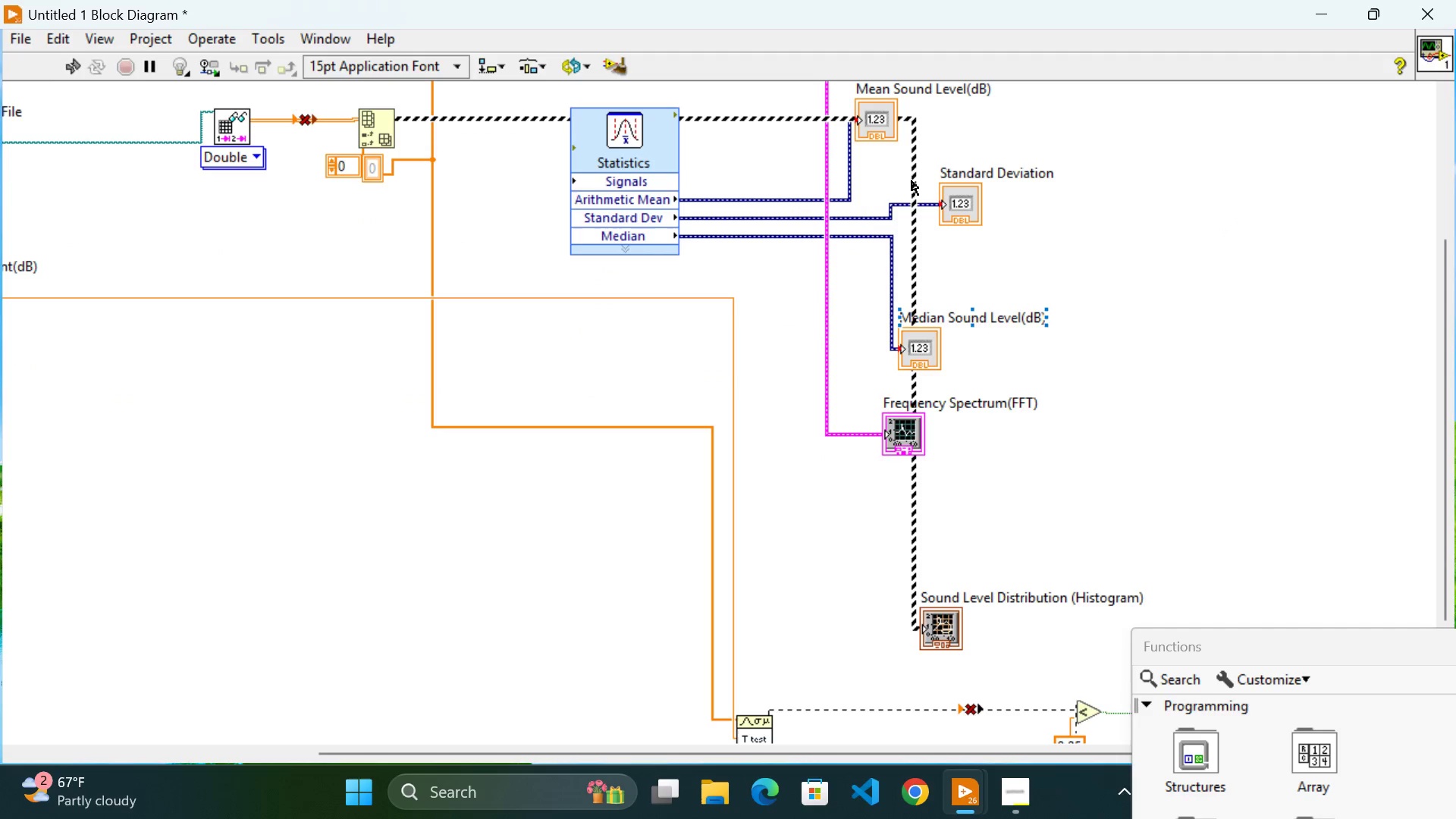 
left_click_drag(start_coordinate=[908, 180], to_coordinate=[781, 212])
 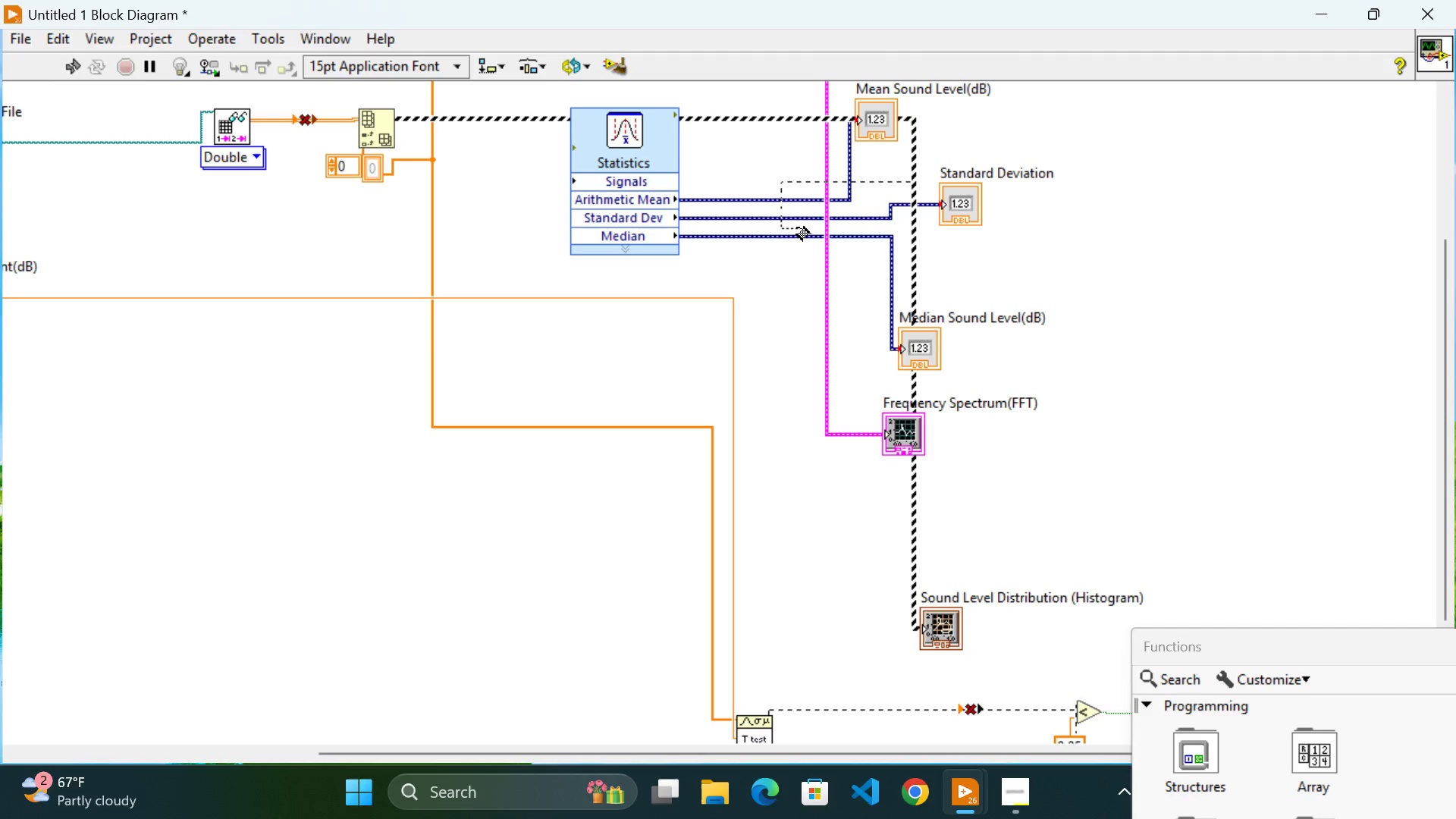 
key(Control+Z)
 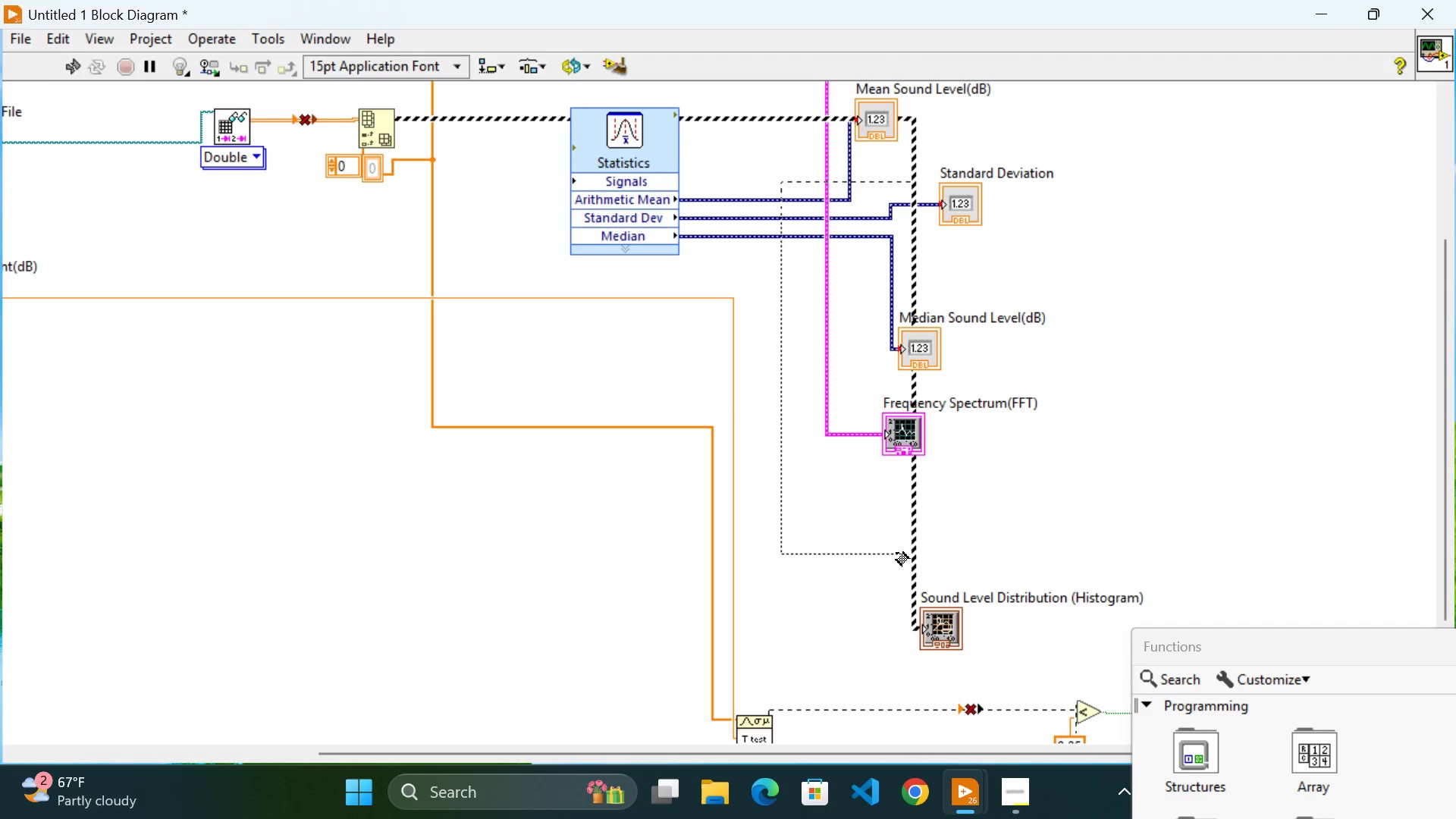 
double_click([849, 554])
 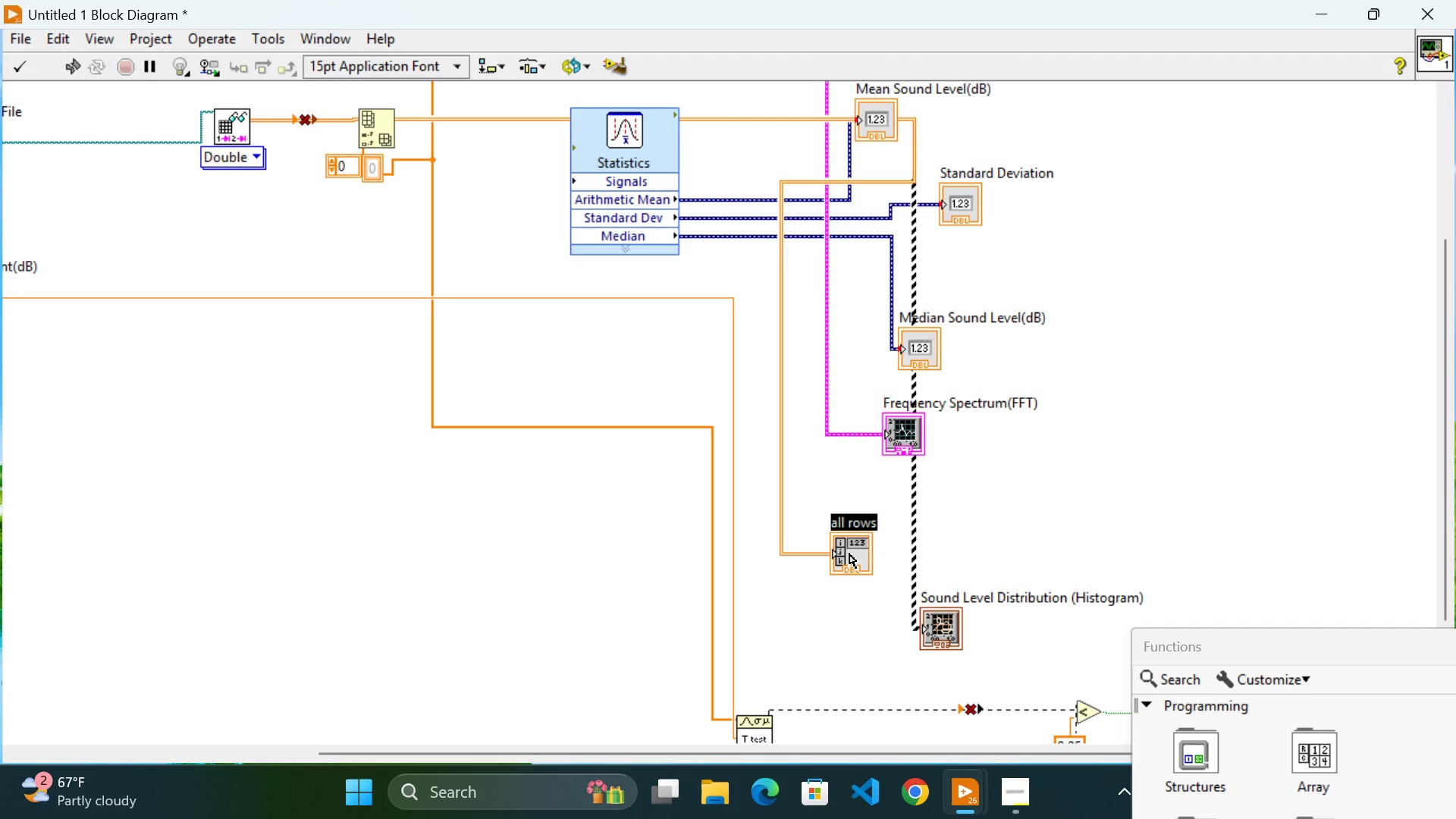 
key(Control+Z)
 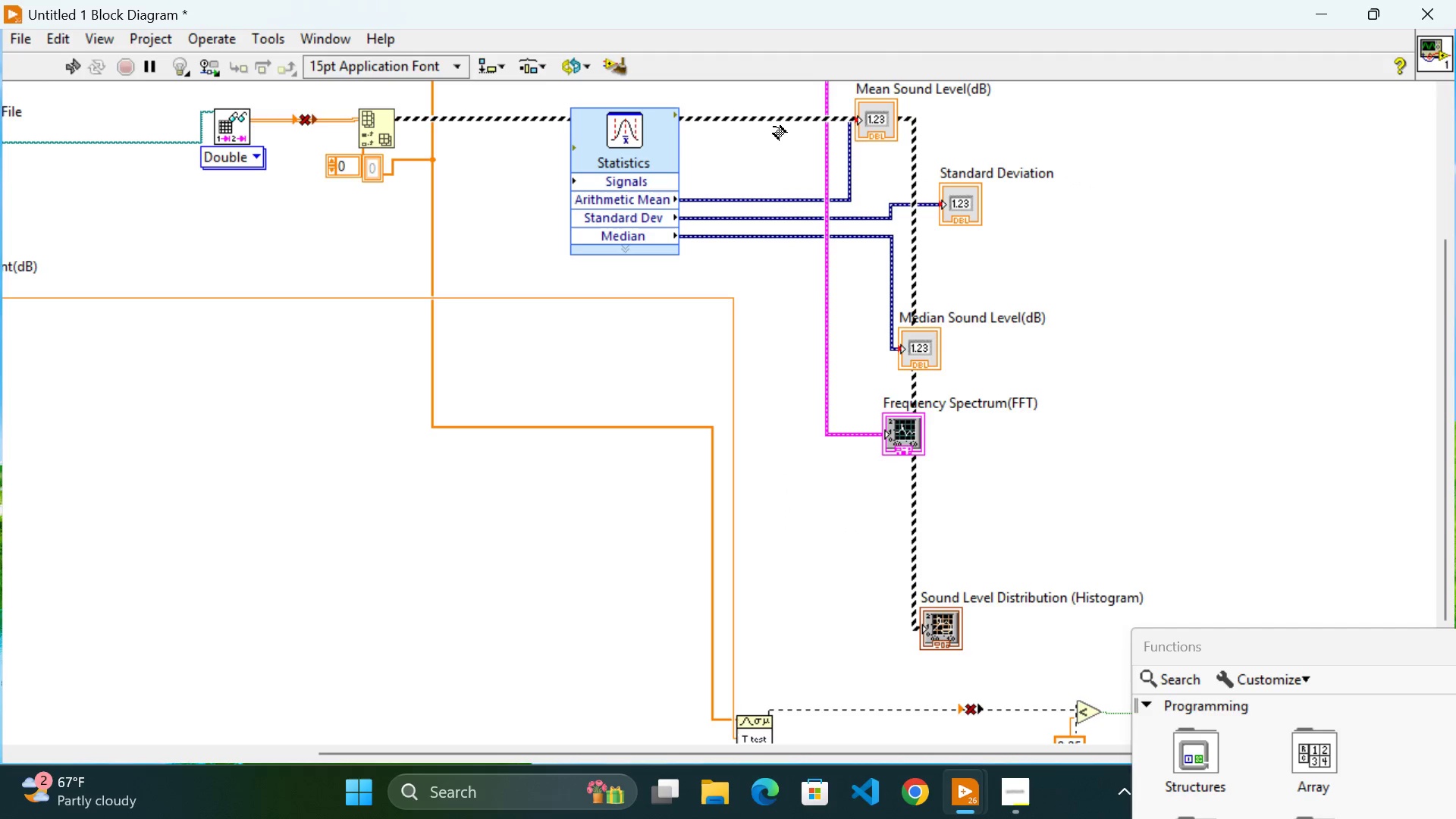 
left_click([765, 117])
 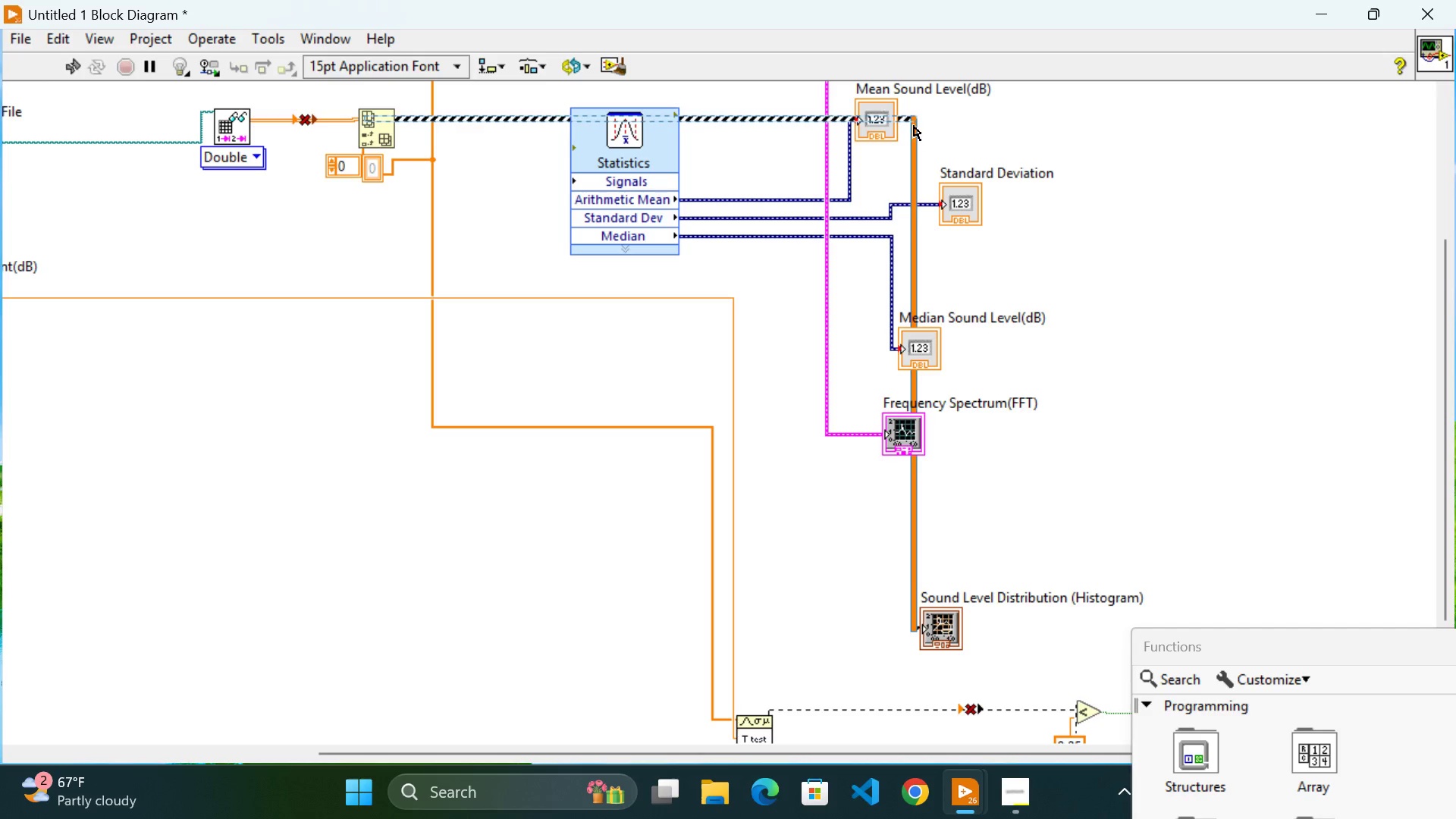 
left_click([912, 121])
 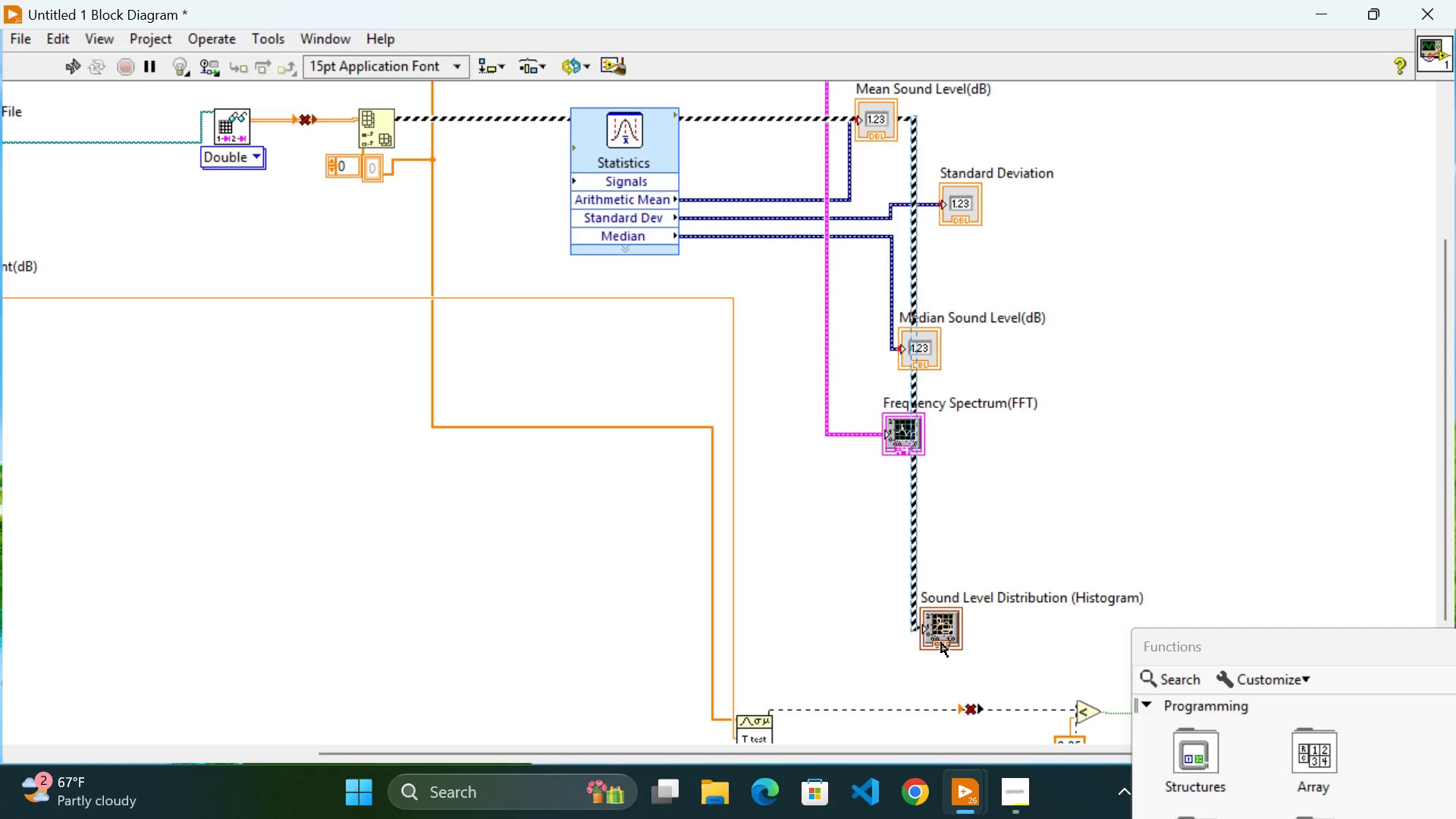 
left_click_drag(start_coordinate=[941, 628], to_coordinate=[833, 616])
 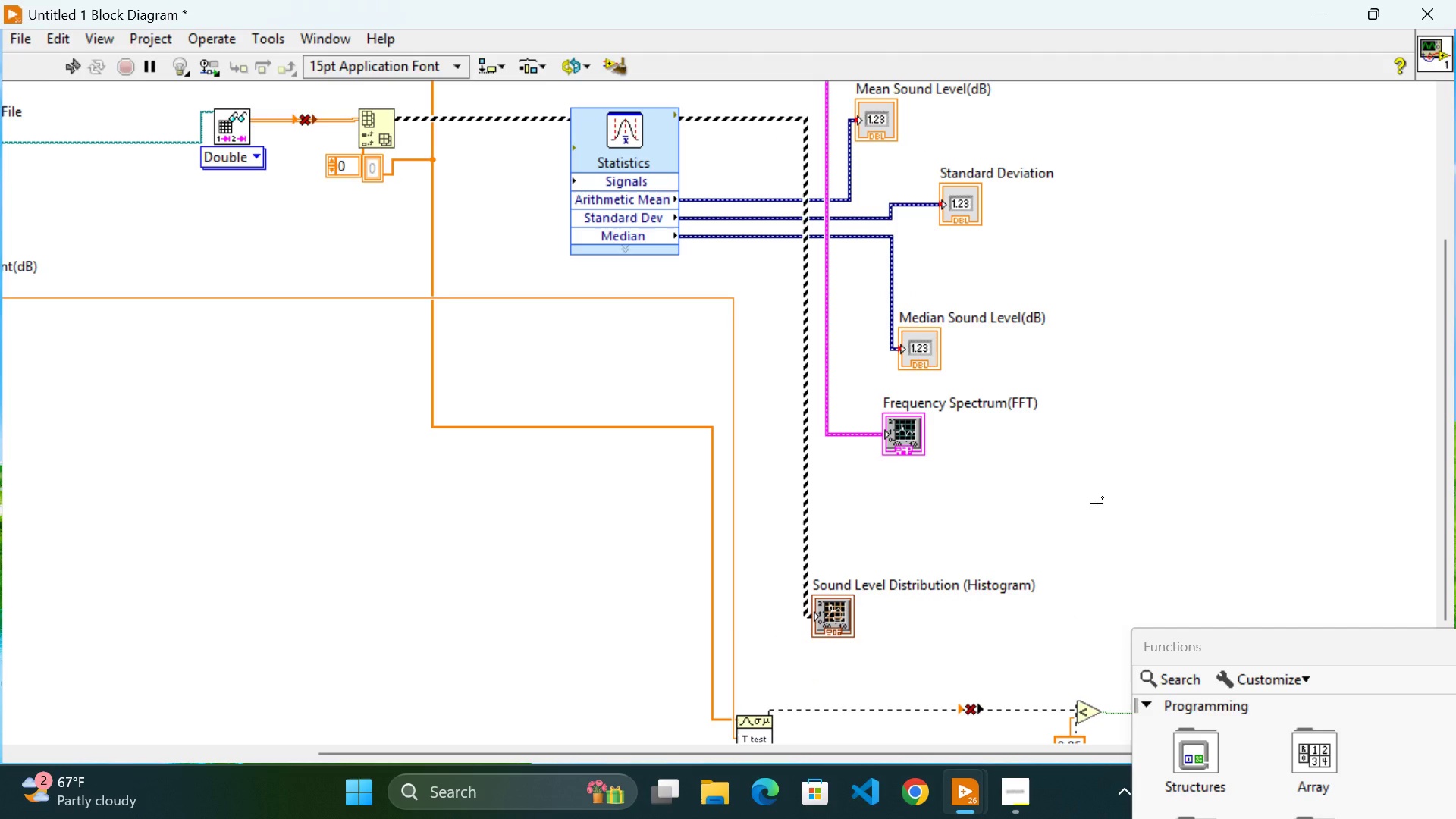 
wait(33.34)
 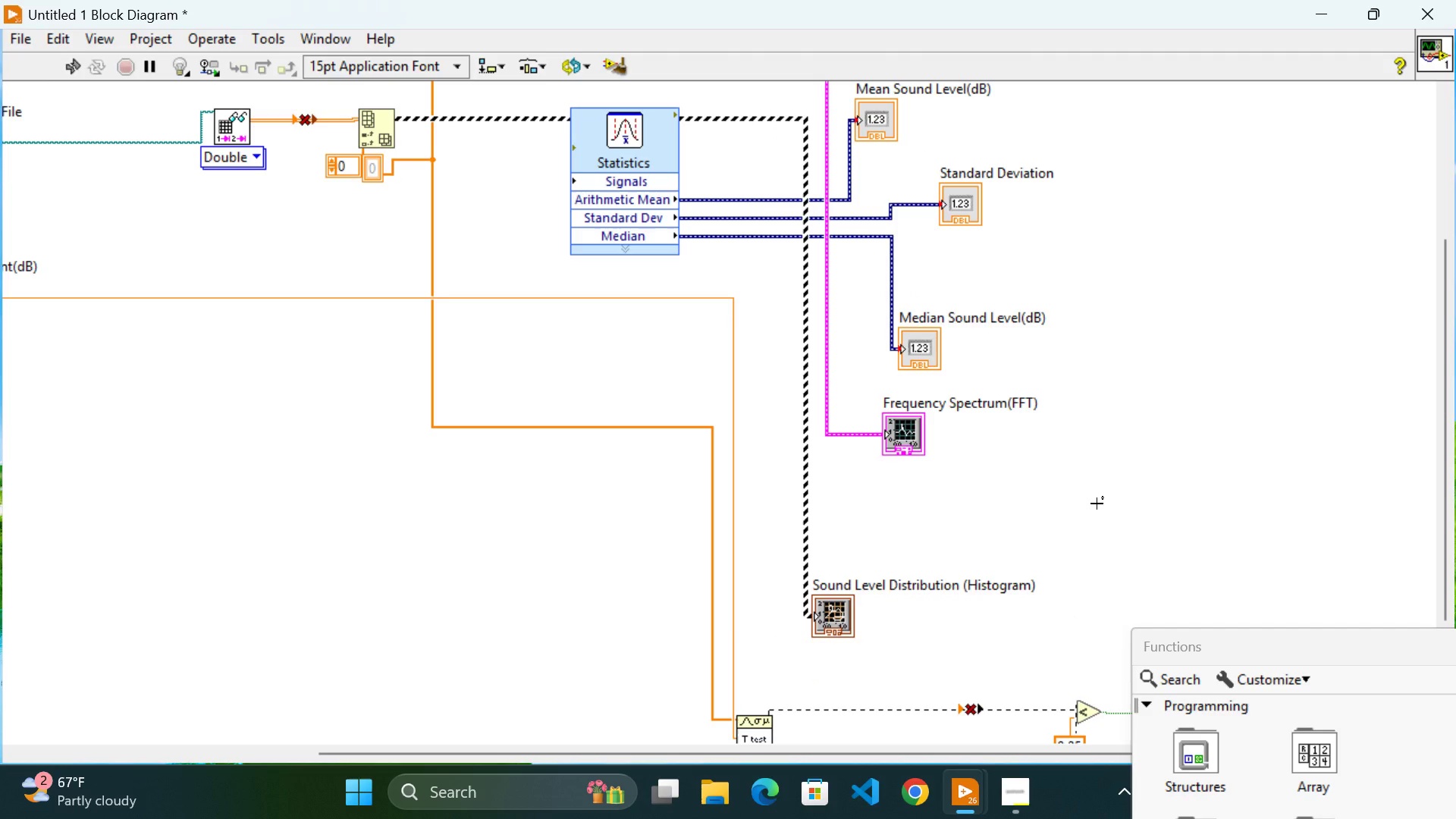 
scroll: coordinate [1136, 432], scroll_direction: up, amount: 2.0
 